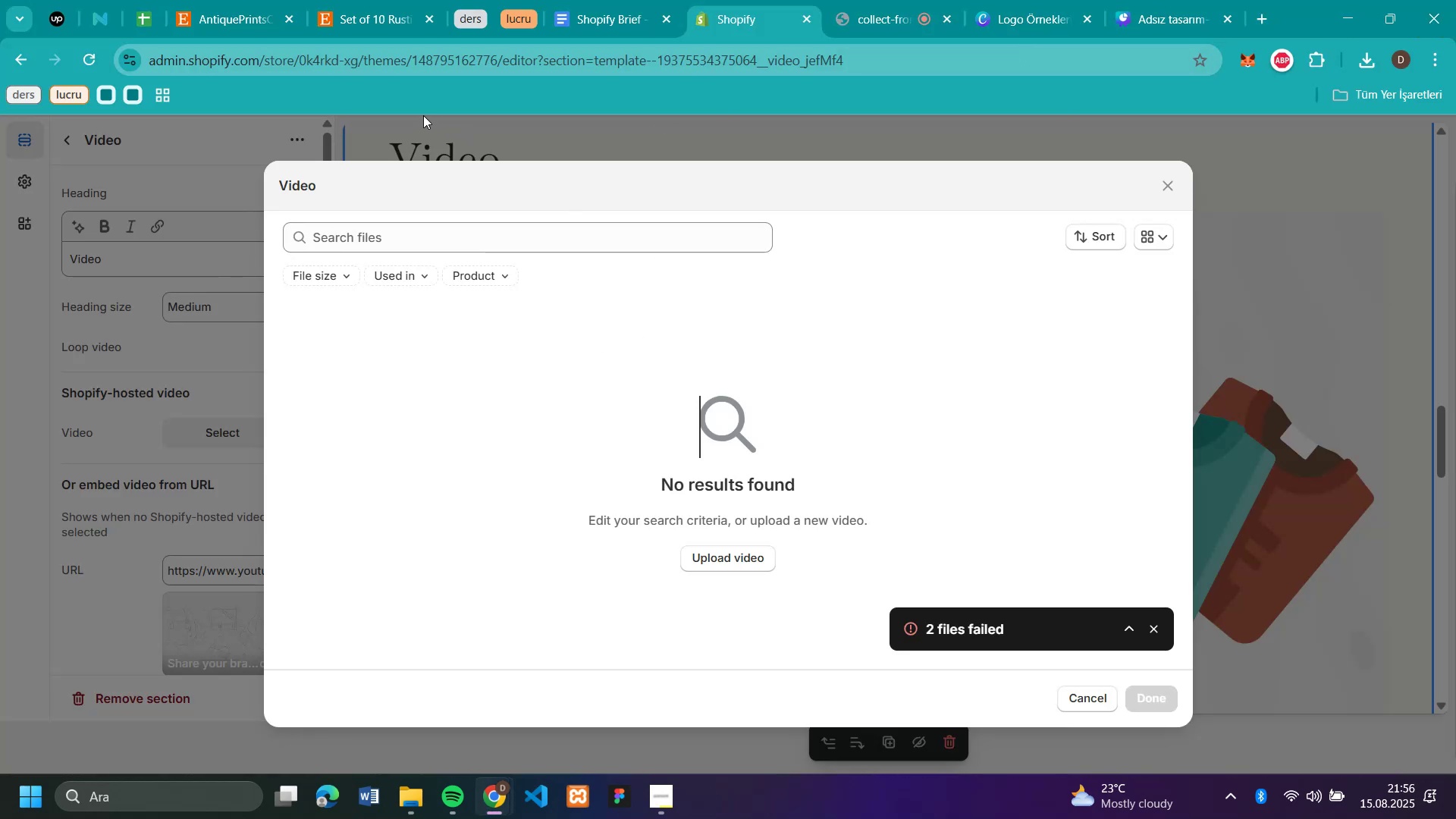 
wait(7.41)
 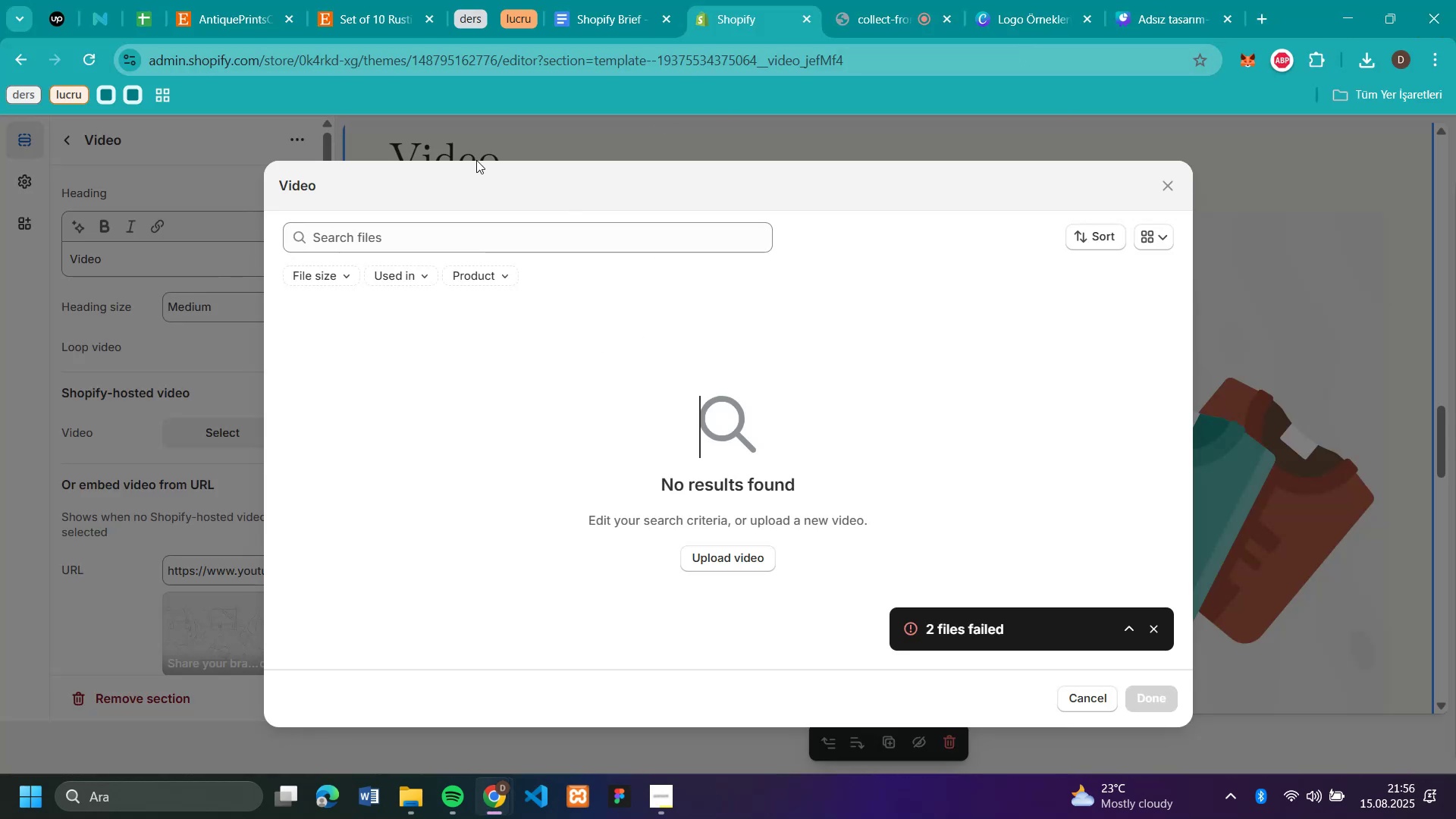 
left_click([759, 551])
 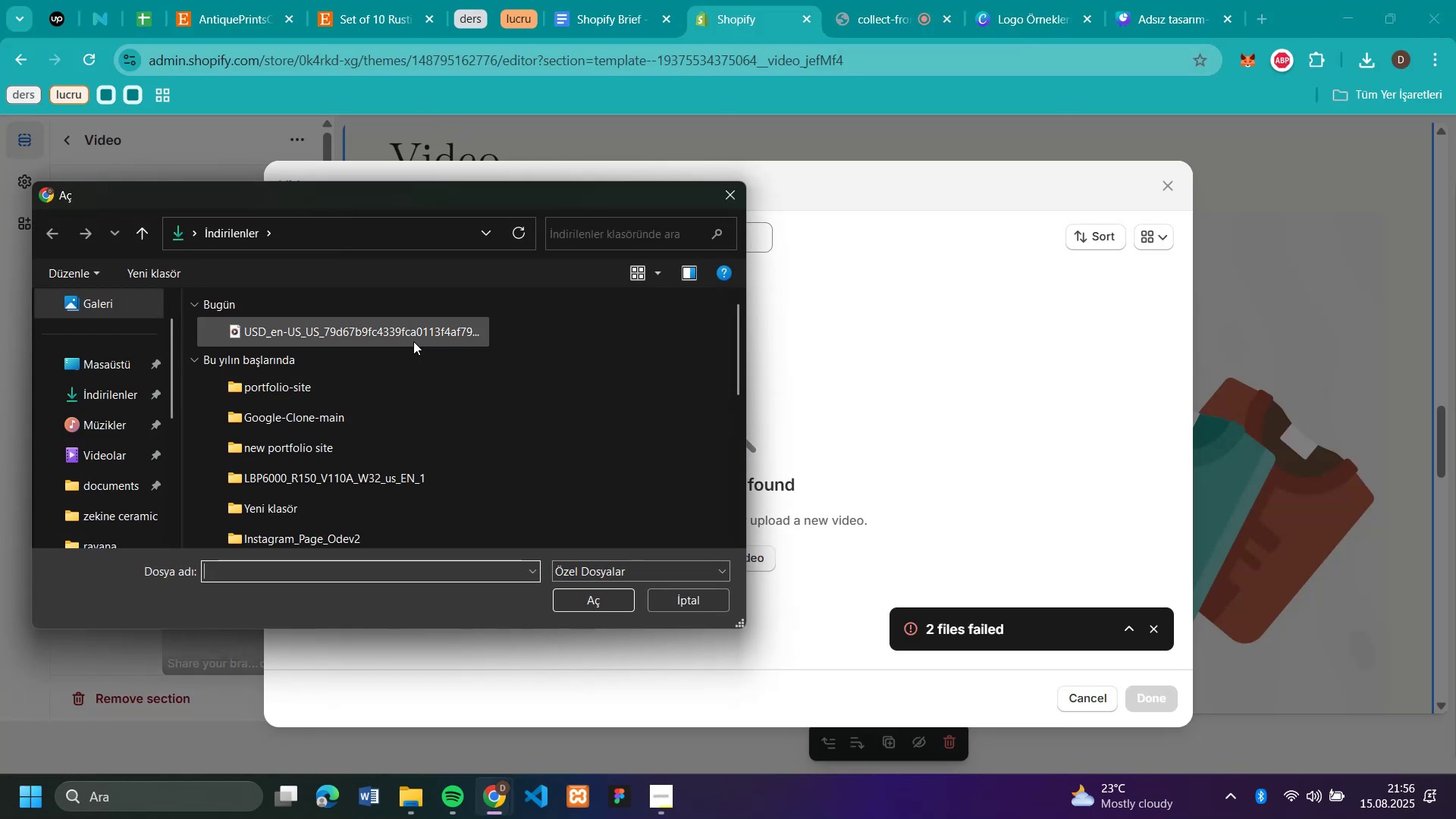 
left_click([407, 324])
 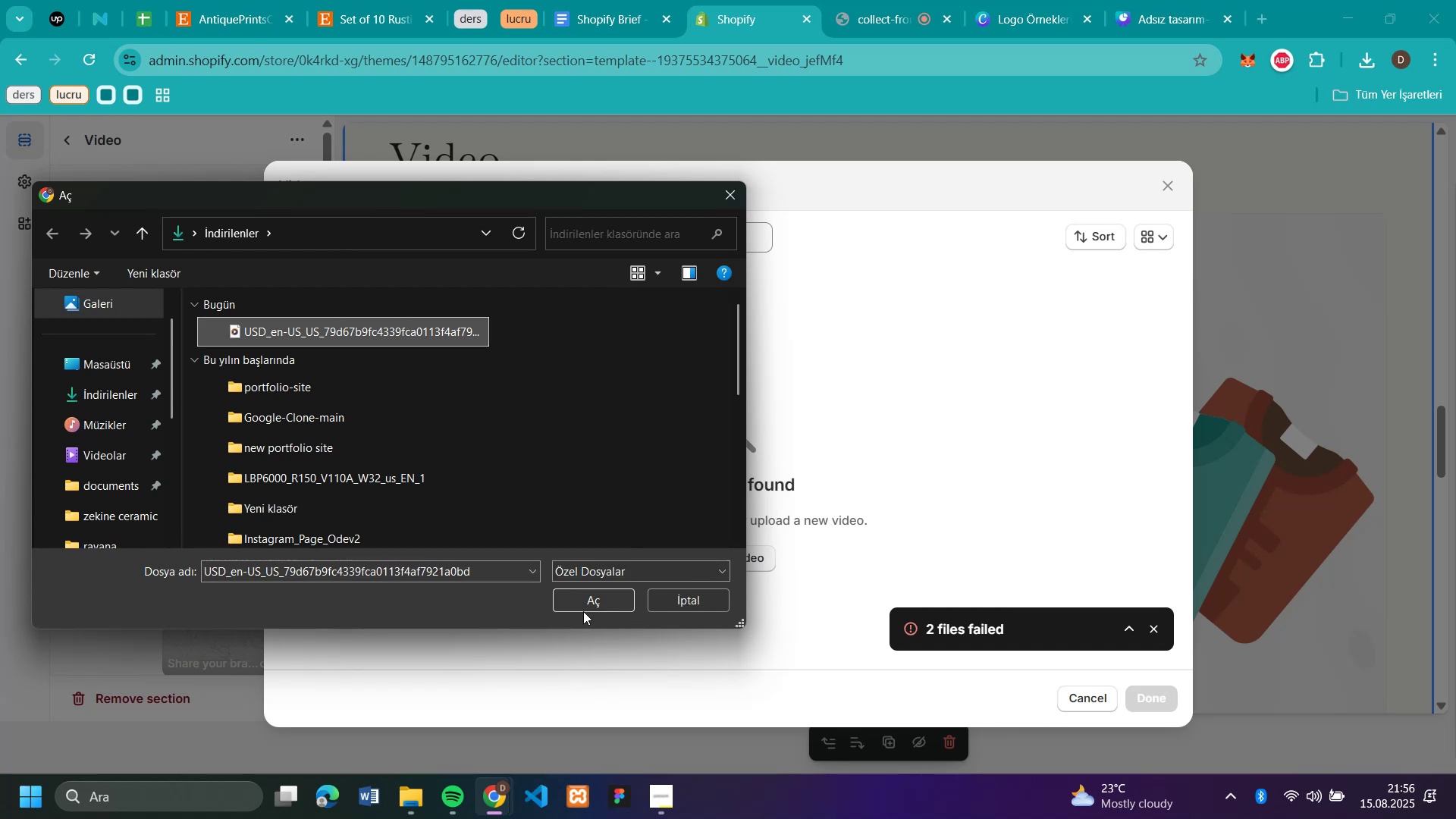 
left_click([591, 602])
 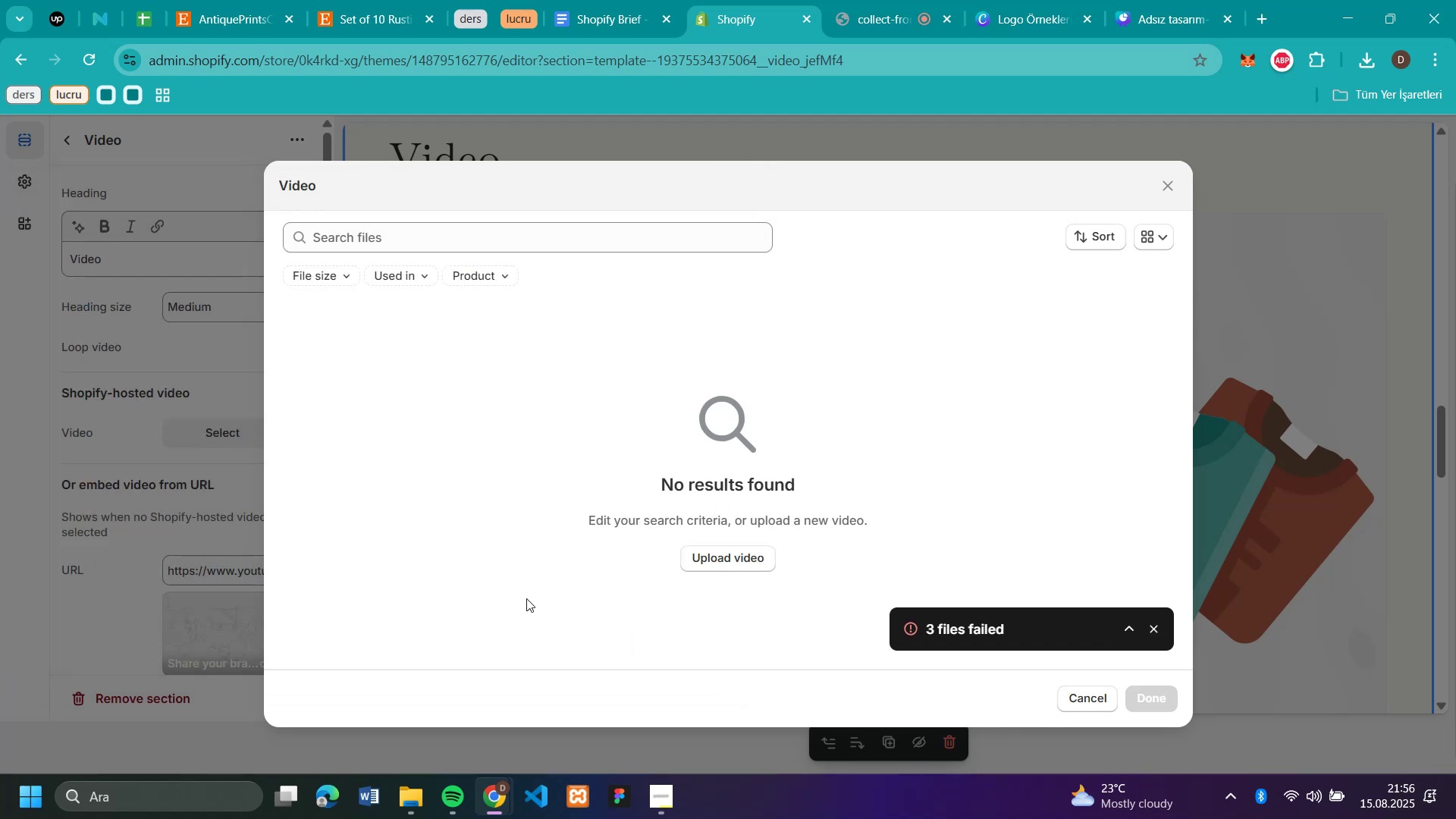 
left_click([1131, 637])
 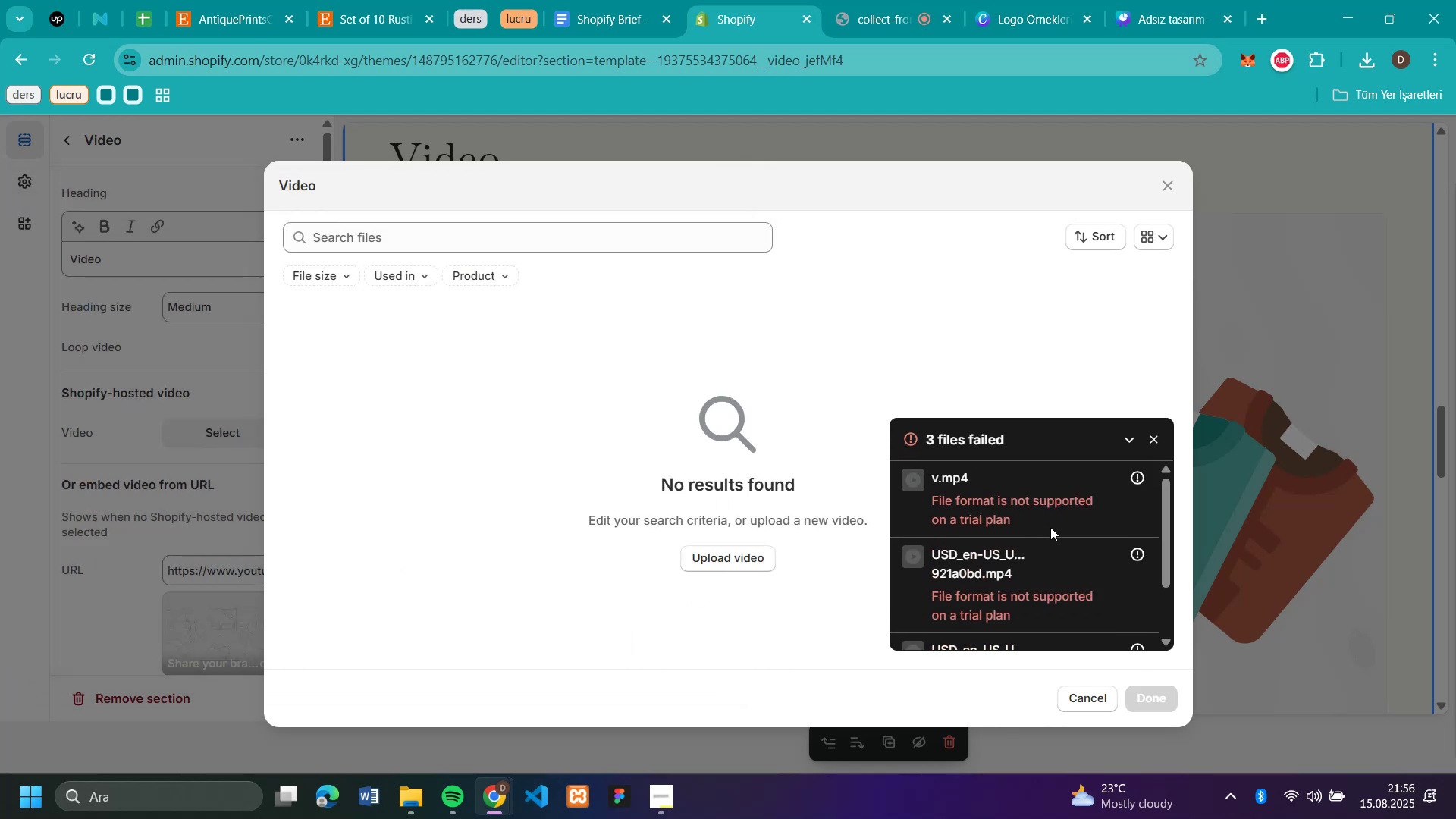 
scroll: coordinate [1050, 527], scroll_direction: down, amount: 1.0
 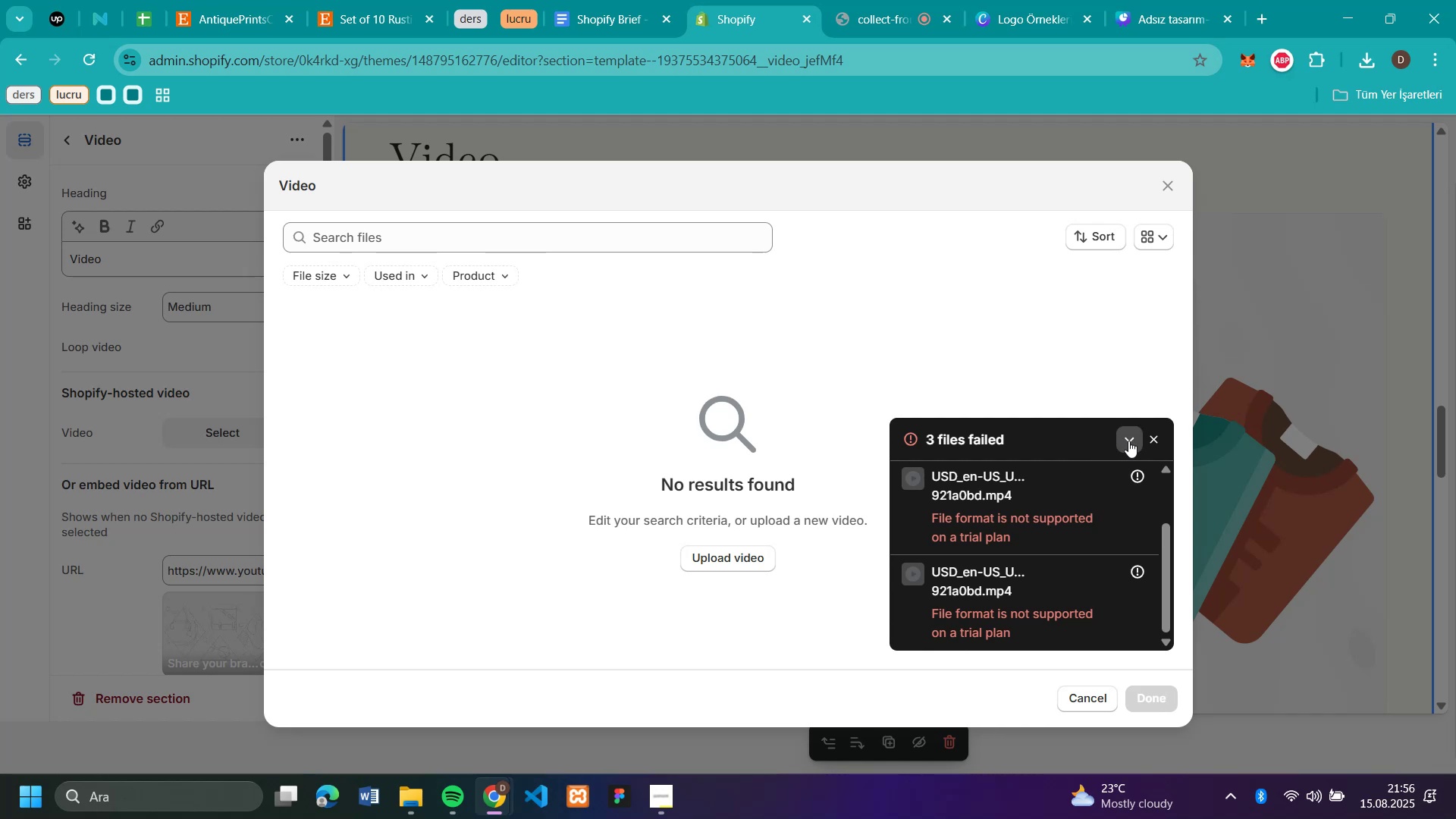 
left_click([1153, 438])
 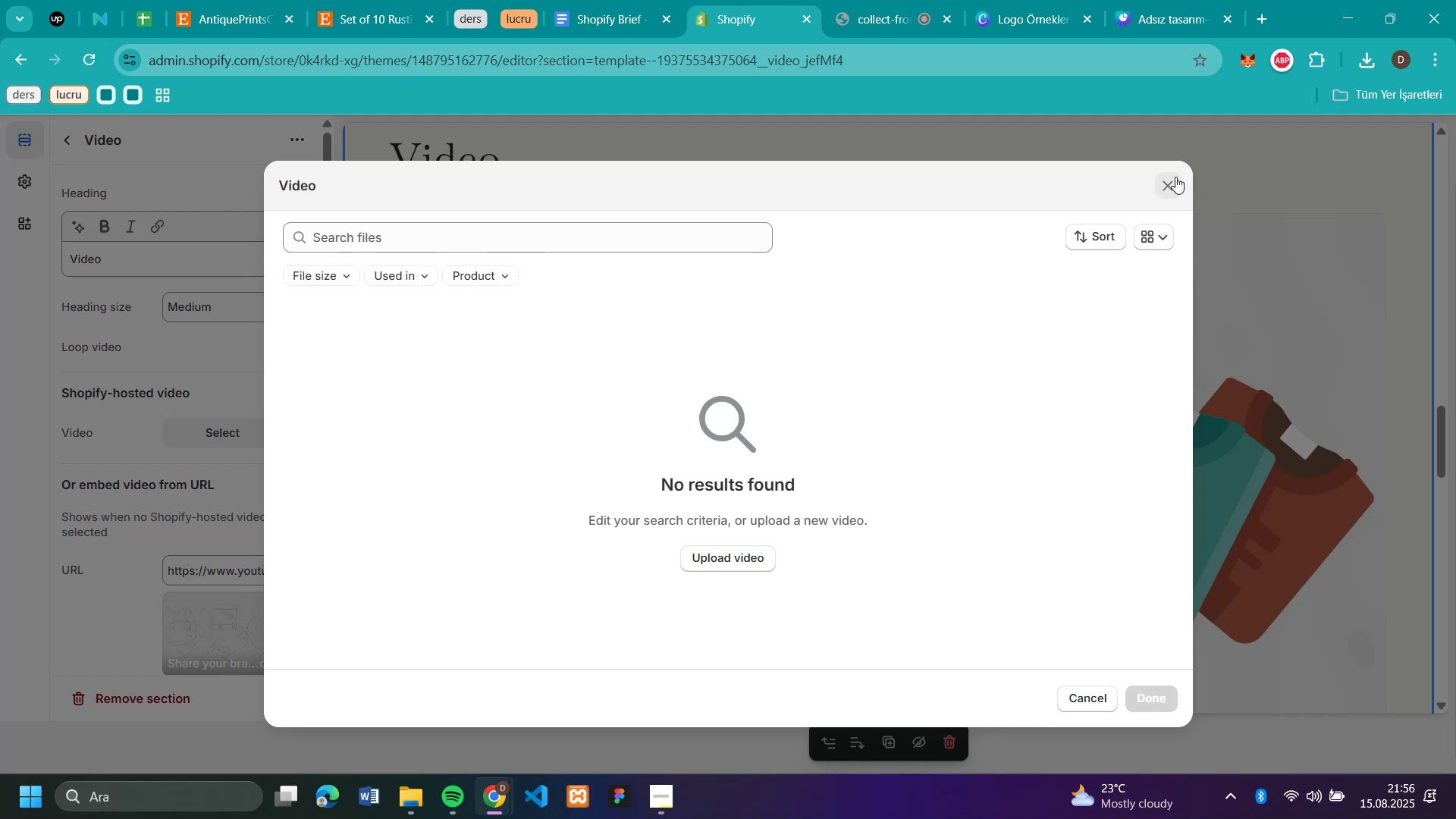 
left_click([1164, 186])
 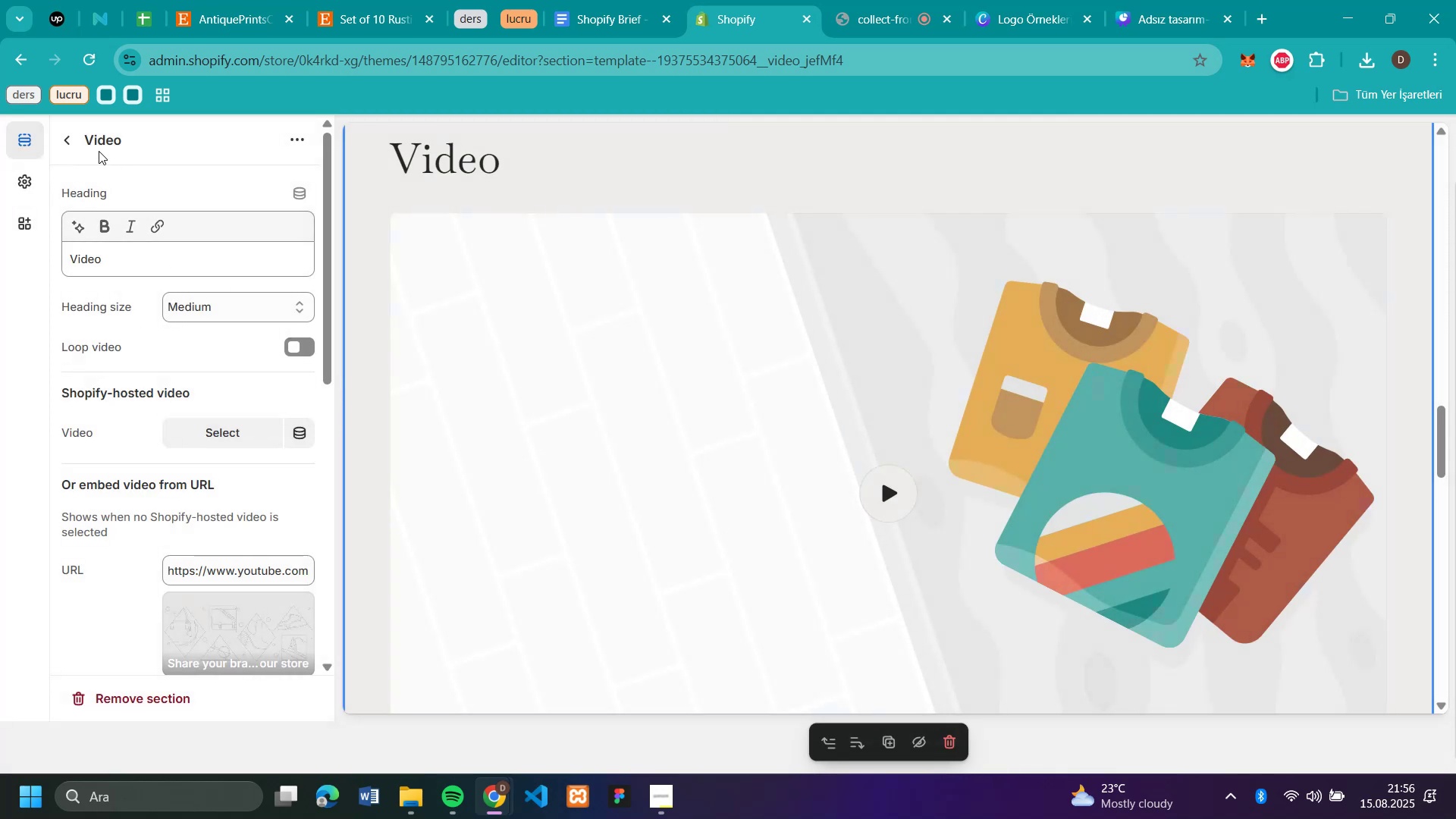 
left_click([70, 136])
 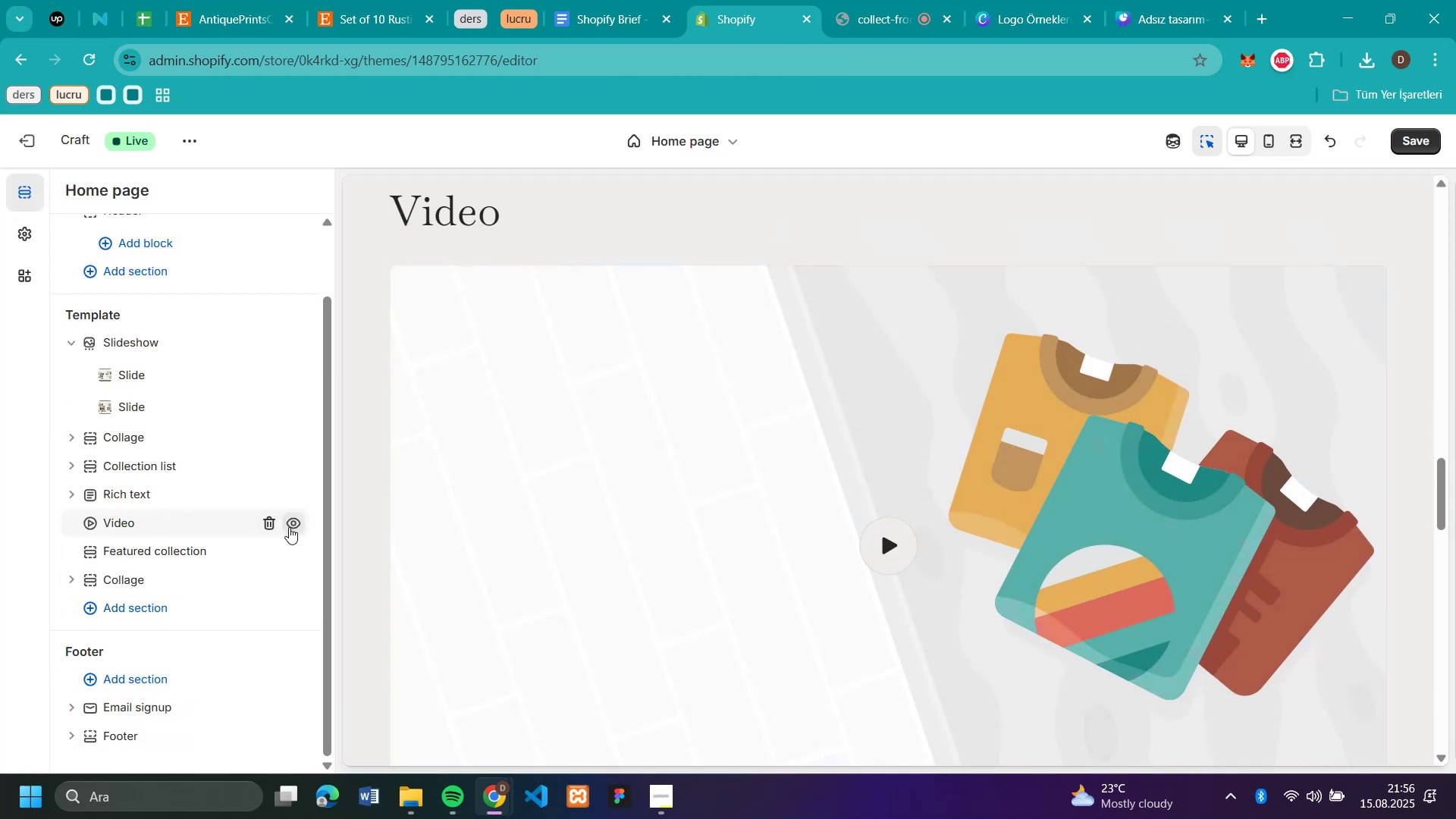 
left_click([272, 521])
 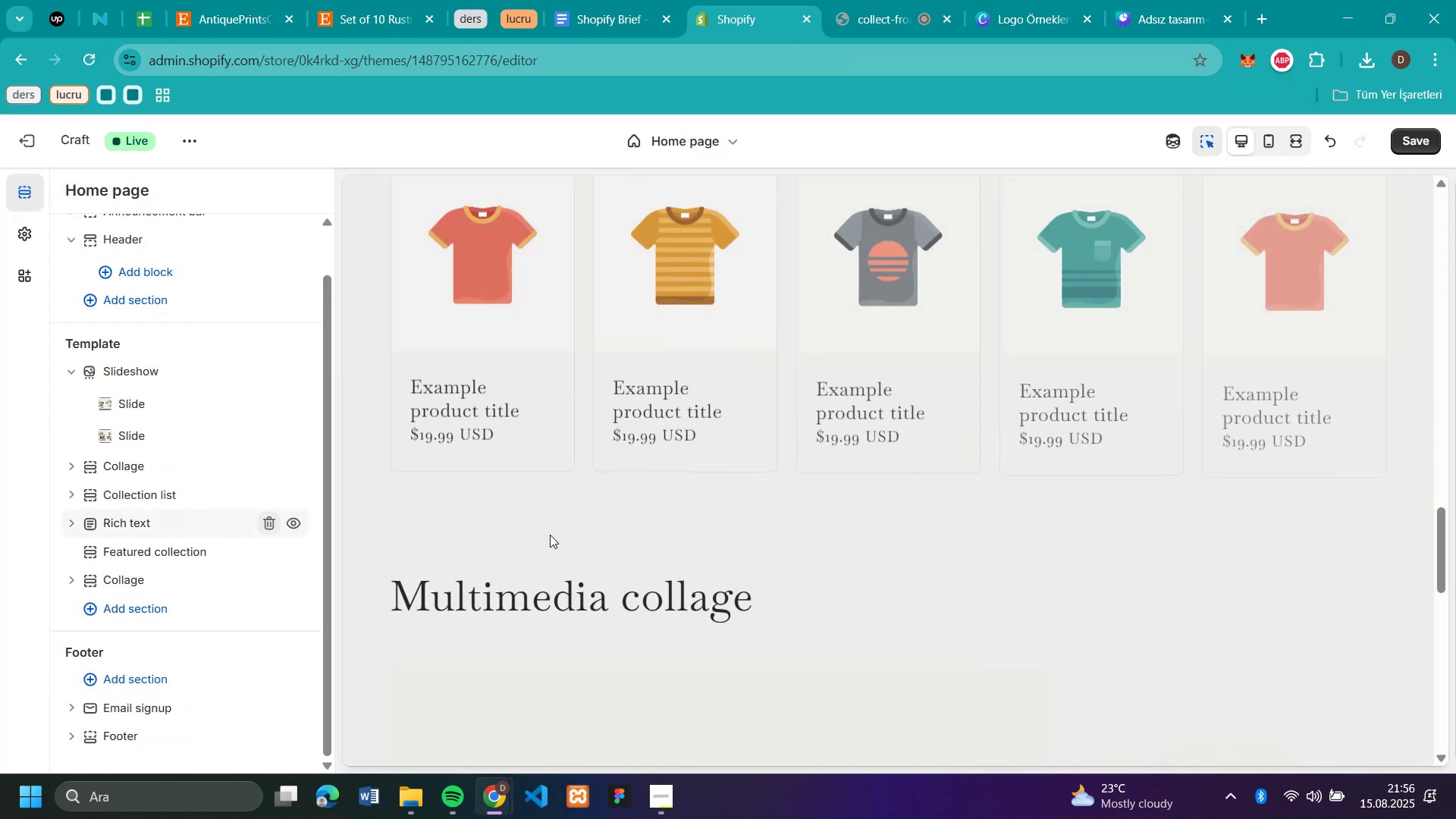 
scroll: coordinate [992, 567], scroll_direction: up, amount: 23.0
 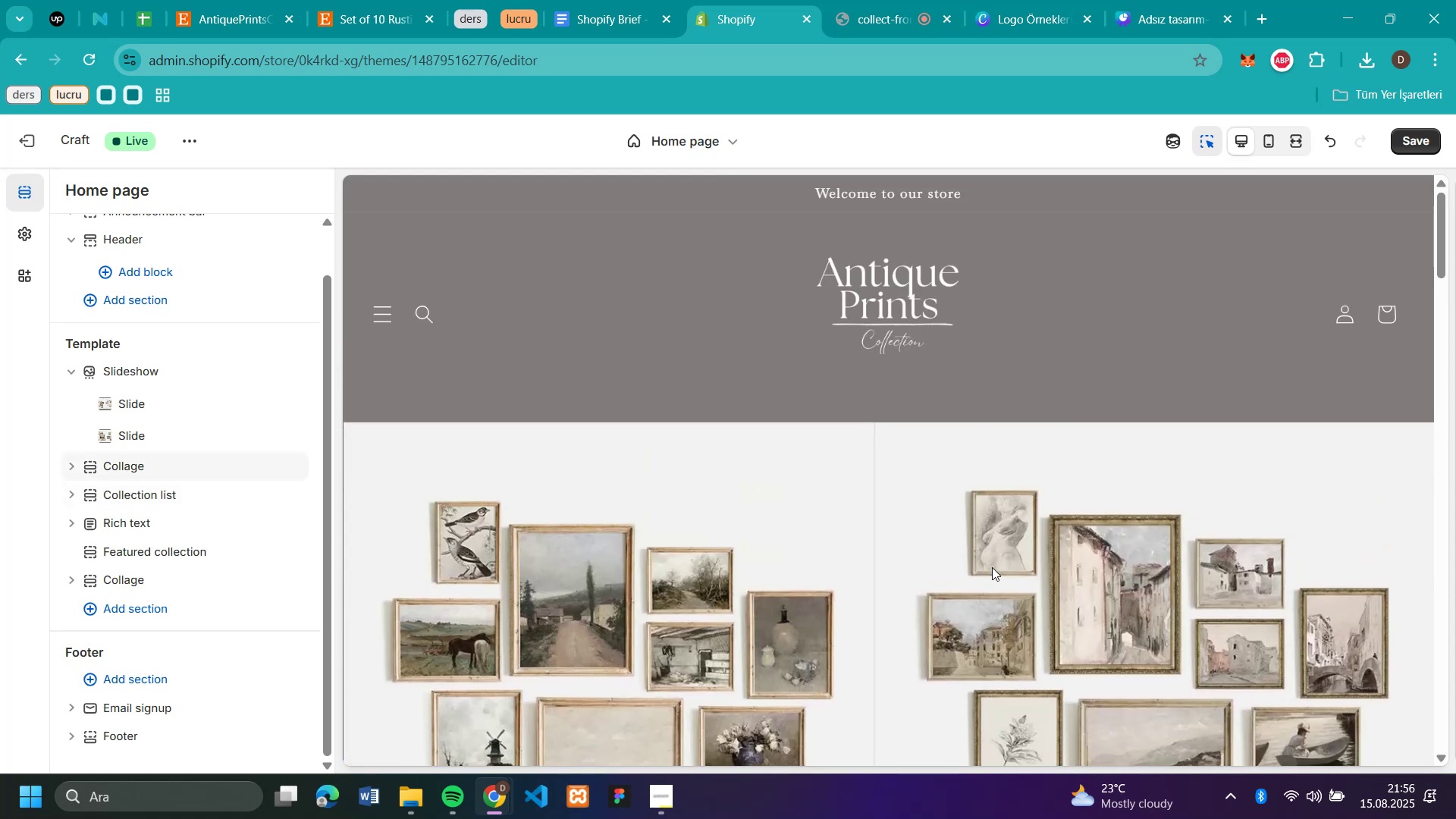 
scroll: coordinate [992, 567], scroll_direction: down, amount: 29.0
 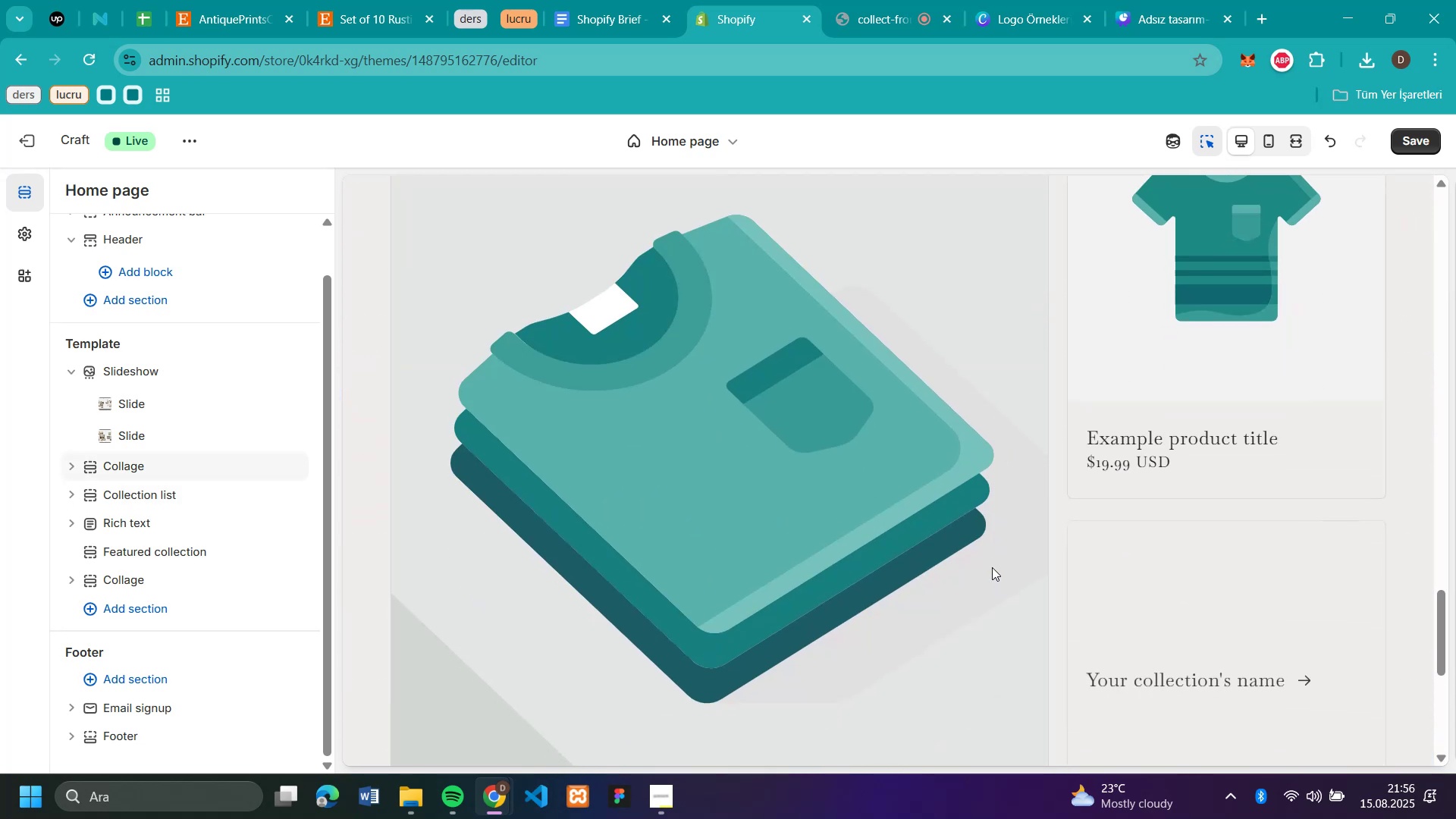 
scroll: coordinate [992, 567], scroll_direction: up, amount: 4.0
 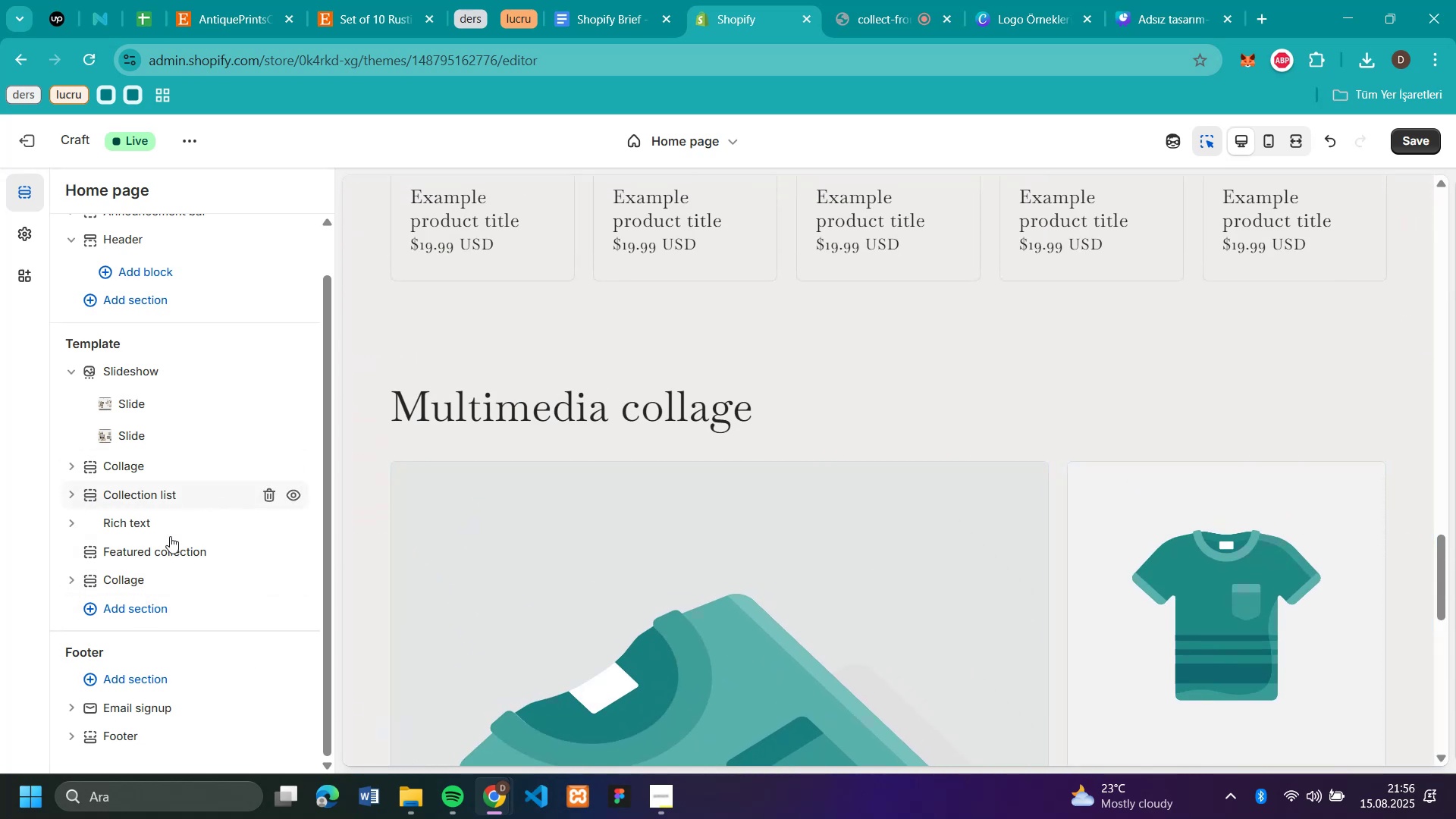 
left_click([133, 615])
 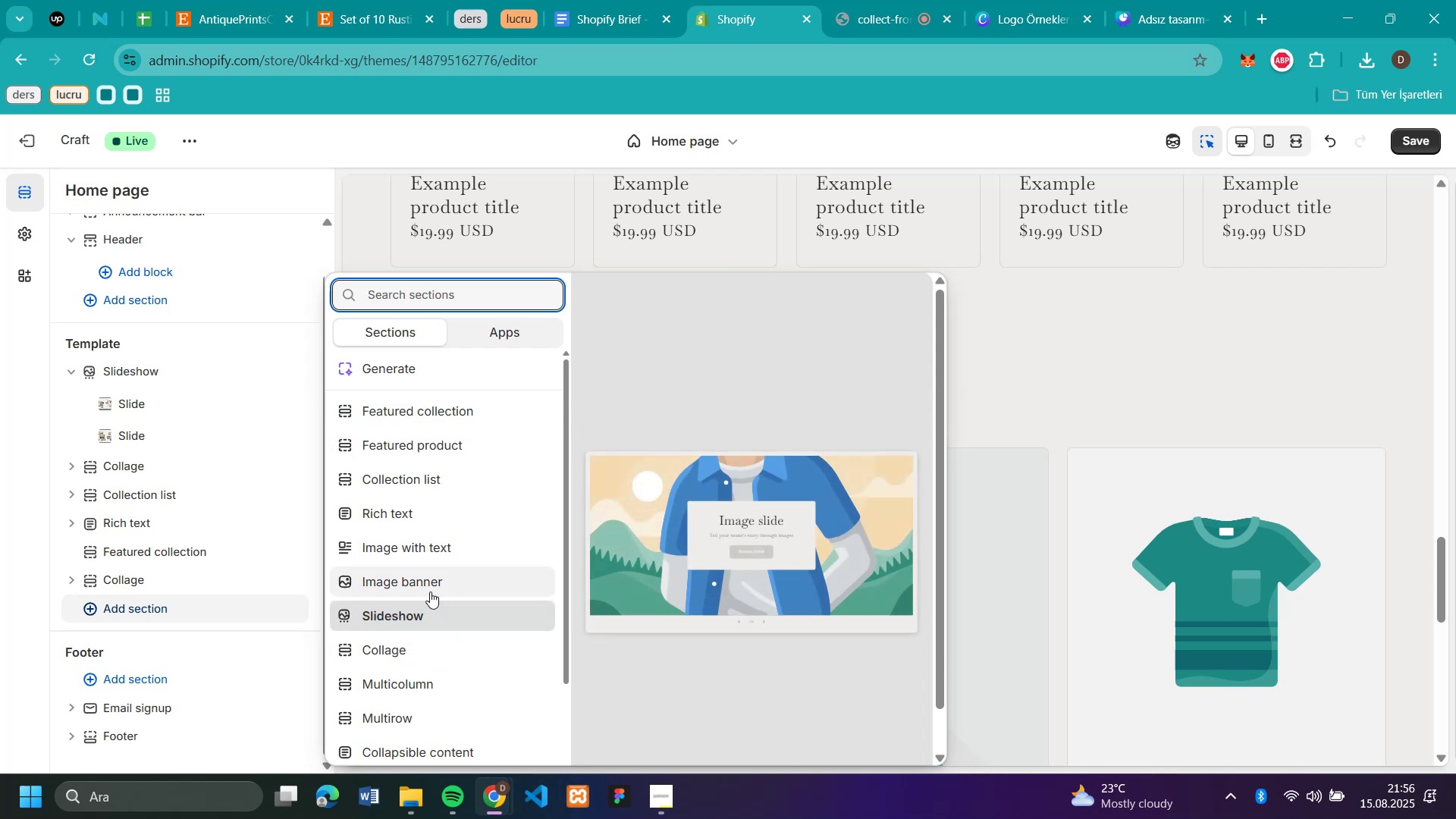 
wait(6.95)
 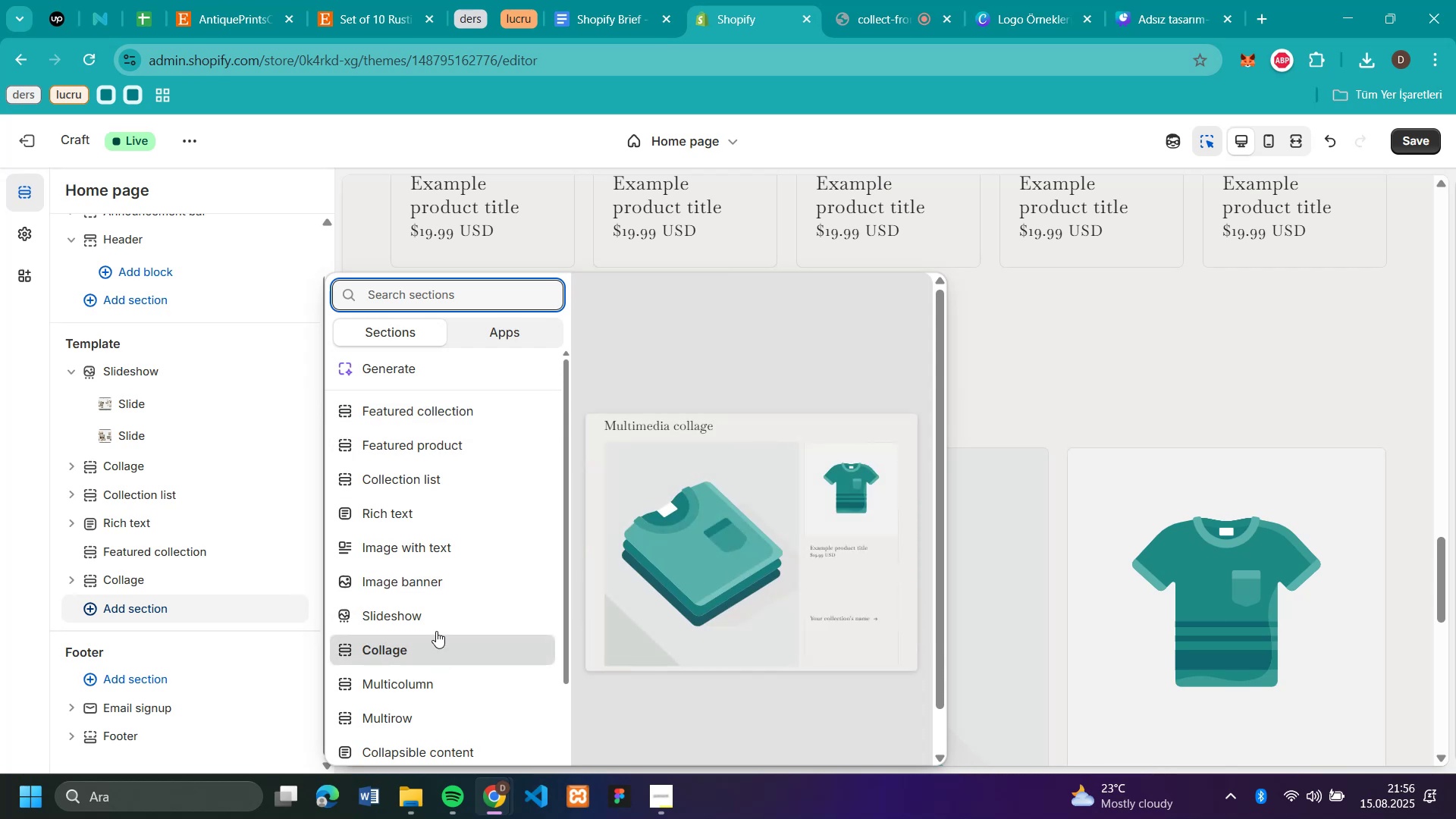 
left_click([441, 545])
 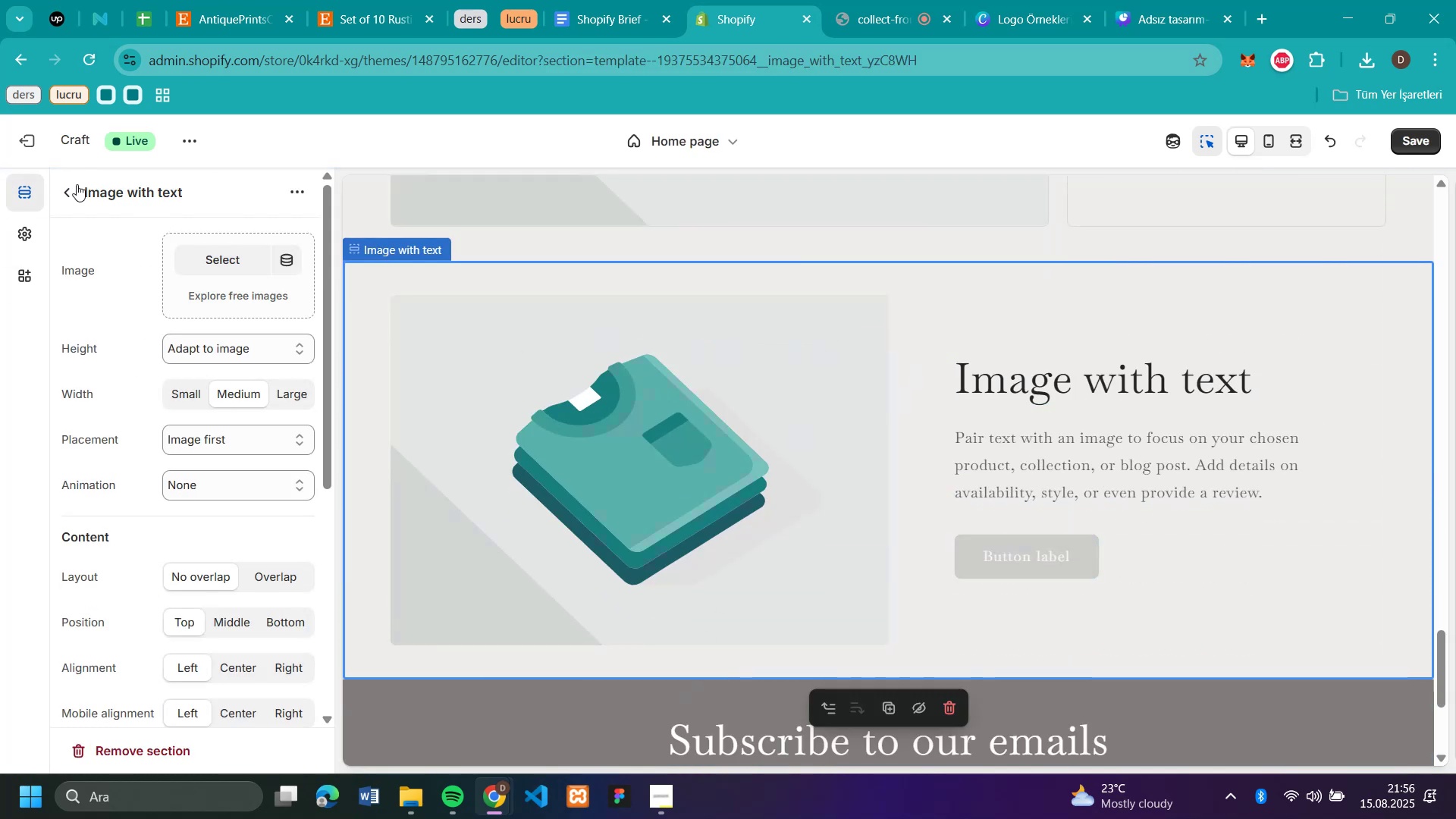 
left_click([76, 184])
 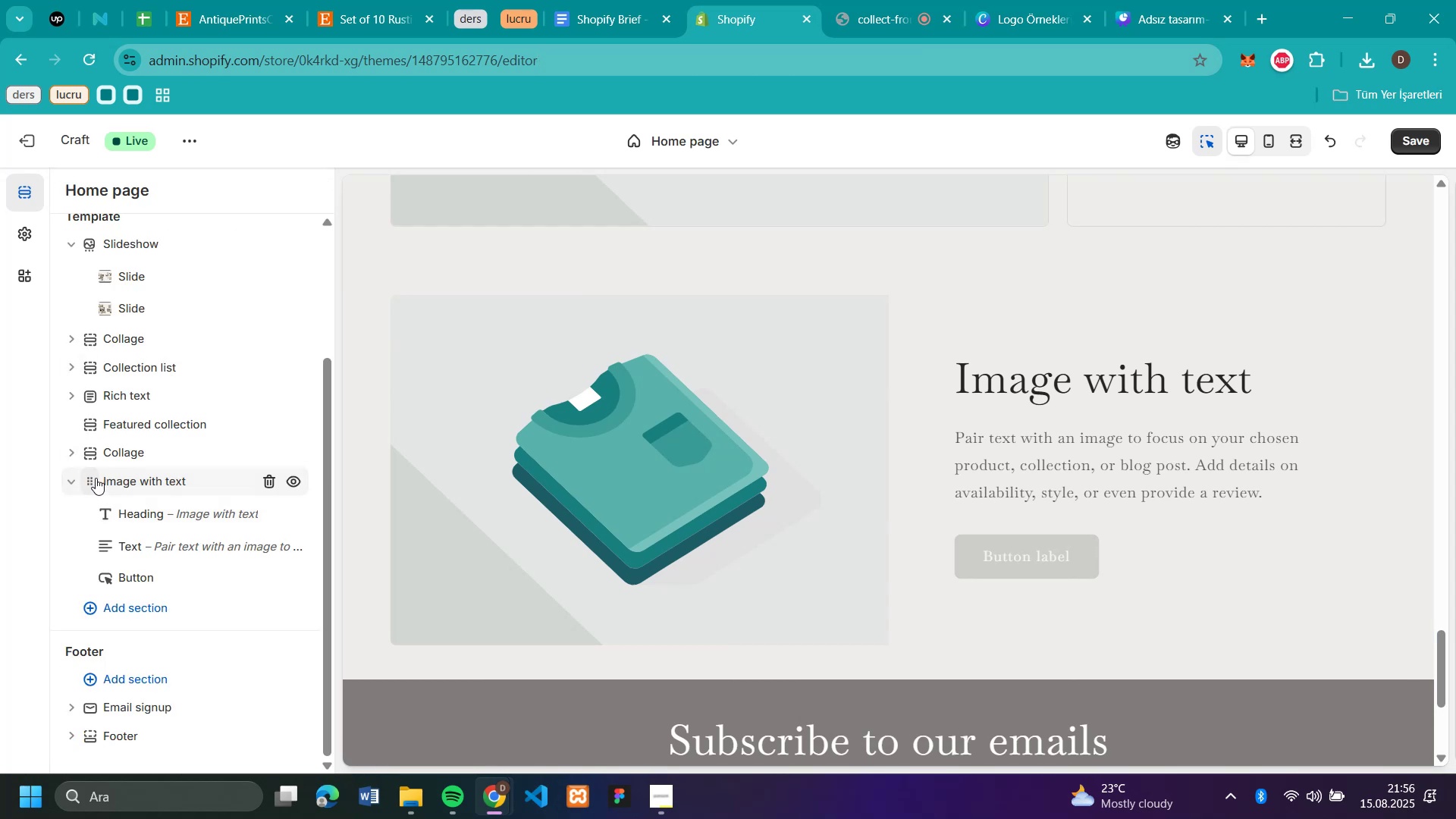 
left_click_drag(start_coordinate=[92, 477], to_coordinate=[110, 537])
 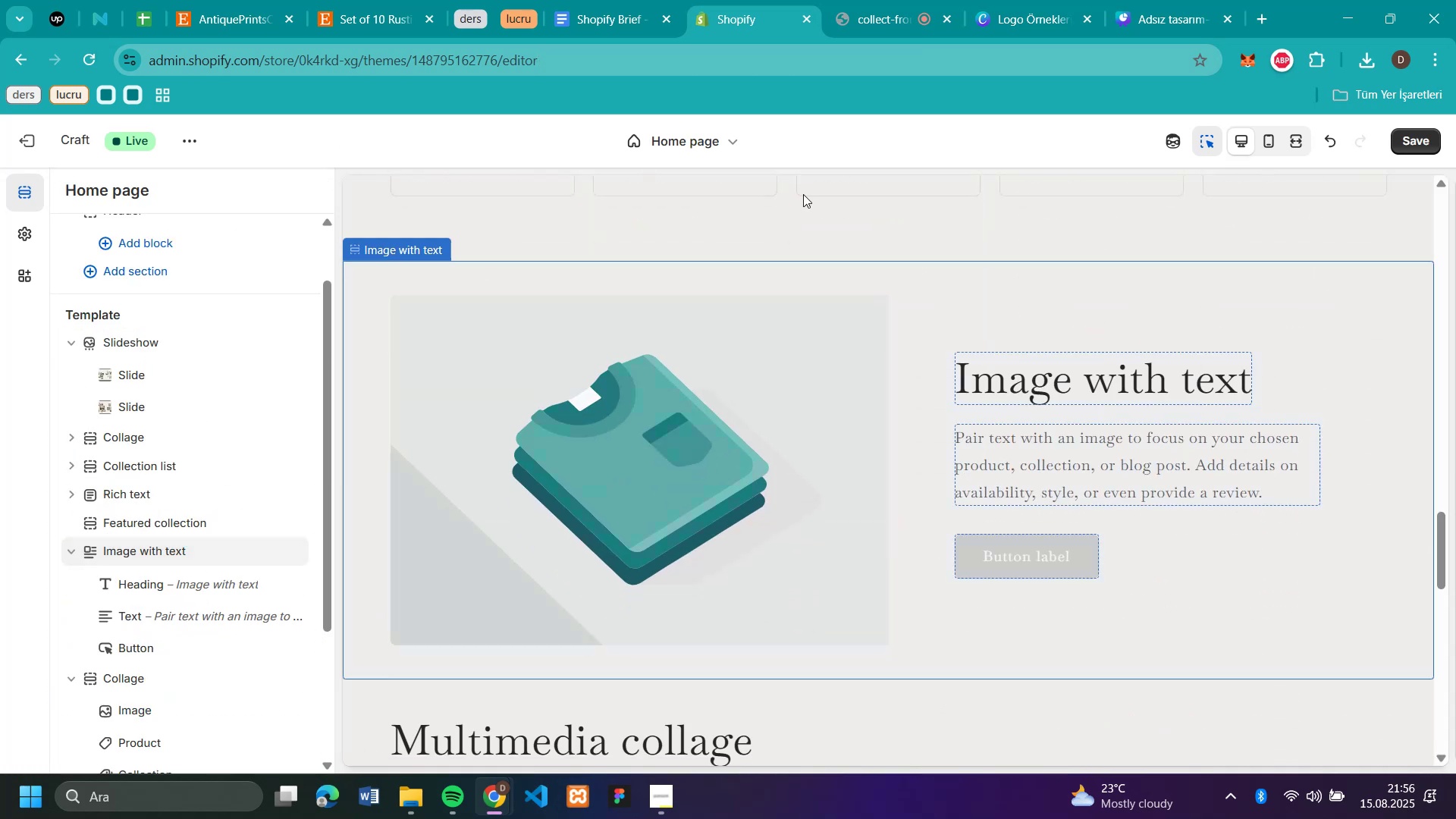 
scroll: coordinate [708, 374], scroll_direction: up, amount: 8.0
 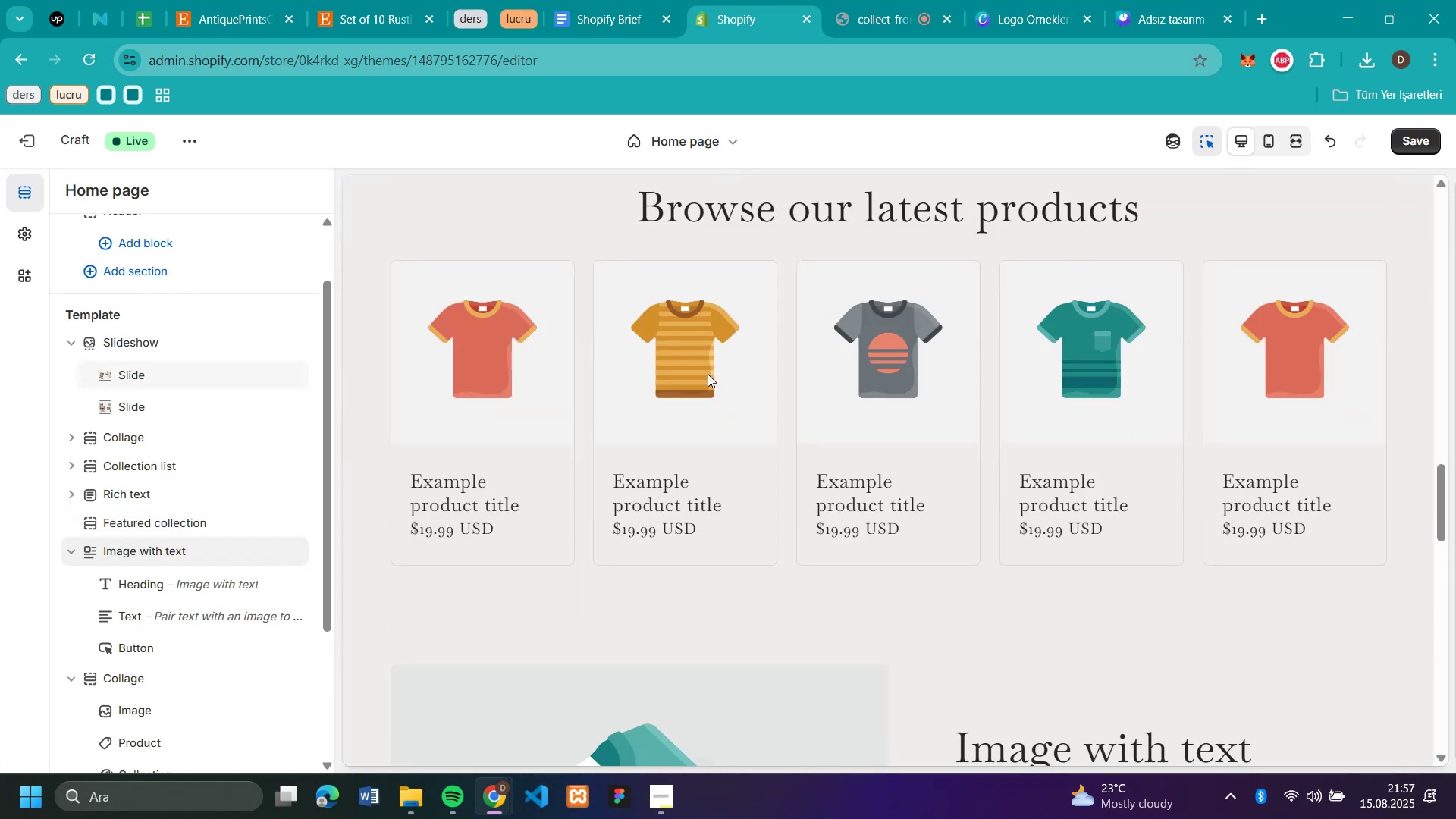 
scroll: coordinate [708, 374], scroll_direction: down, amount: 5.0
 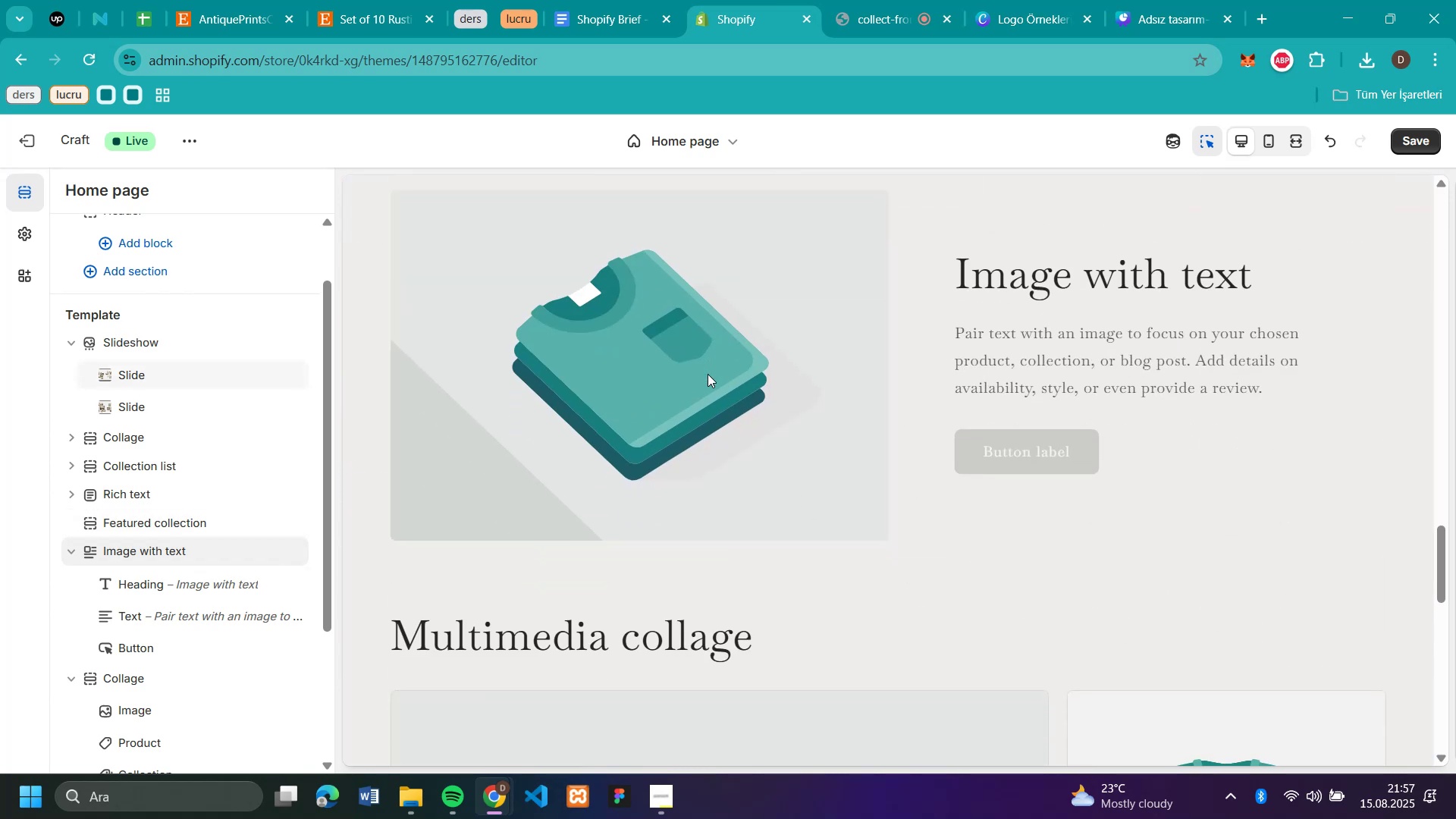 
scroll: coordinate [708, 374], scroll_direction: up, amount: 4.0
 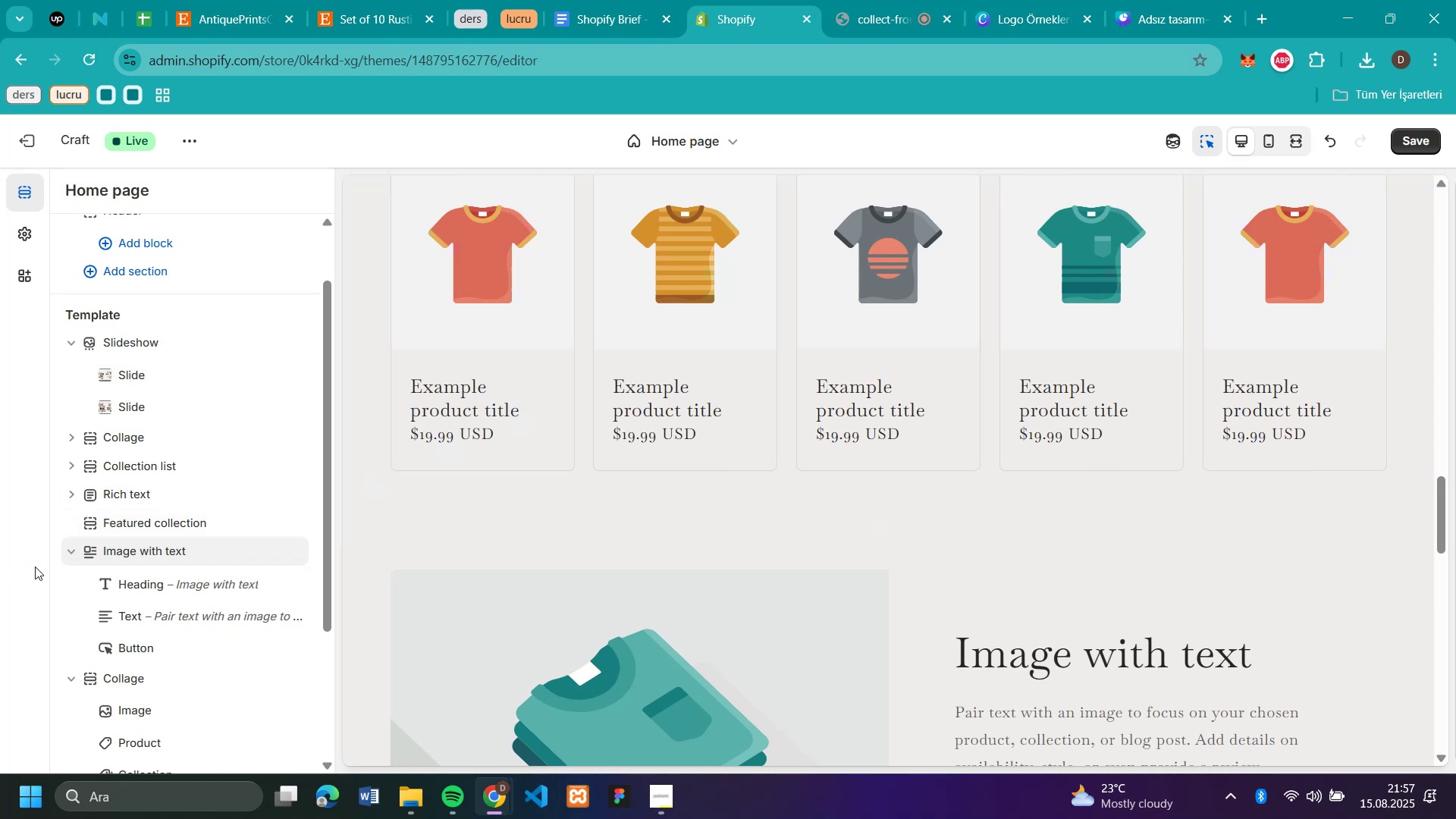 
left_click_drag(start_coordinate=[93, 549], to_coordinate=[98, 515])
 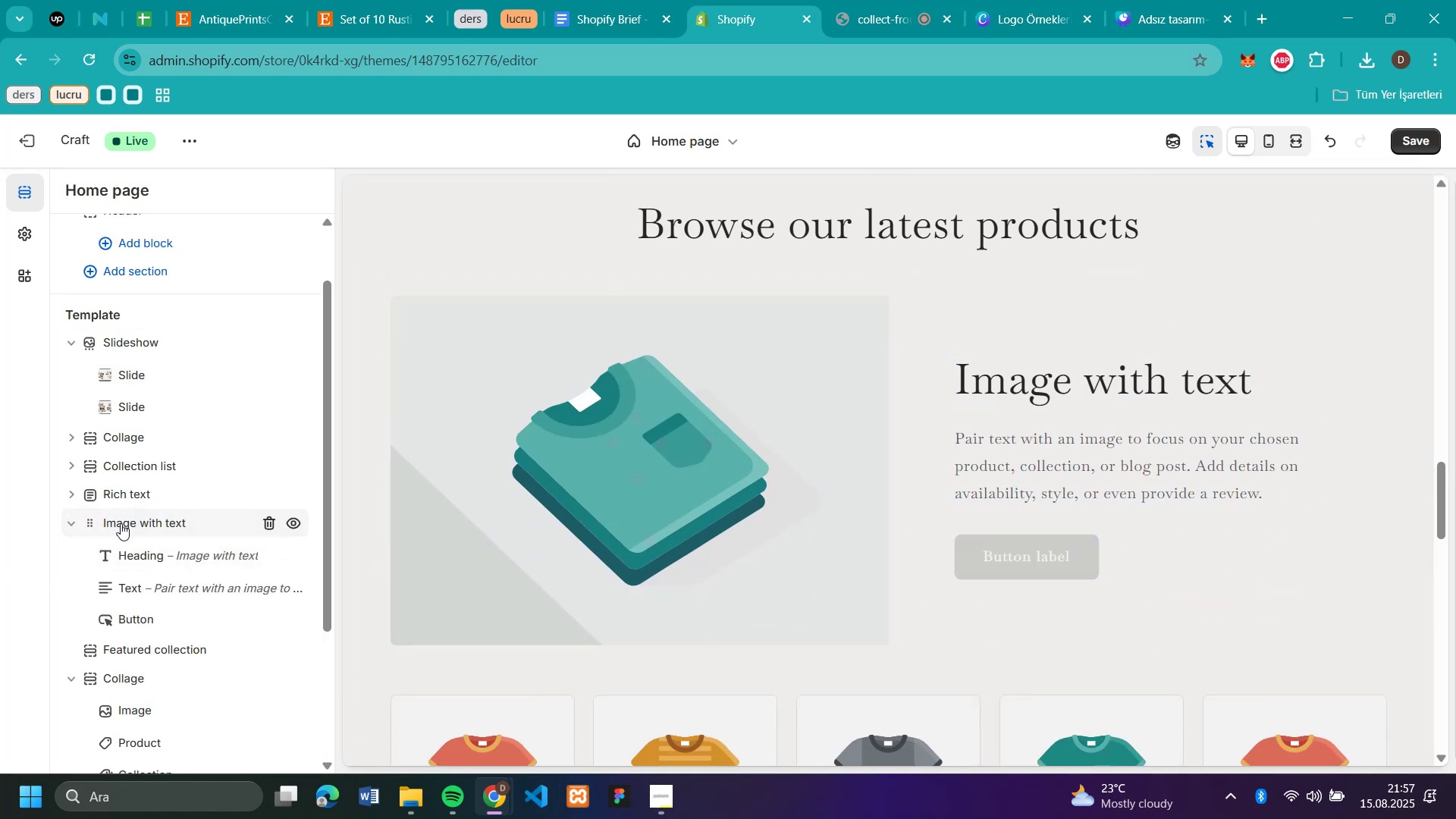 
wait(5.82)
 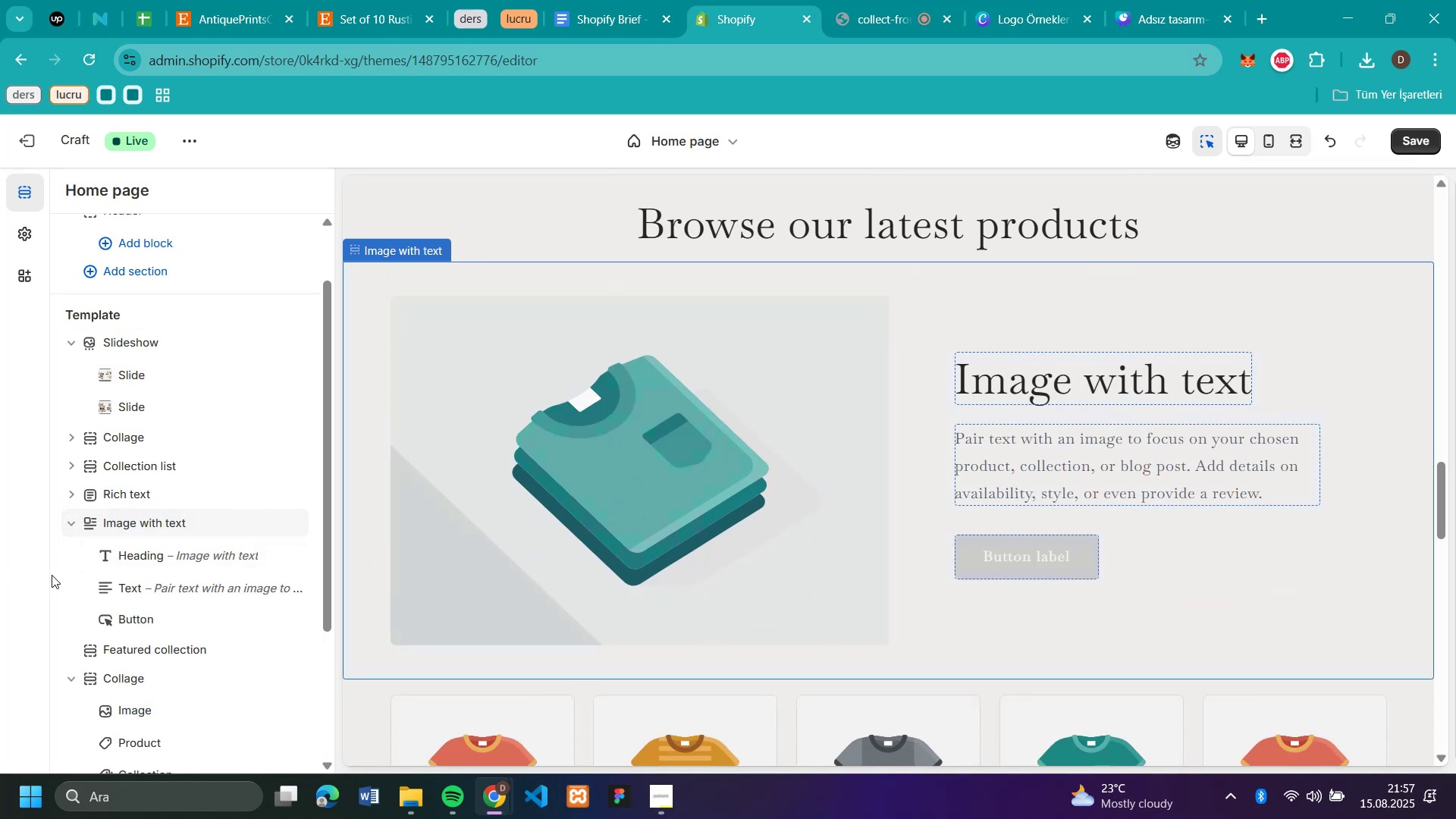 
left_click_drag(start_coordinate=[93, 493], to_coordinate=[86, 424])
 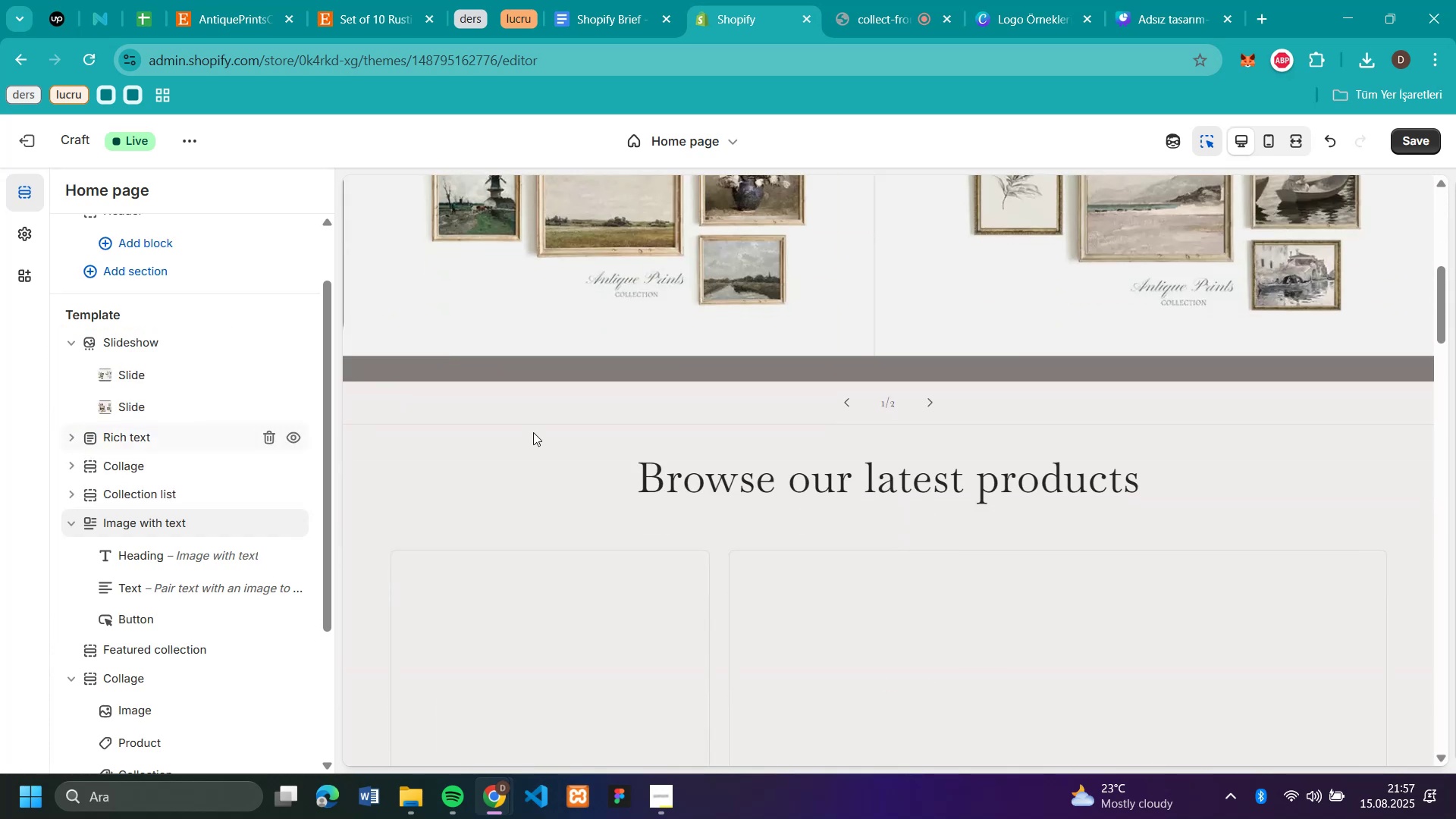 
scroll: coordinate [640, 430], scroll_direction: up, amount: 2.0
 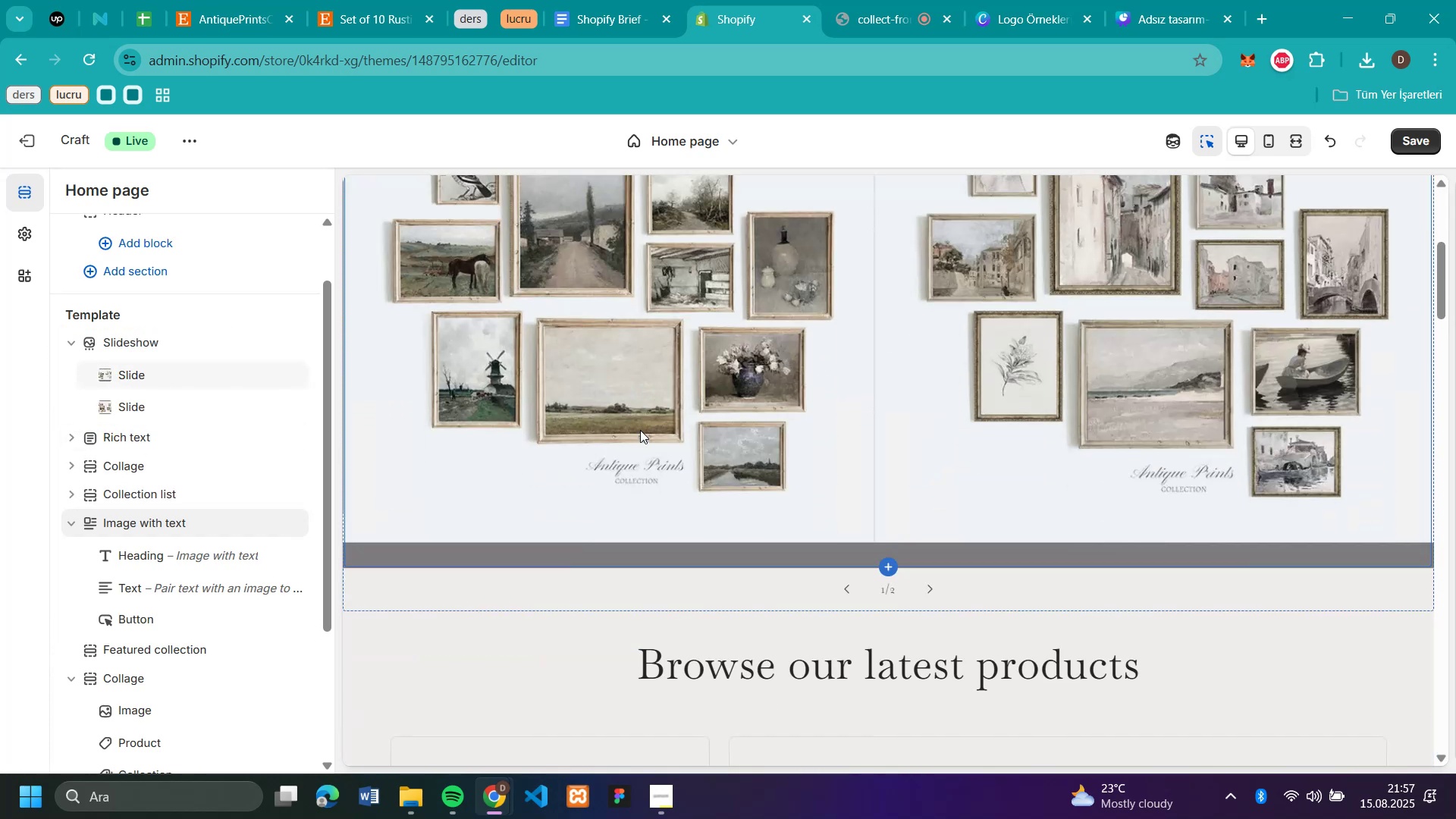 
scroll: coordinate [758, 418], scroll_direction: down, amount: 24.0
 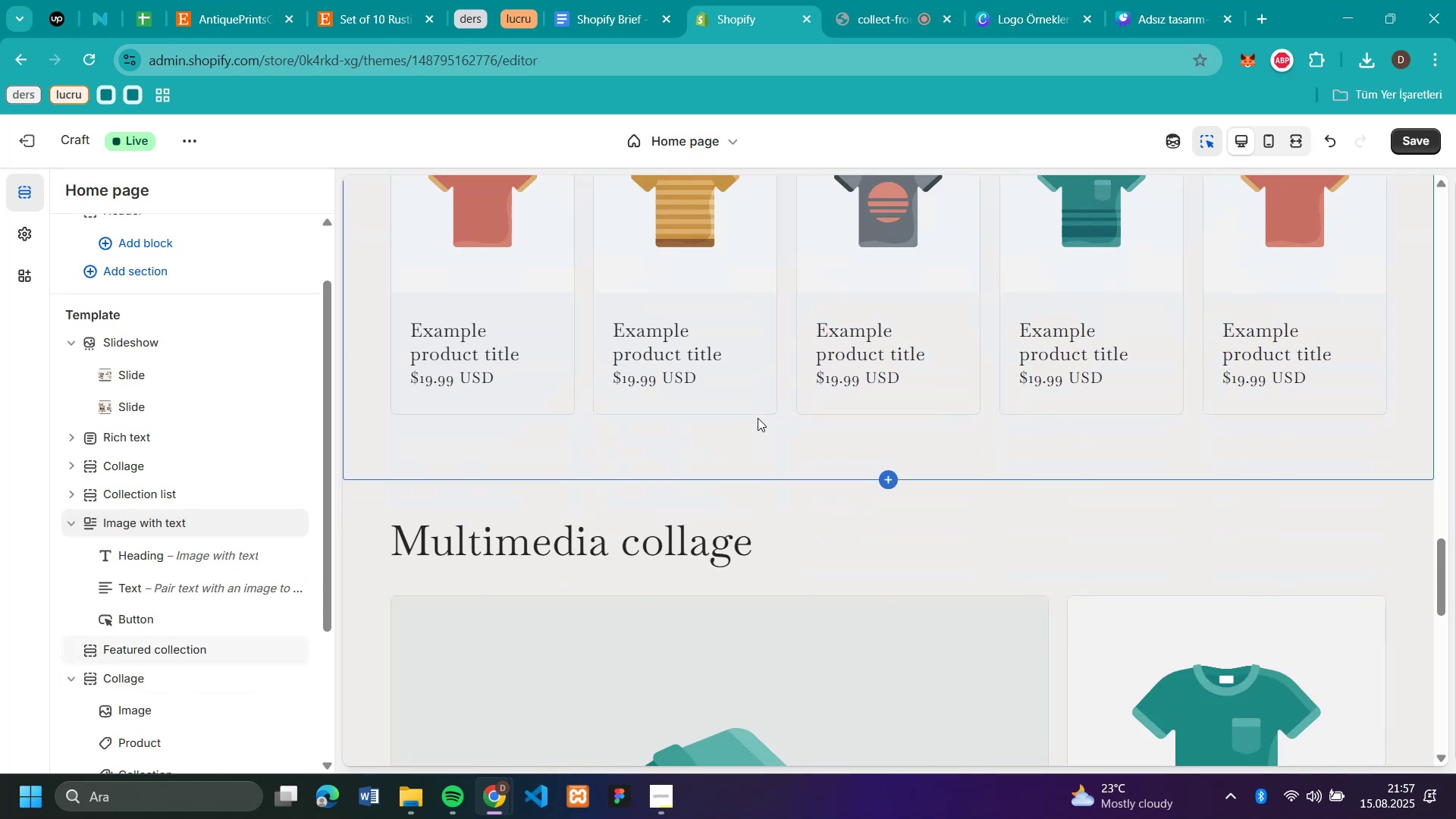 
scroll: coordinate [625, 422], scroll_direction: up, amount: 23.0
 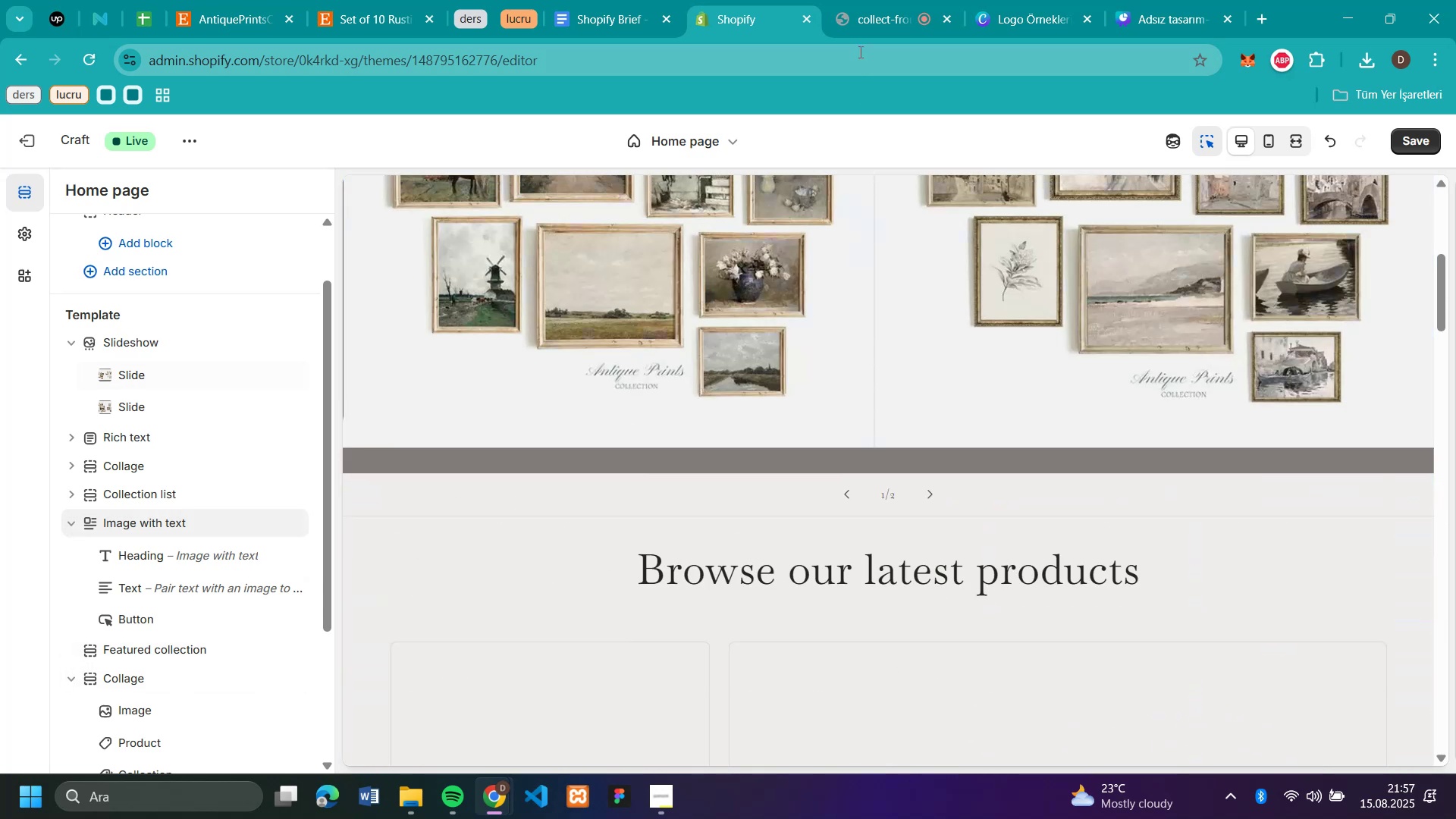 
left_click([862, 24])
 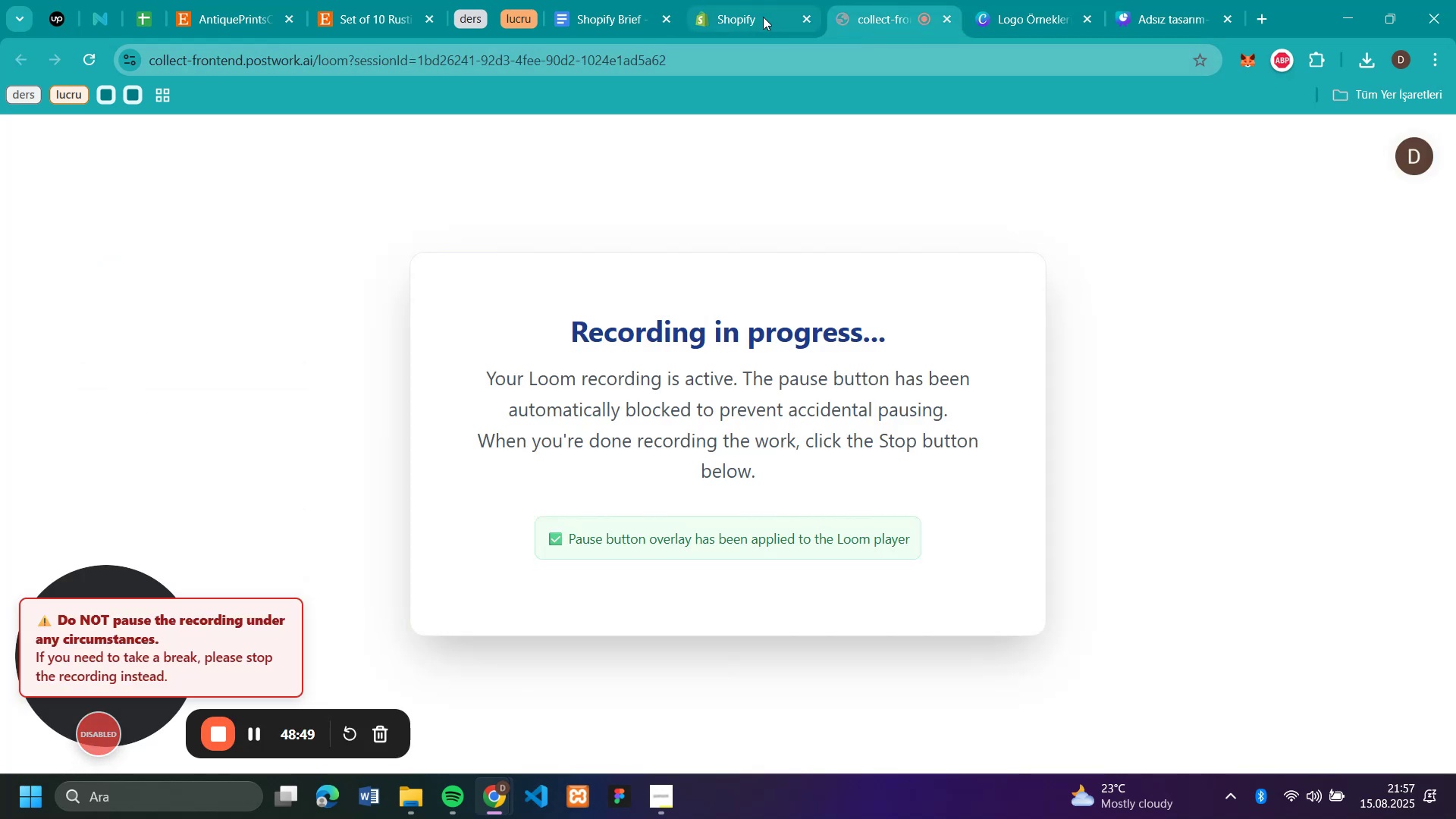 
left_click([747, 24])
 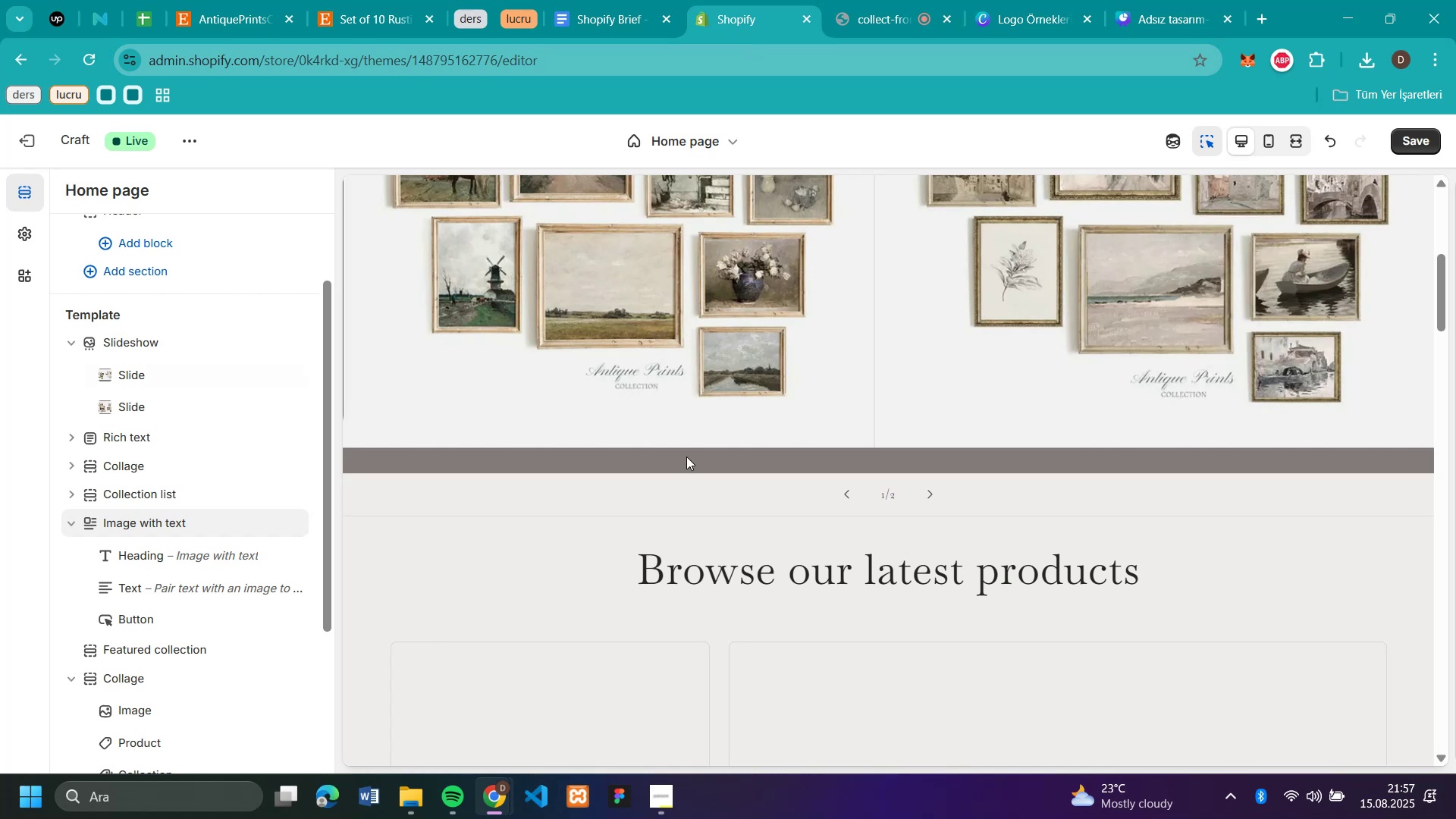 
scroll: coordinate [688, 453], scroll_direction: up, amount: 6.0
 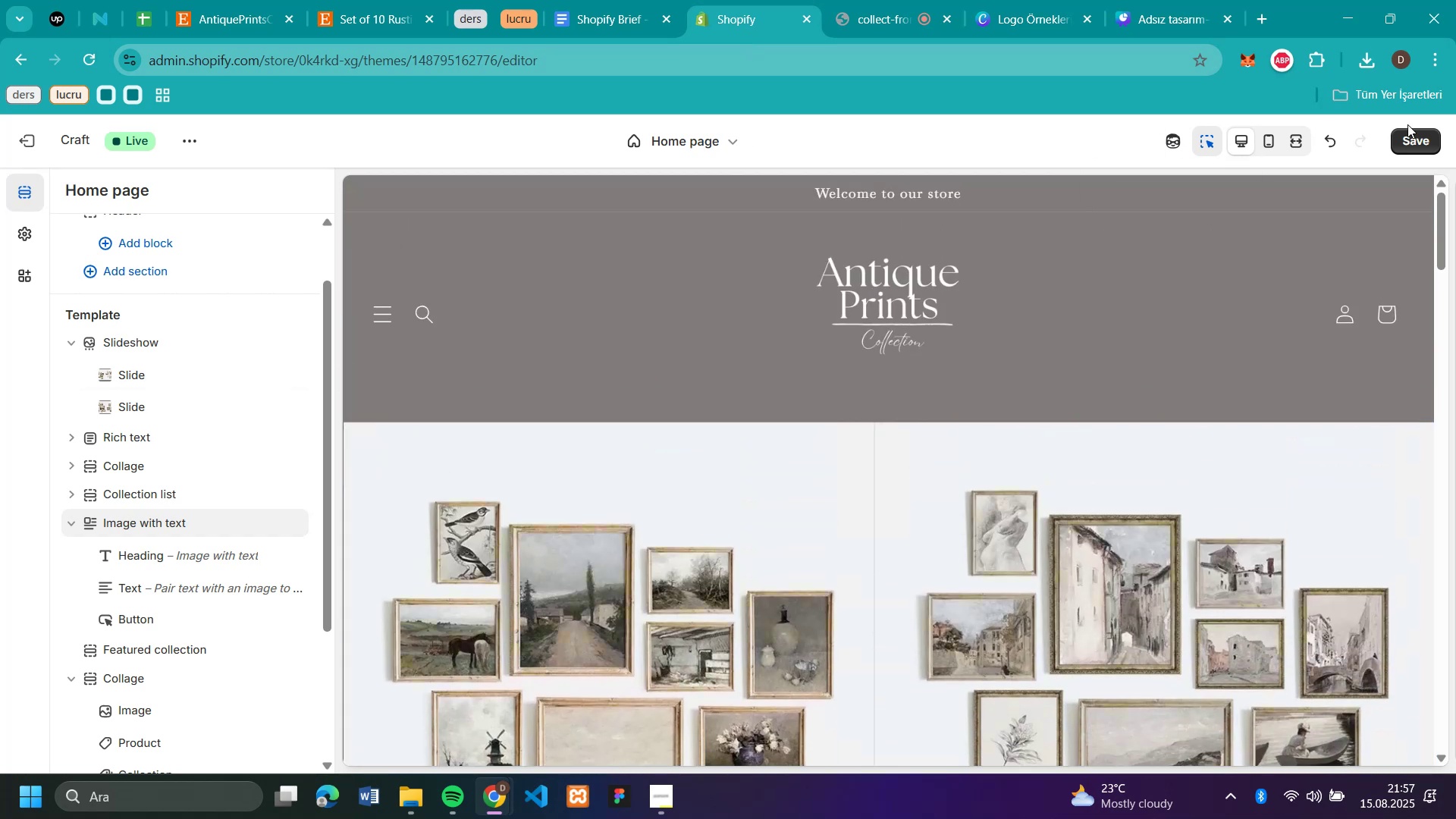 
left_click([1407, 137])
 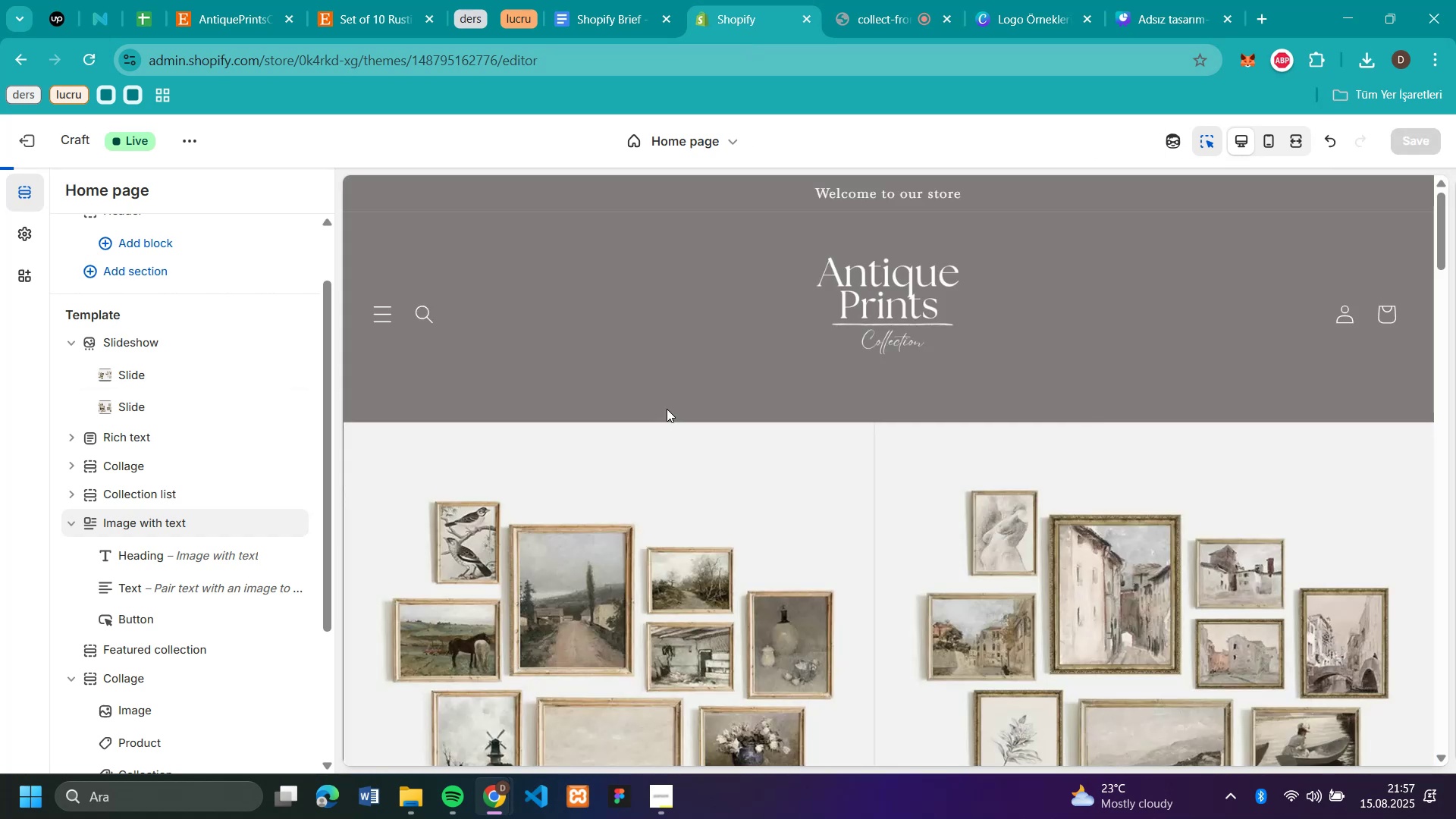 
scroll: coordinate [667, 409], scroll_direction: down, amount: 18.0
 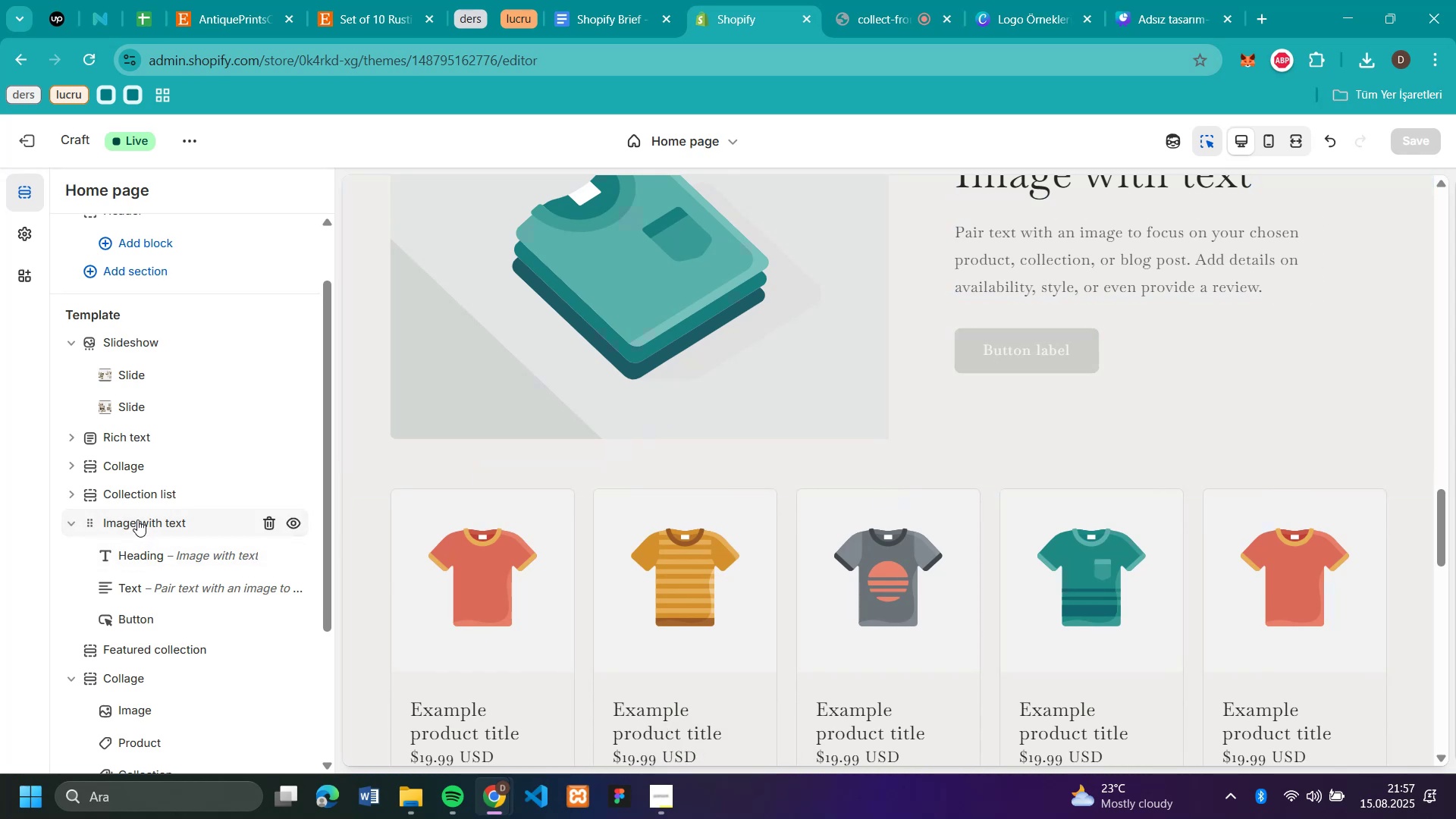 
wait(10.58)
 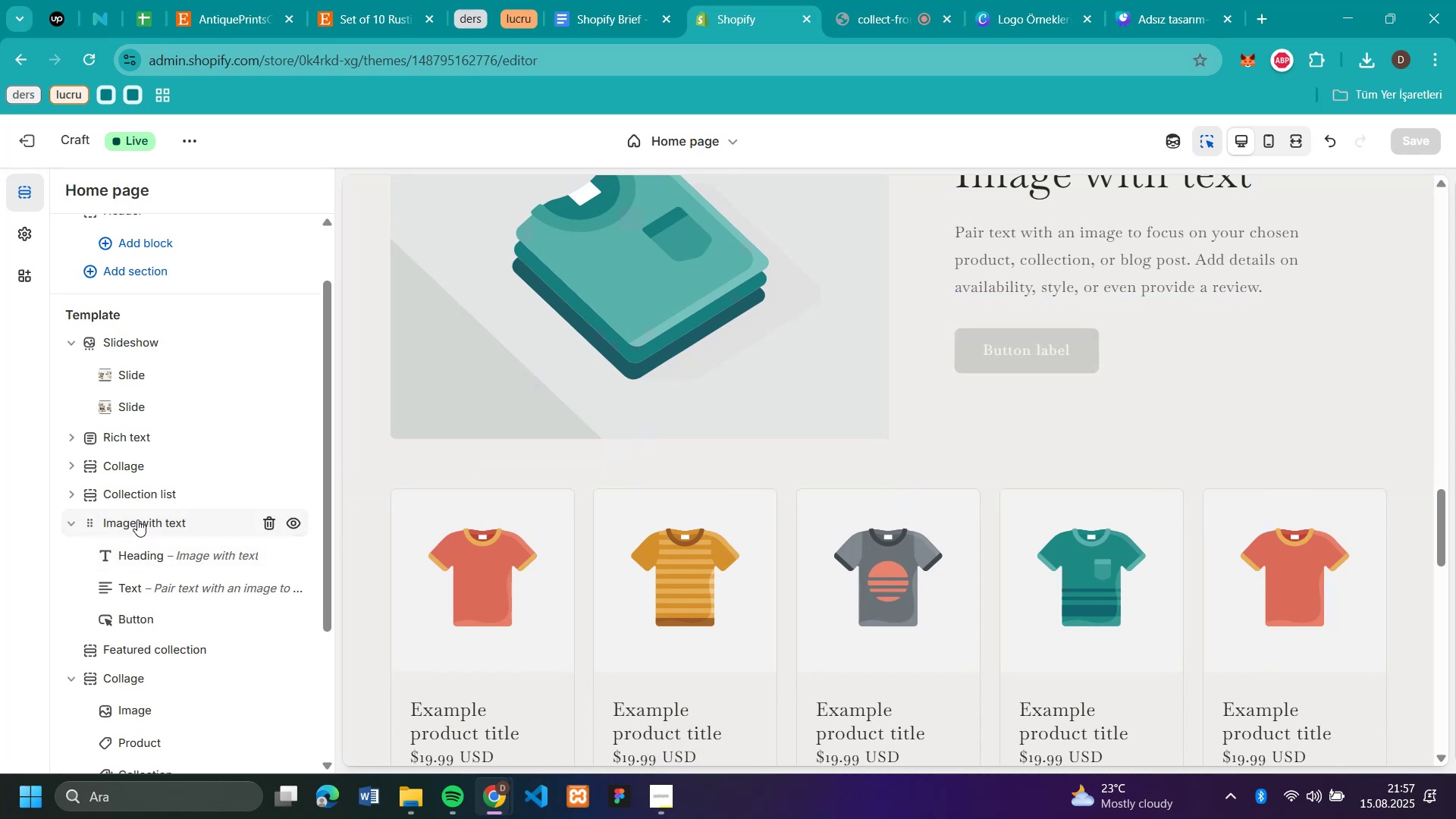 
right_click([137, 519])
 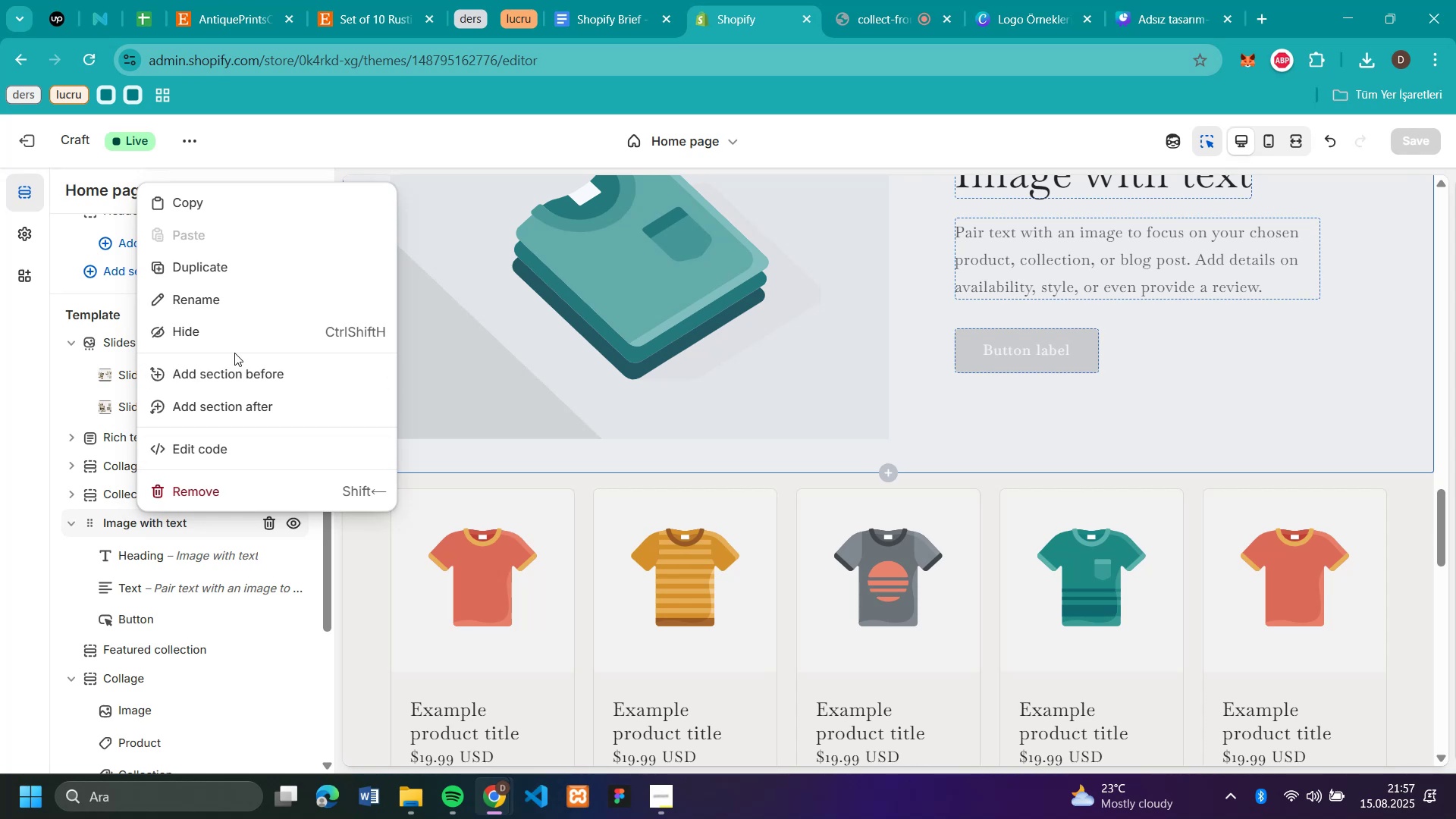 
left_click([244, 262])
 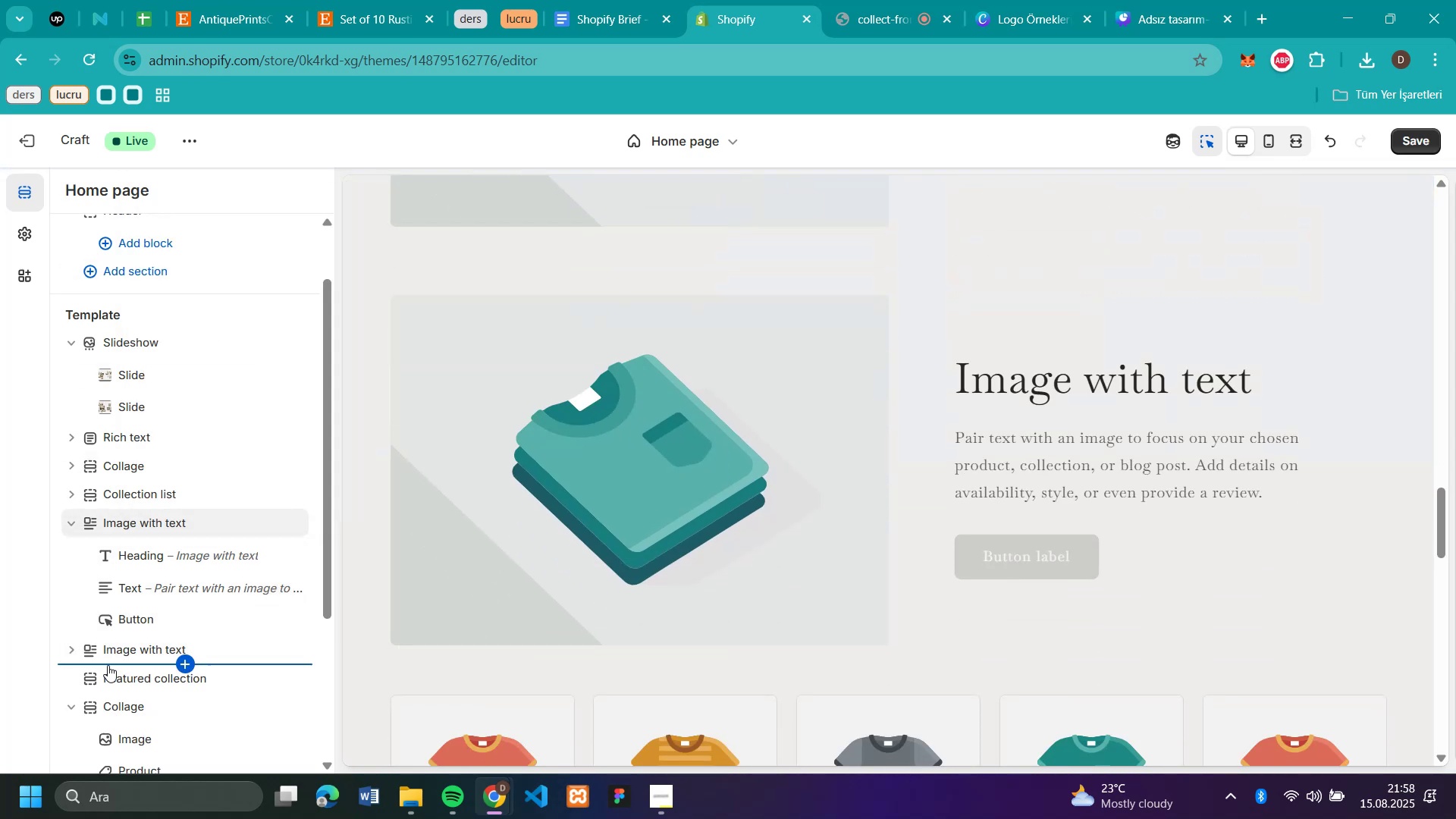 
scroll: coordinate [614, 461], scroll_direction: none, amount: 0.0
 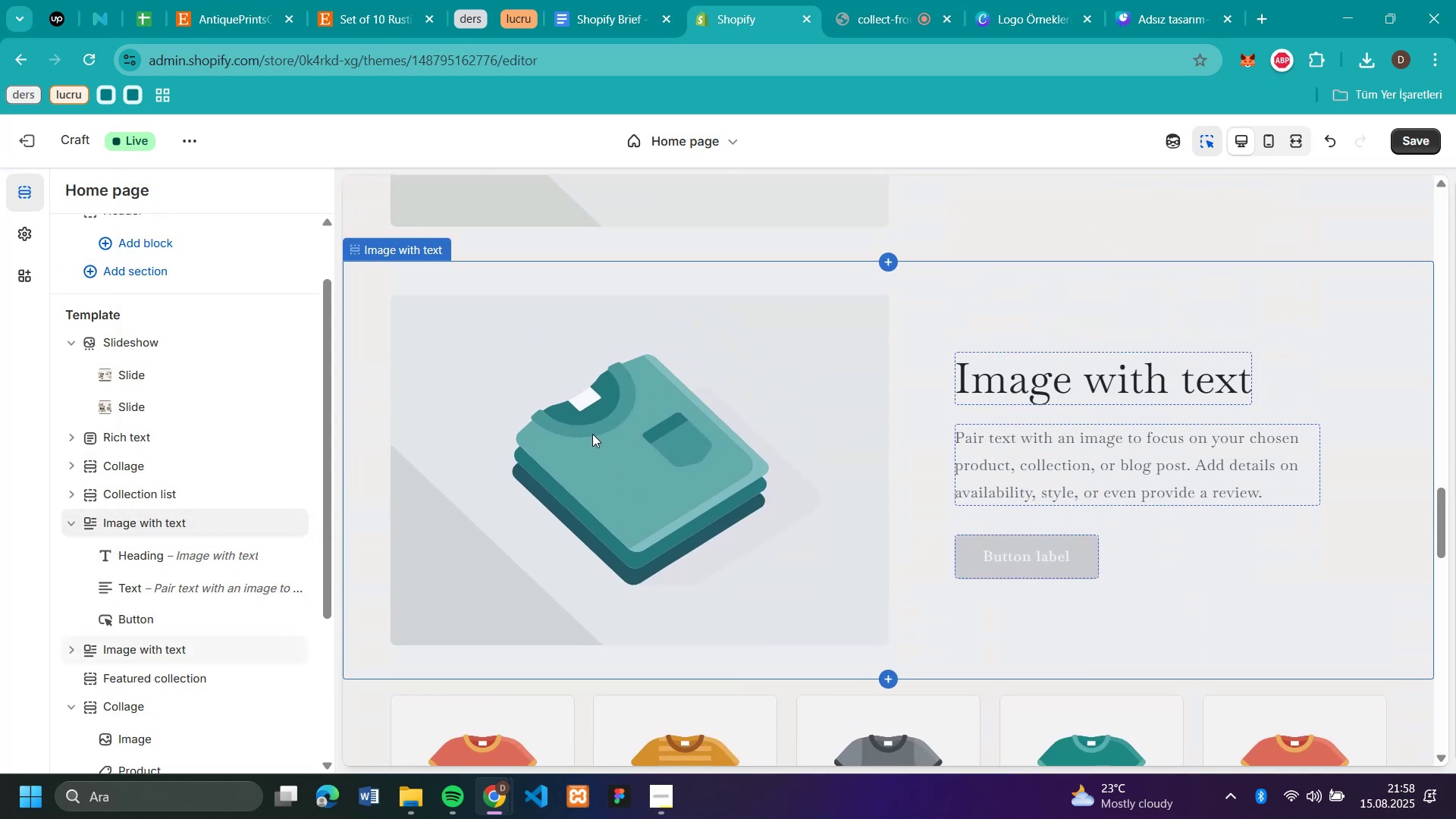 
left_click([592, 434])
 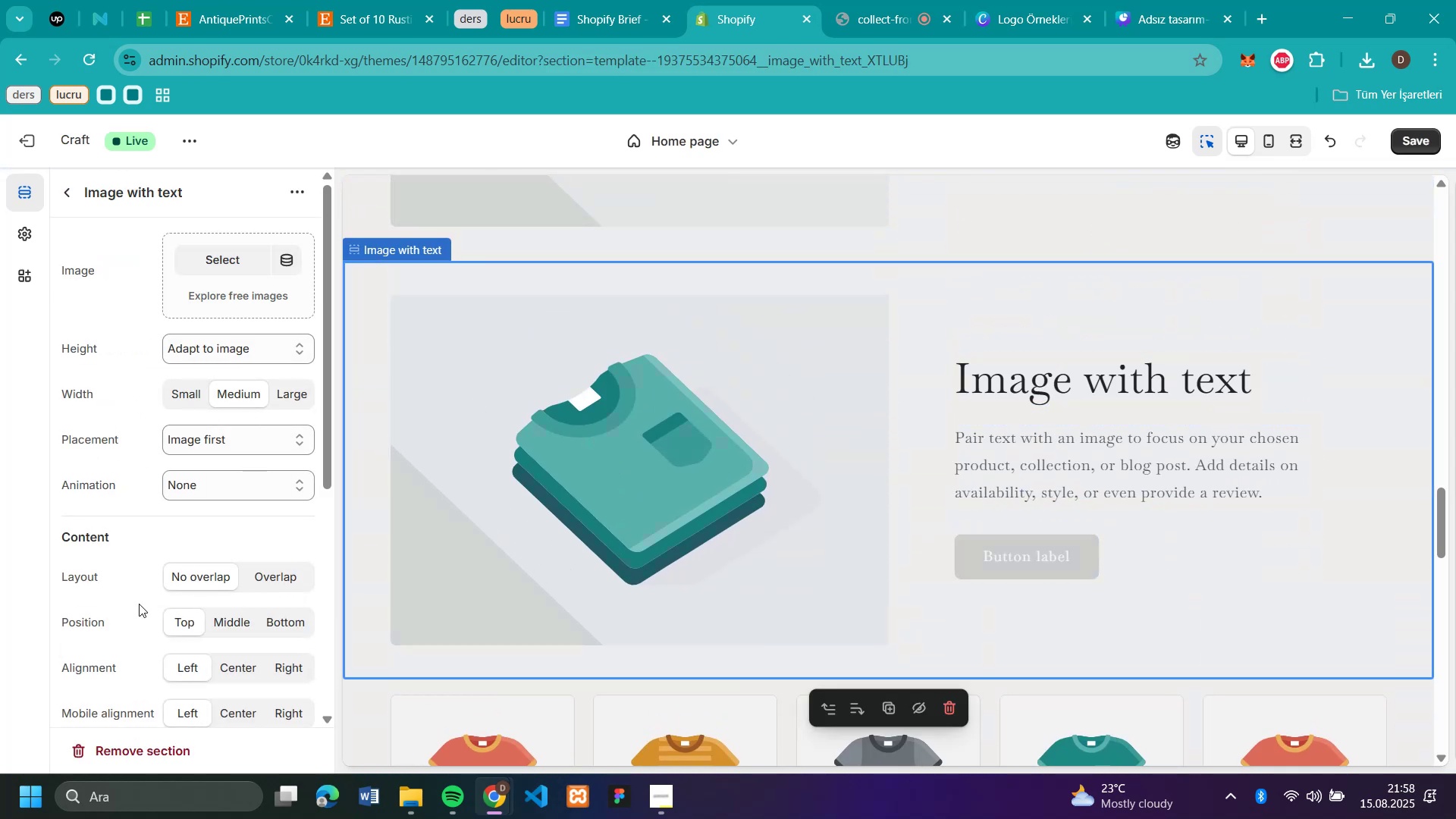 
wait(5.53)
 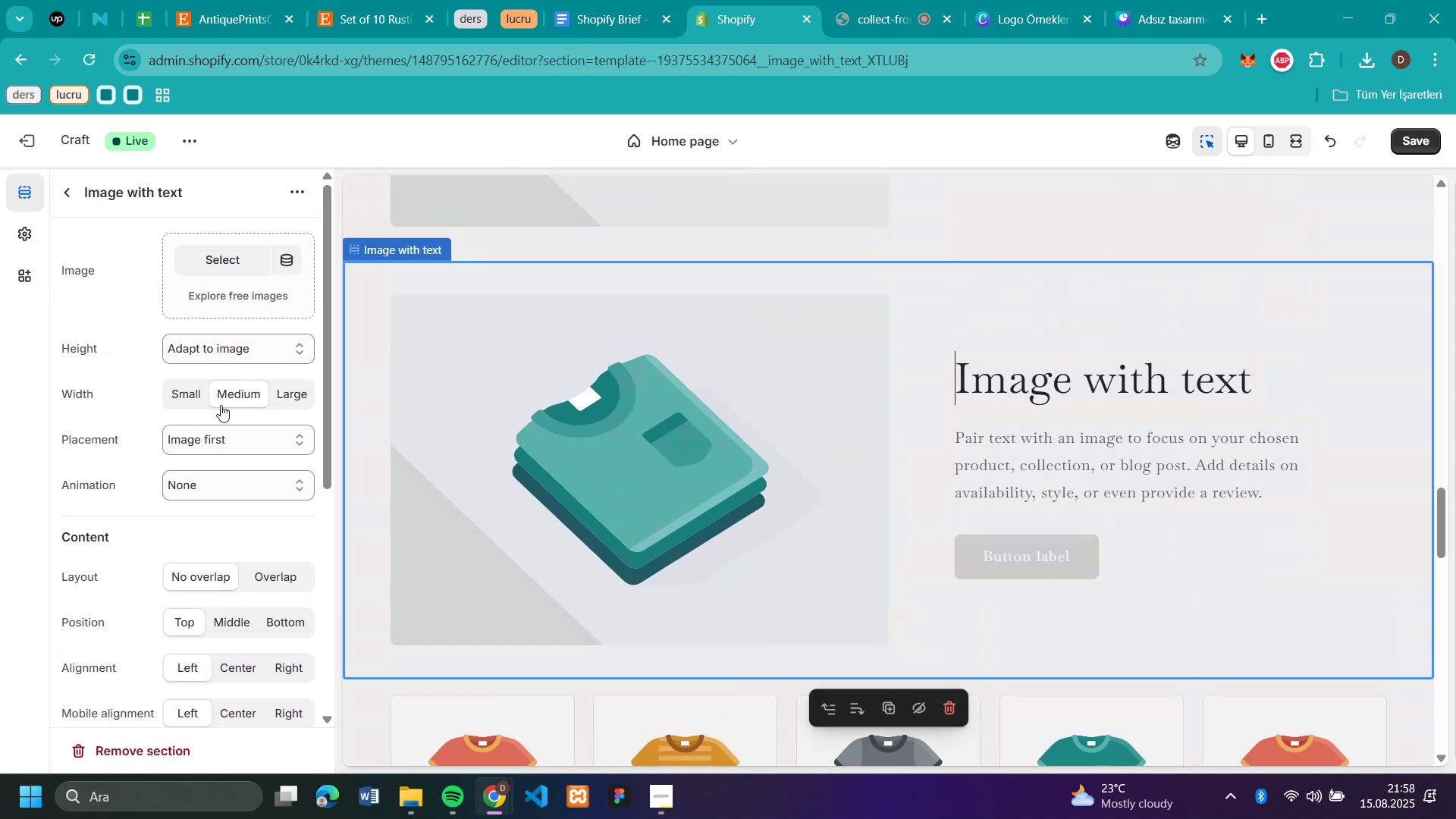 
scroll: coordinate [163, 388], scroll_direction: up, amount: 2.0
 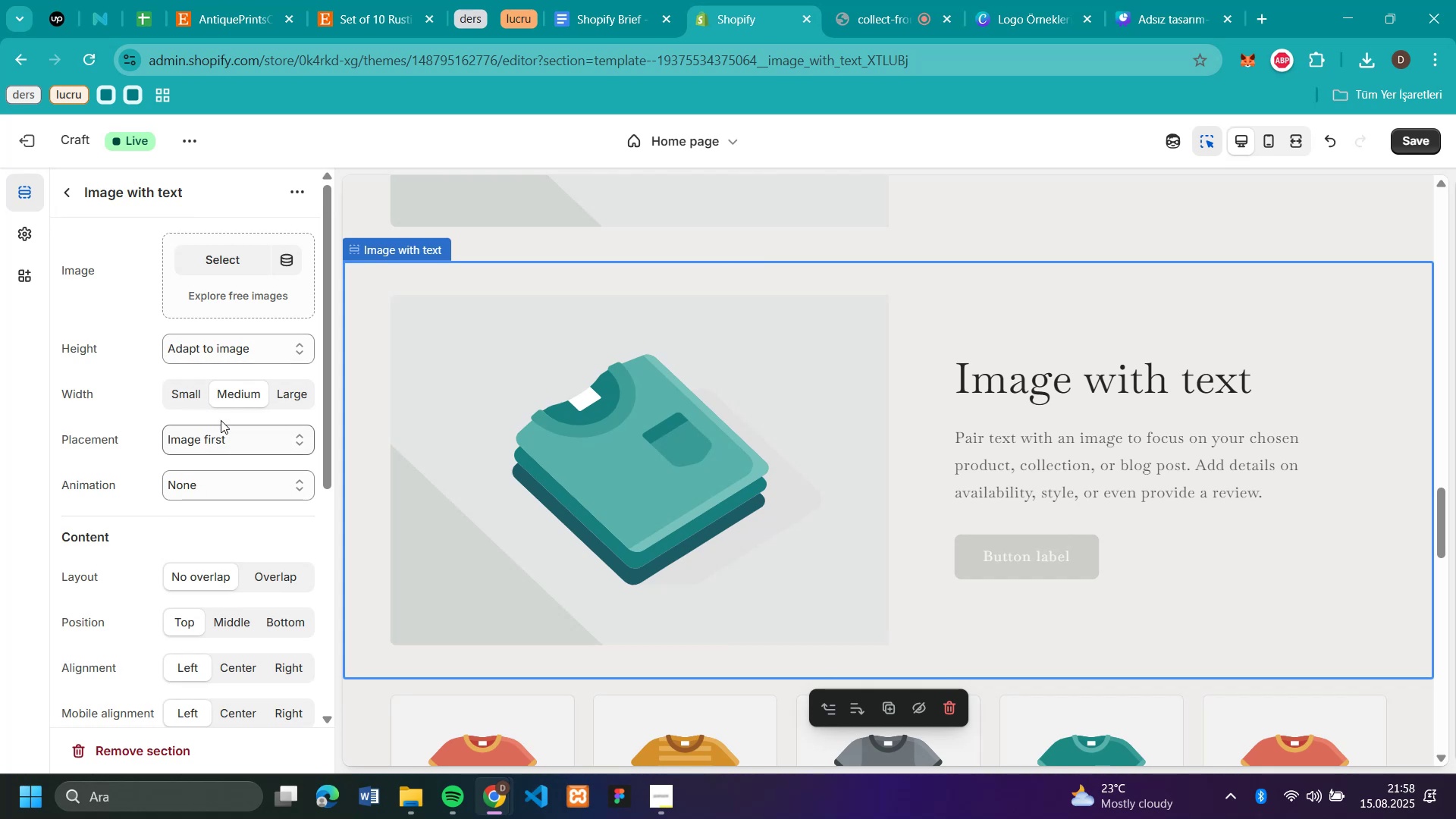 
left_click([235, 432])
 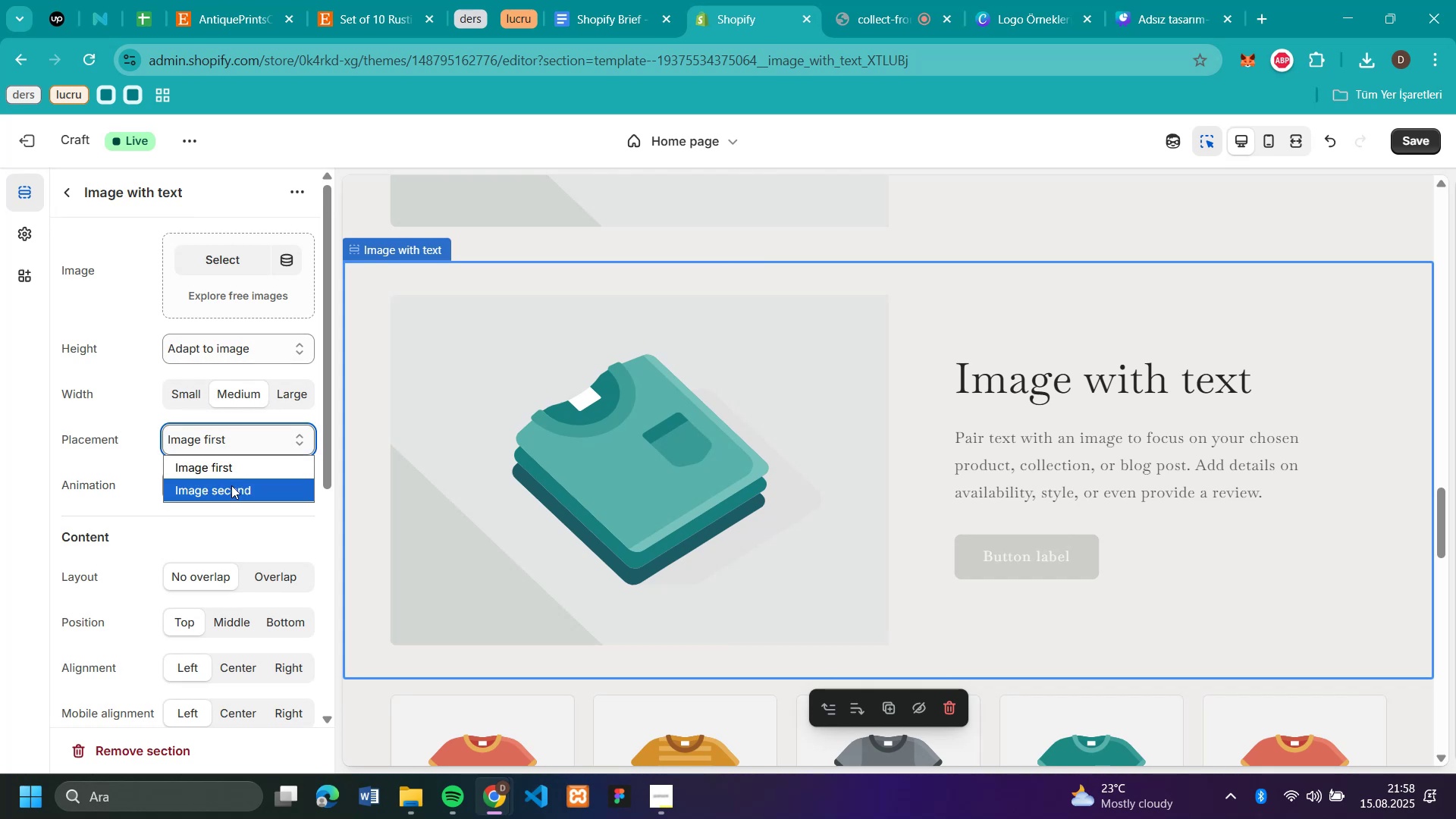 
left_click([231, 485])
 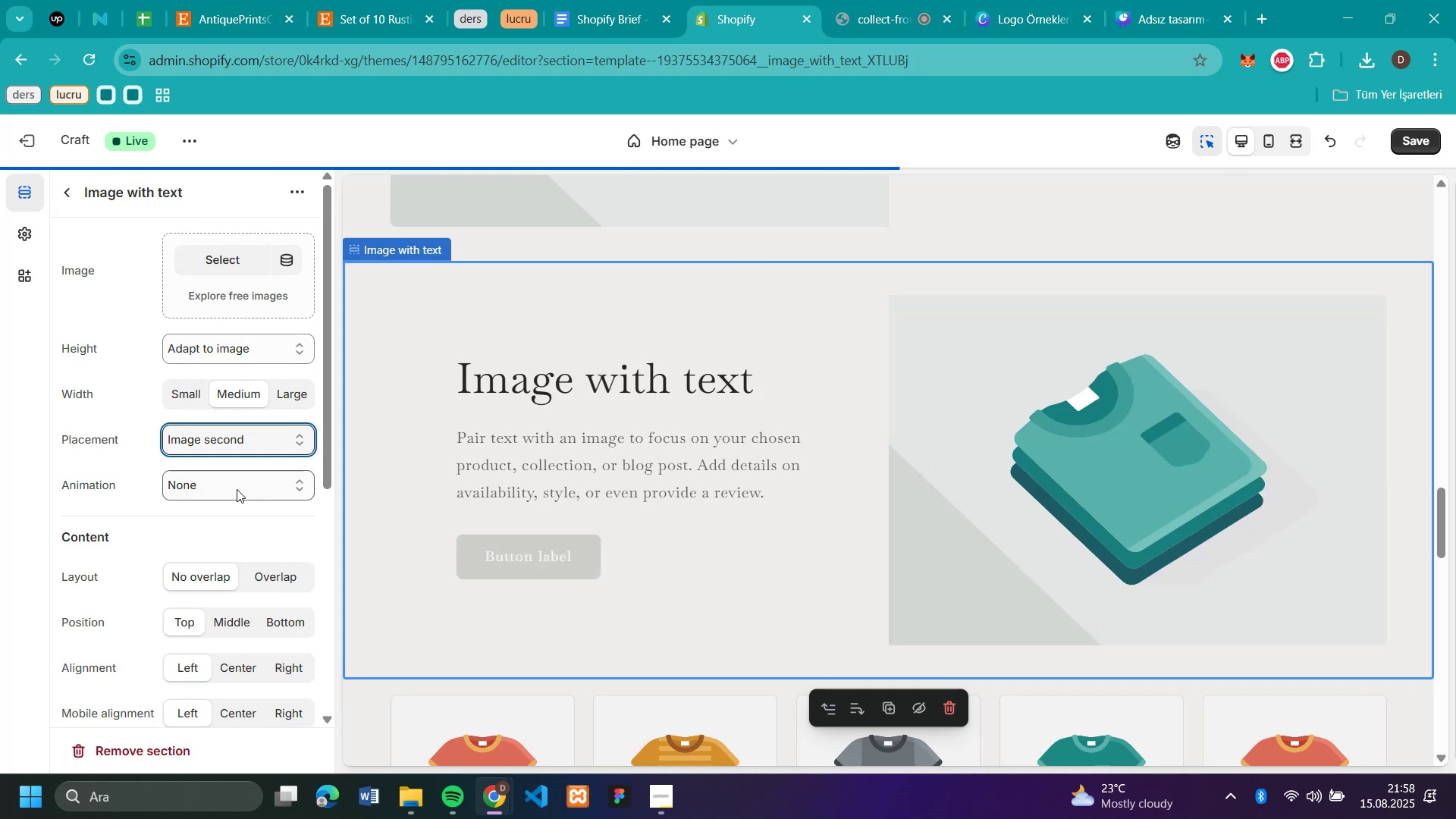 
scroll: coordinate [430, 393], scroll_direction: down, amount: 8.0
 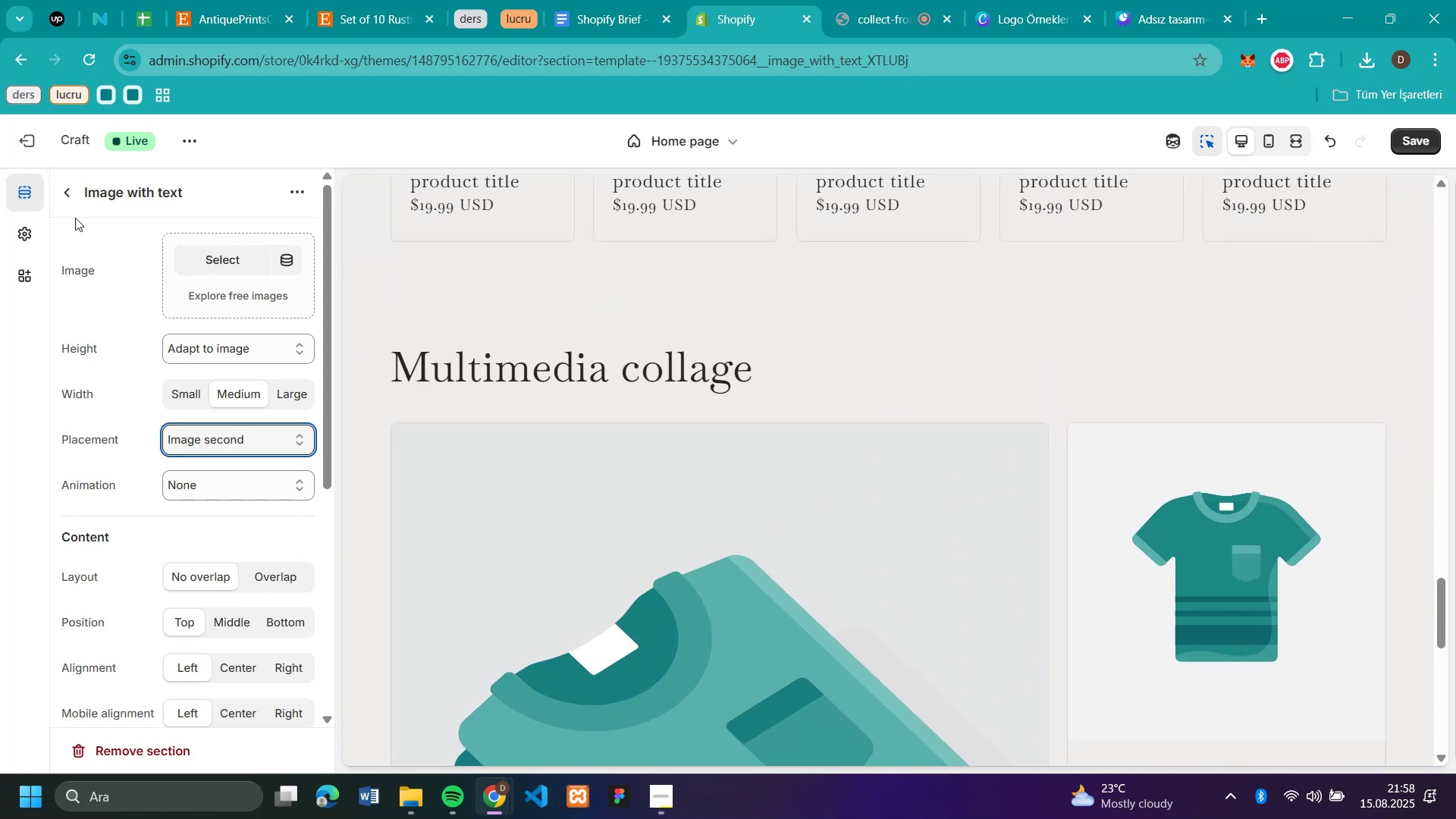 
left_click([69, 193])
 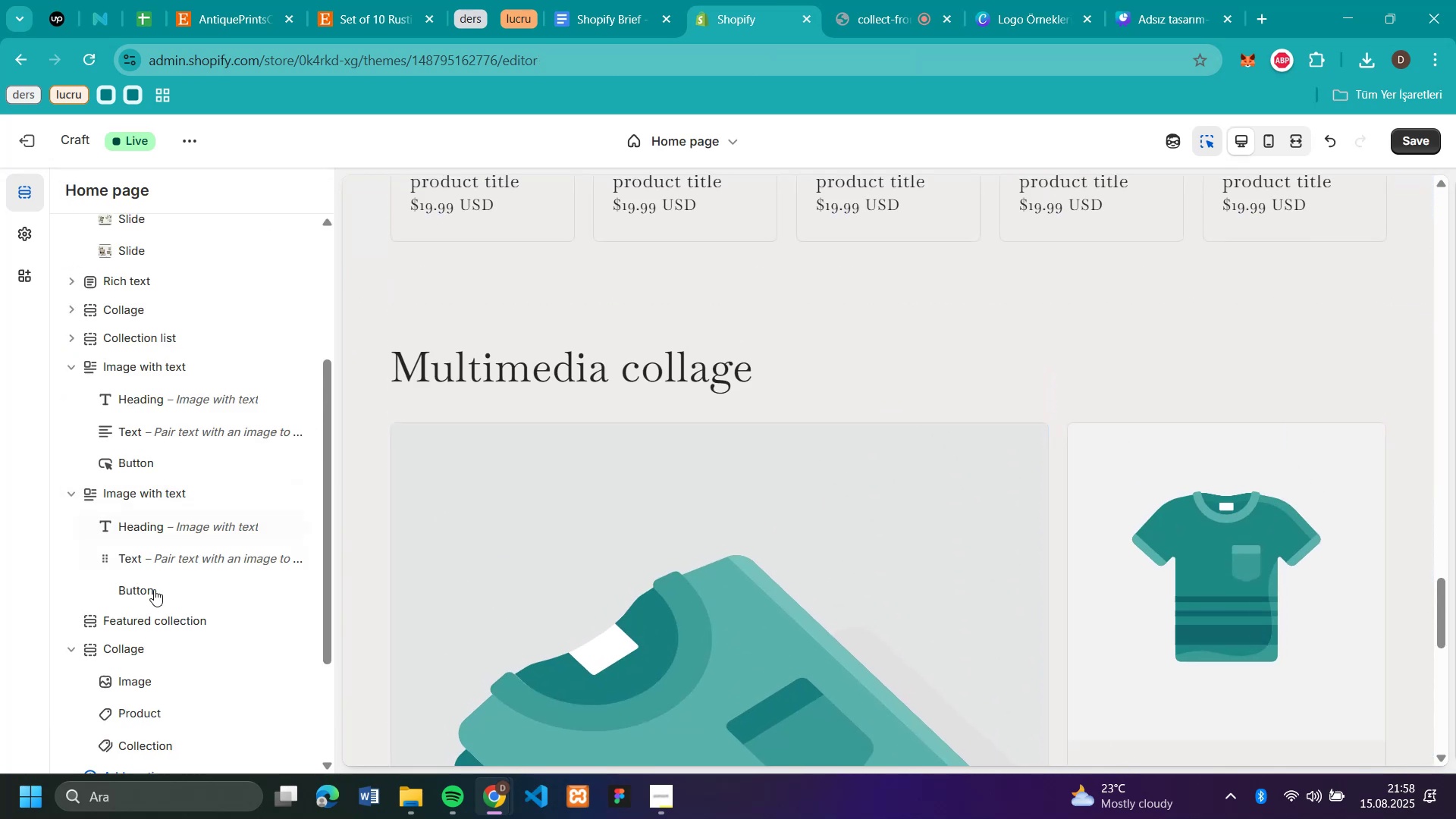 
scroll: coordinate [229, 561], scroll_direction: down, amount: 3.0
 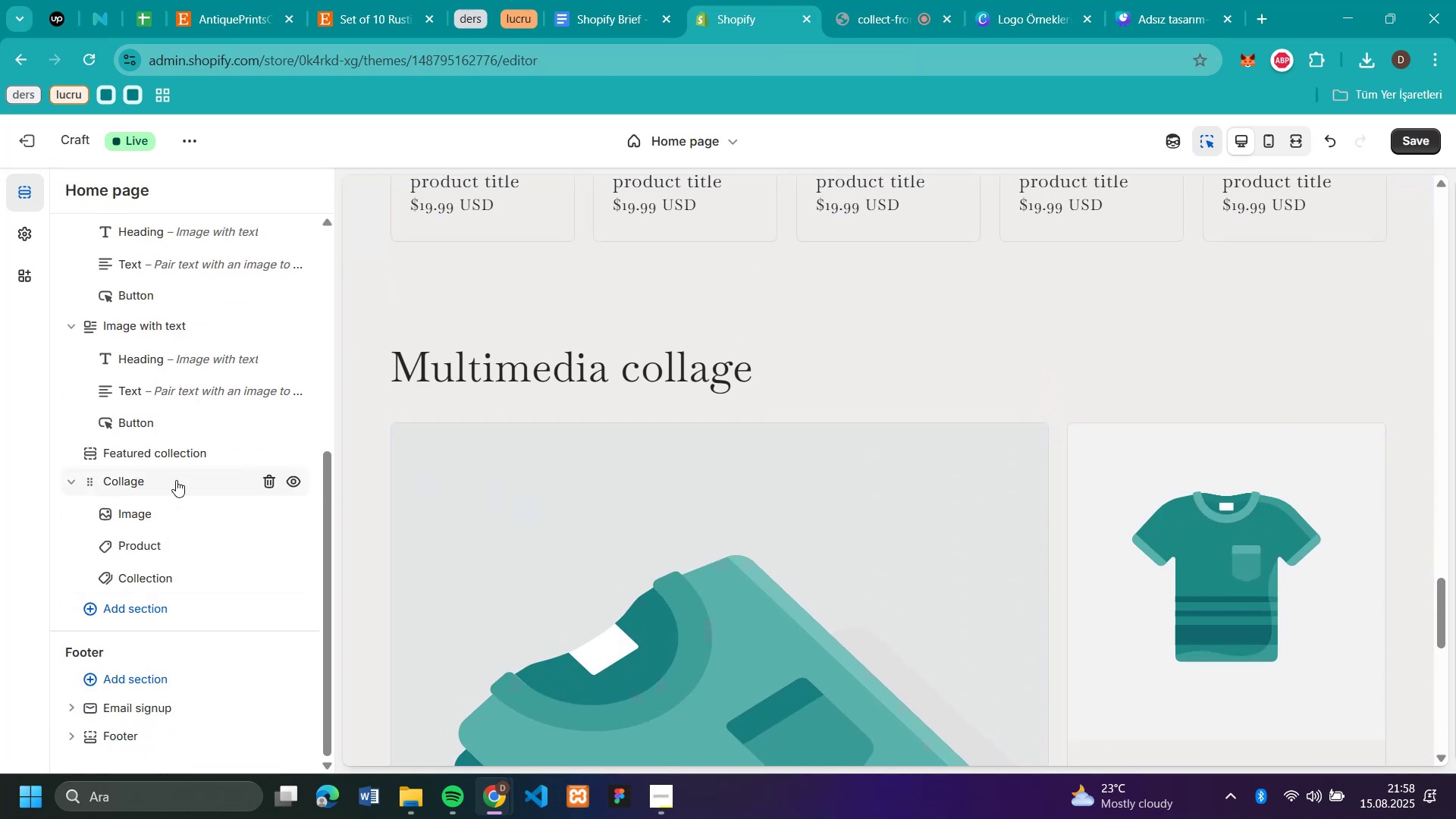 
left_click([294, 484])
 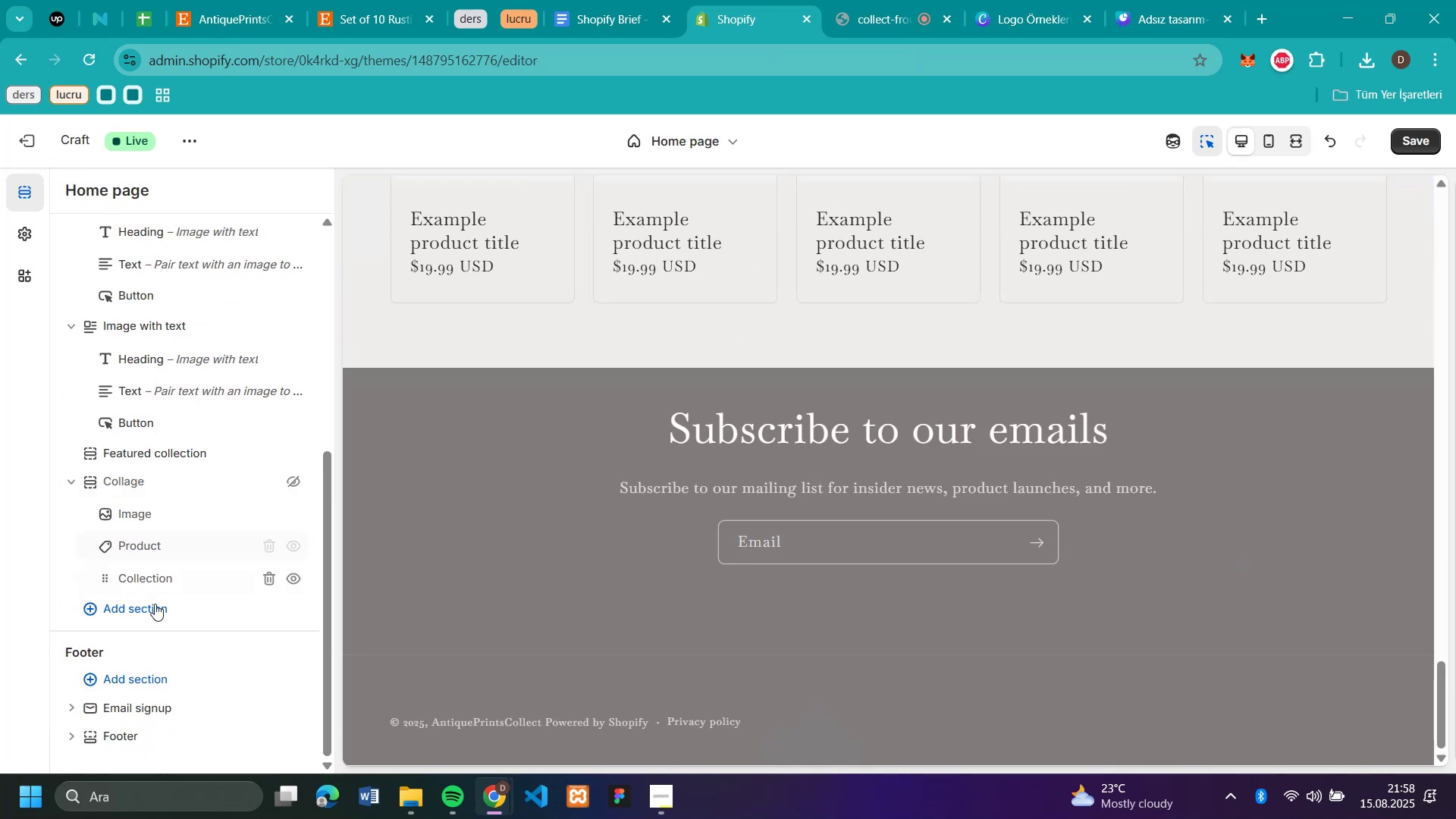 
left_click([115, 614])
 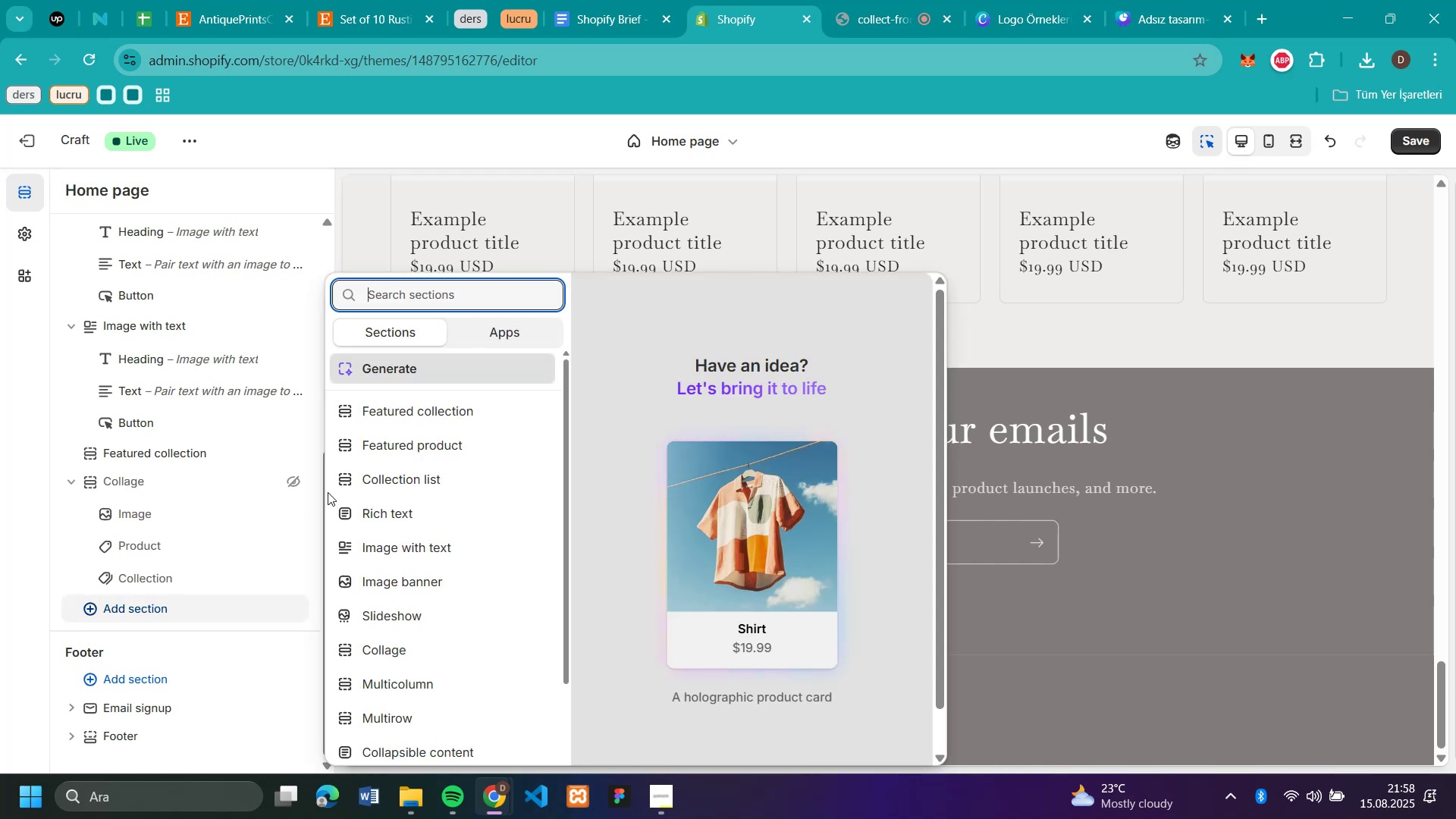 
scroll: coordinate [415, 490], scroll_direction: down, amount: 4.0
 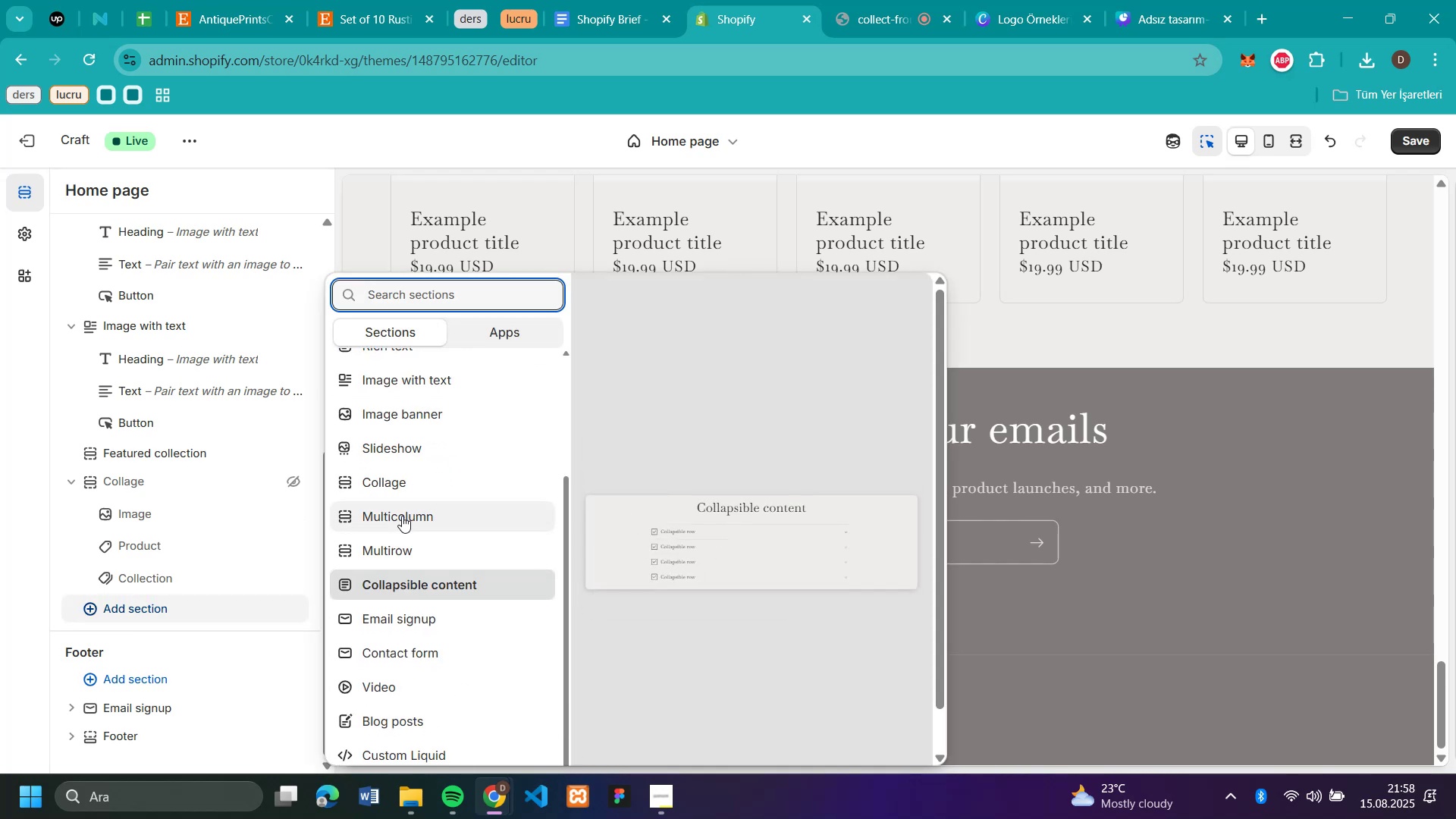 
left_click([402, 504])
 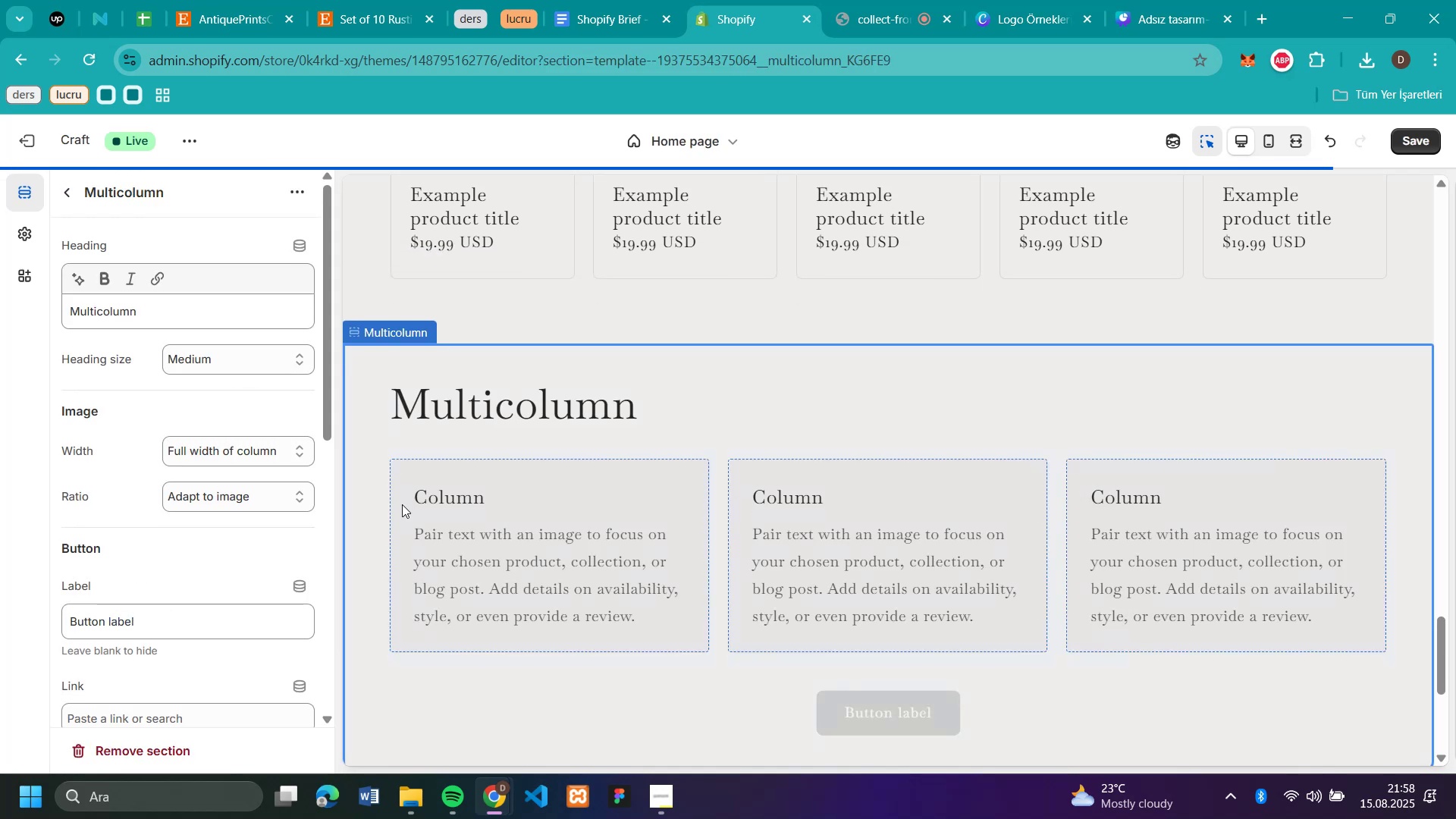 
scroll: coordinate [722, 506], scroll_direction: up, amount: 41.0
 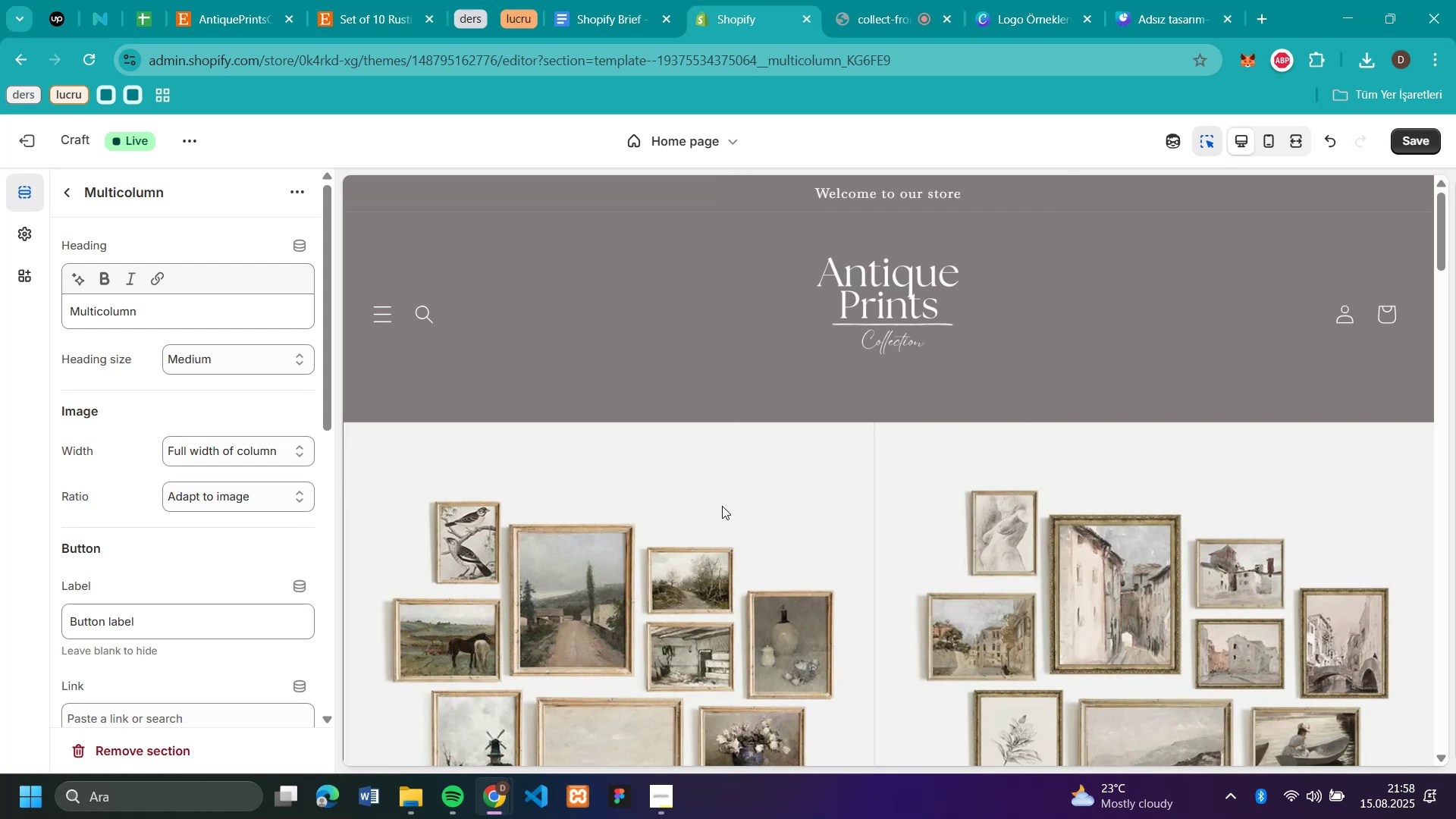 
scroll: coordinate [722, 506], scroll_direction: down, amount: 35.0
 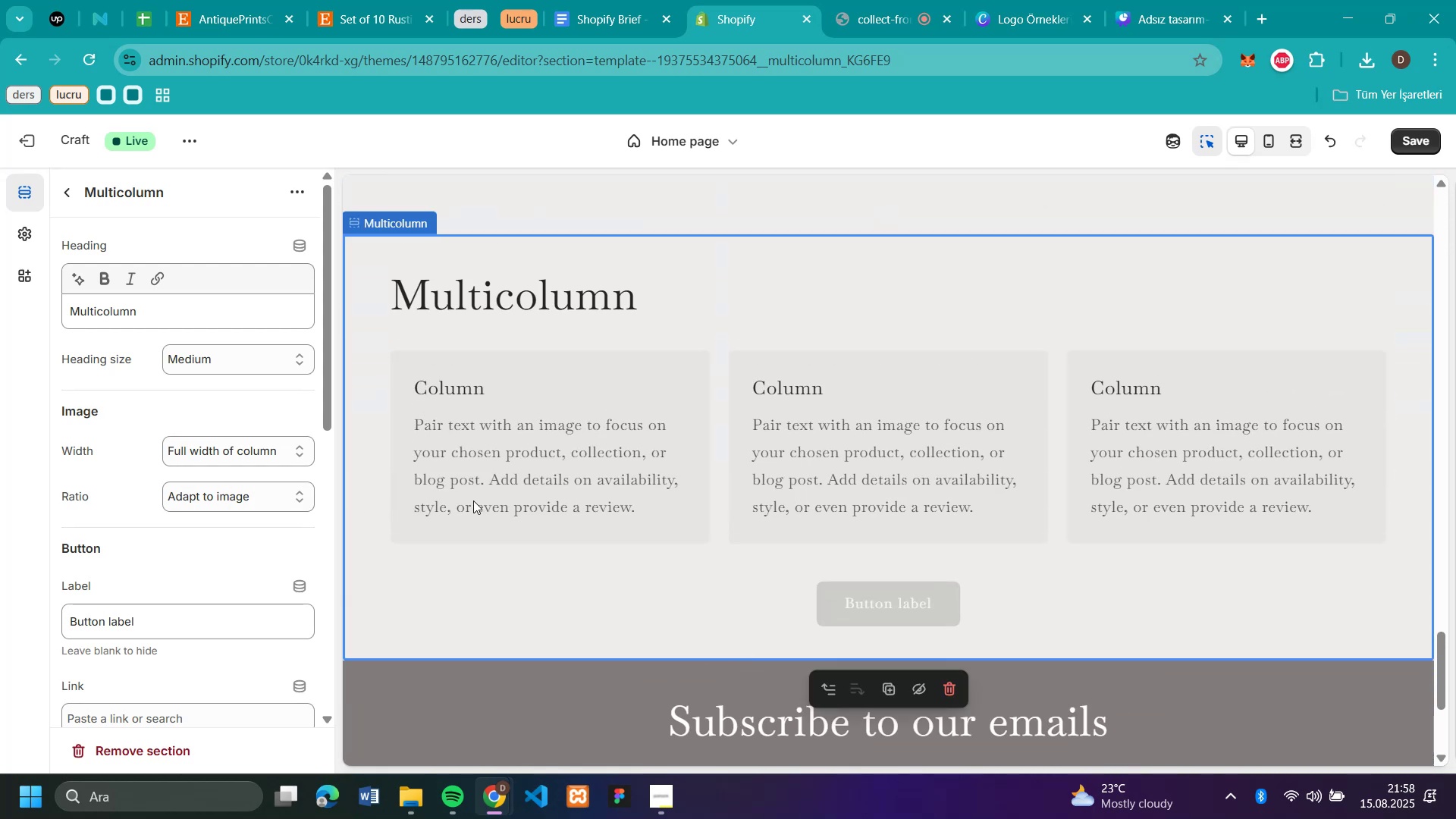 
left_click([552, 564])
 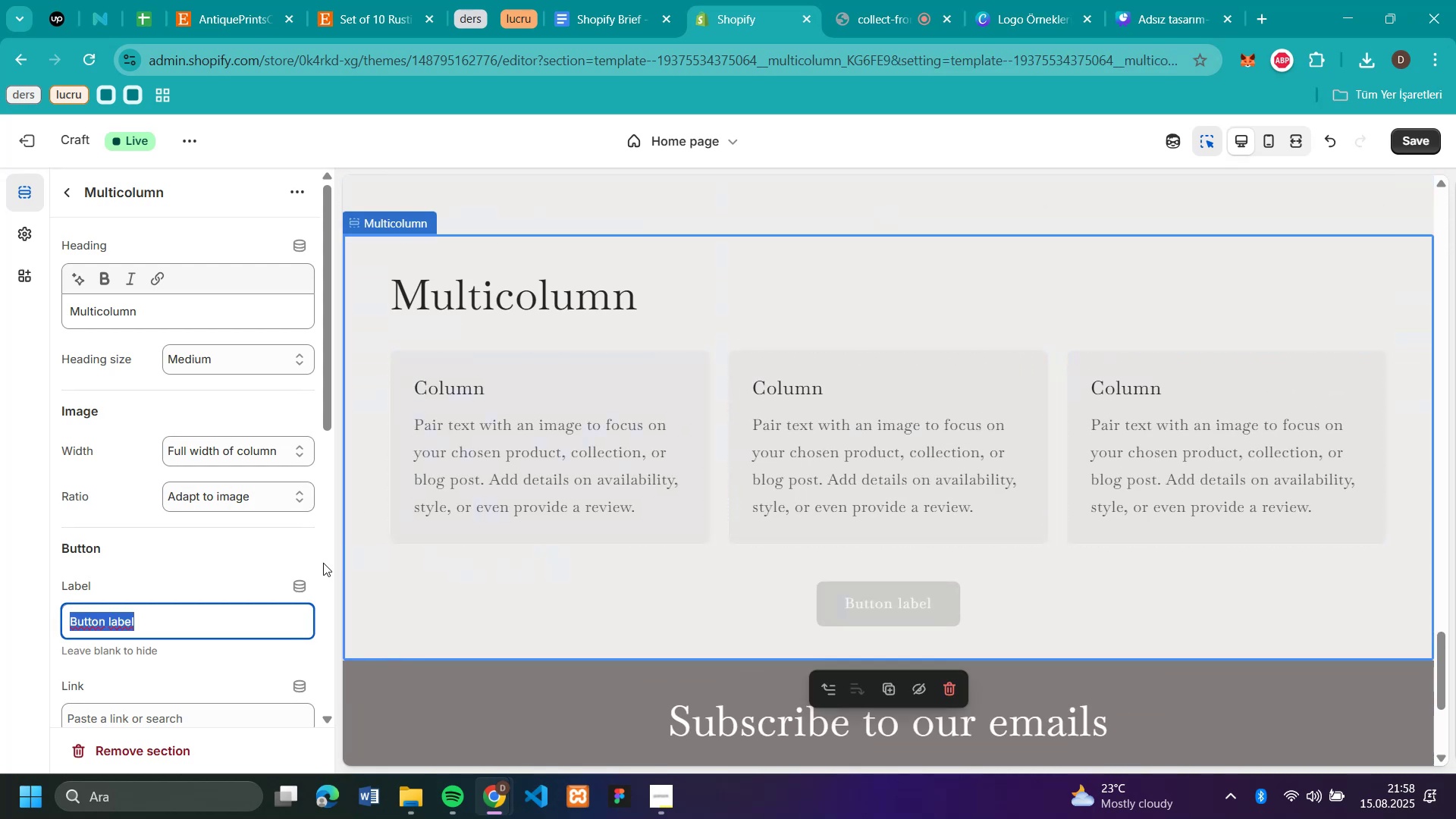 
scroll: coordinate [224, 552], scroll_direction: down, amount: 2.0
 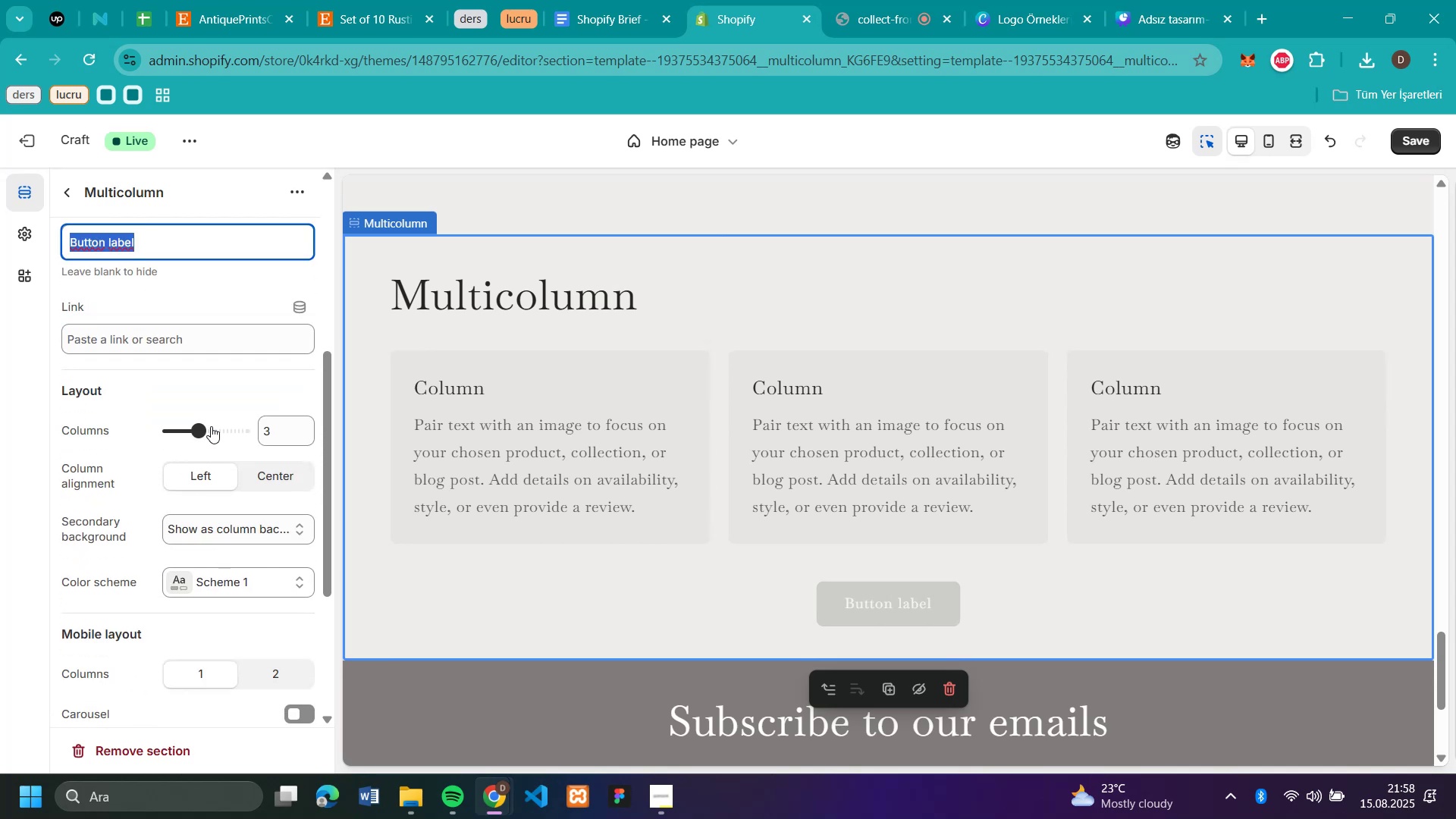 
left_click([211, 426])
 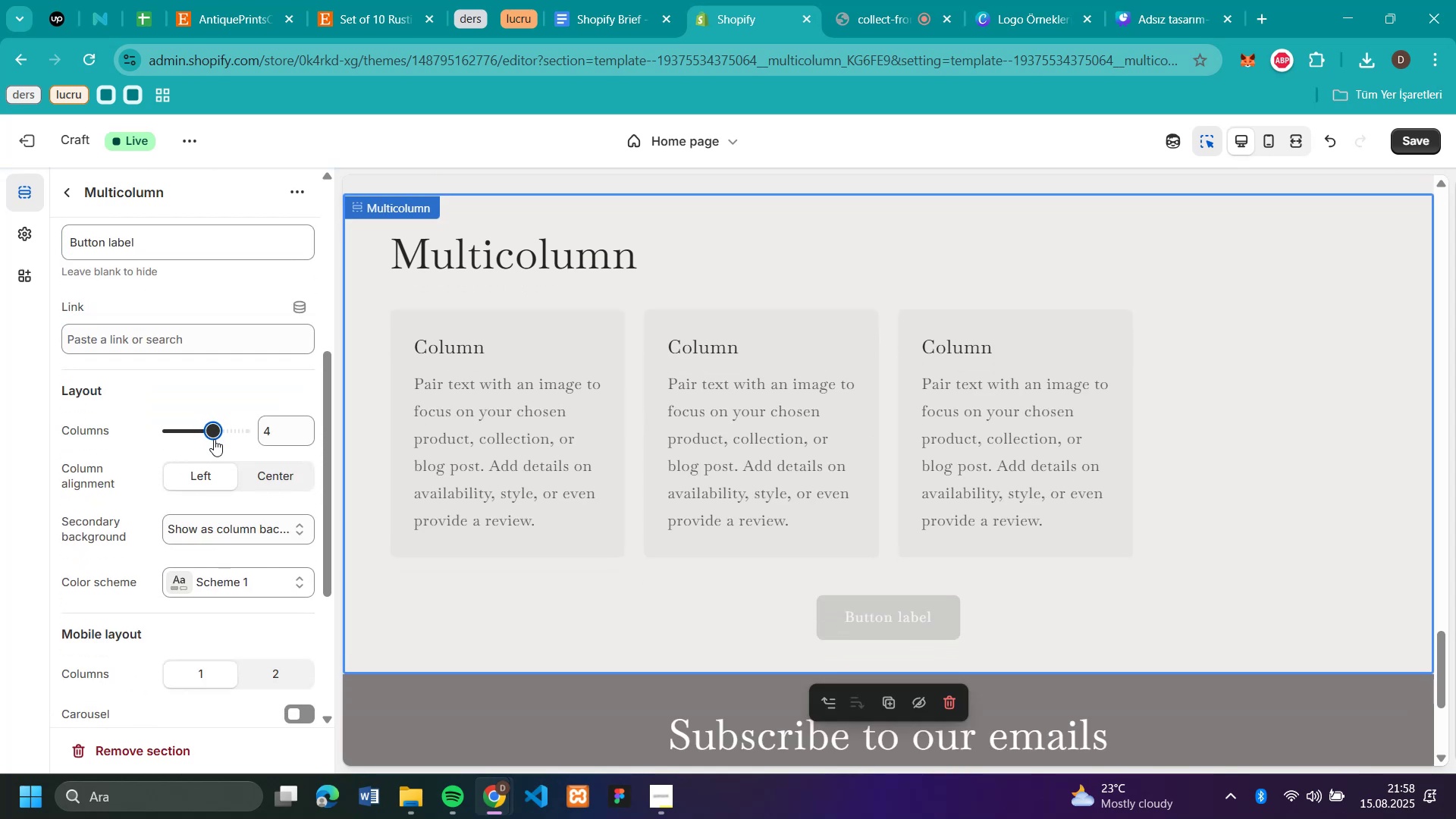 
wait(7.32)
 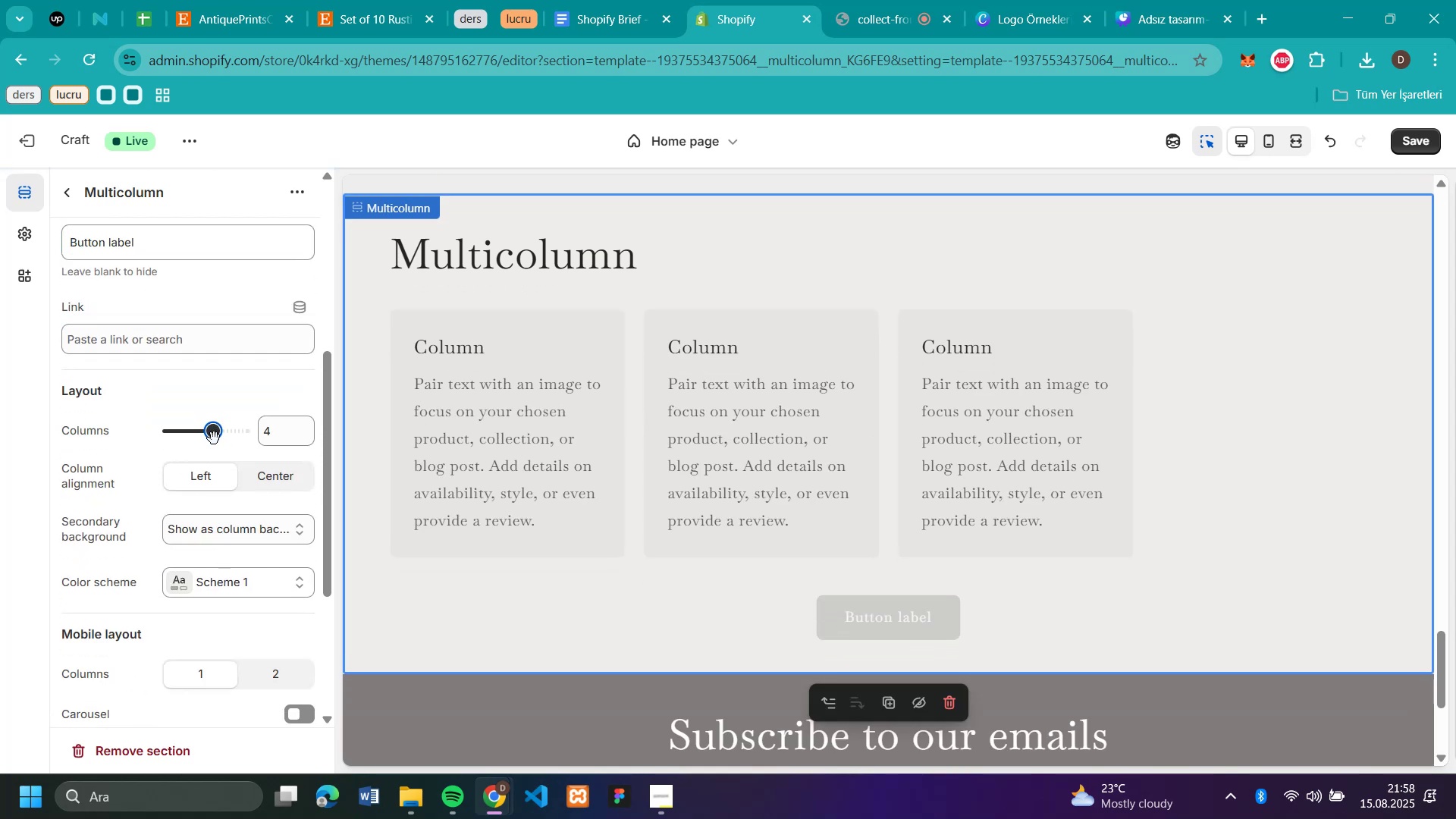 
left_click([274, 678])
 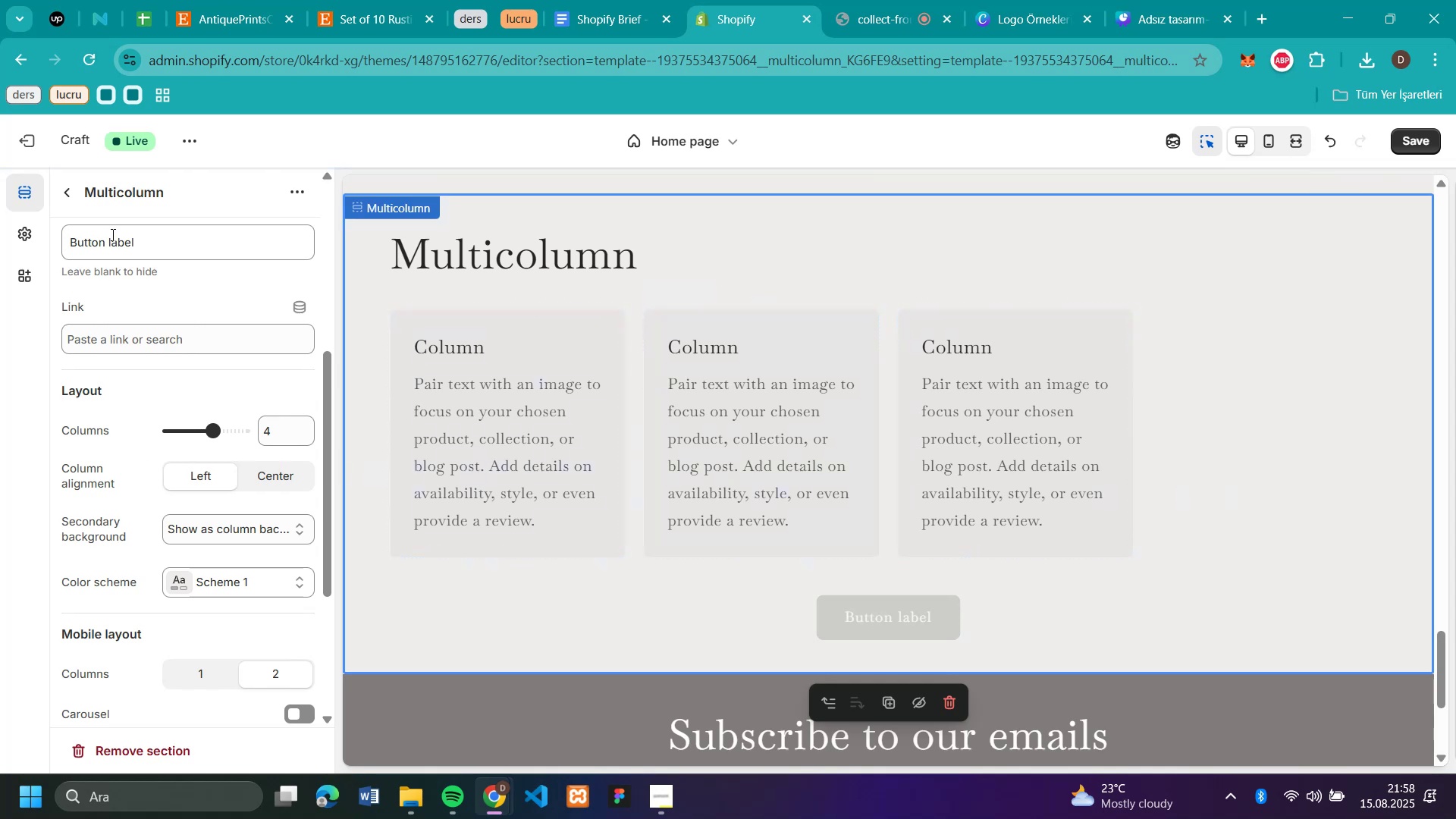 
left_click([62, 195])
 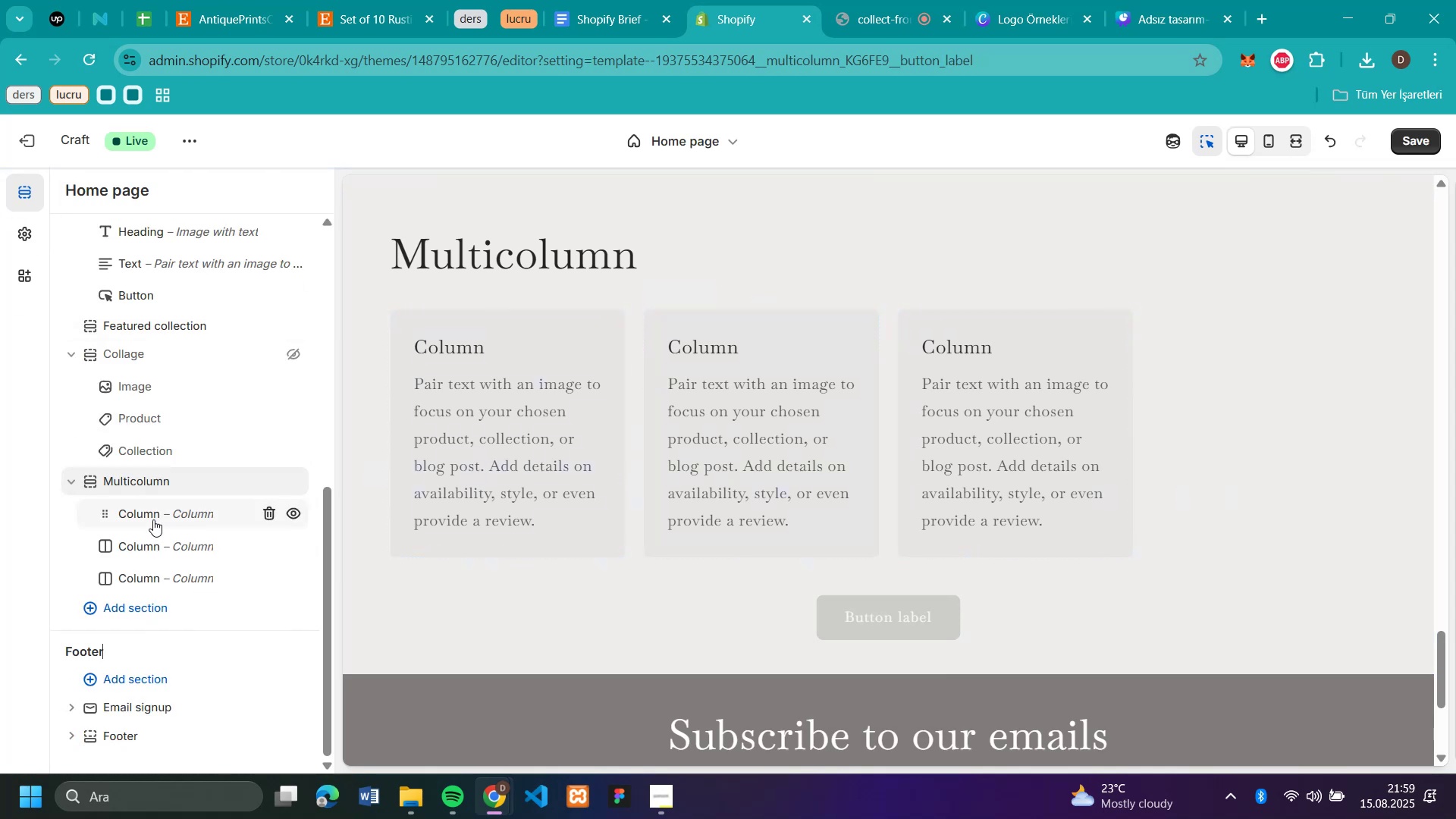 
right_click([153, 519])
 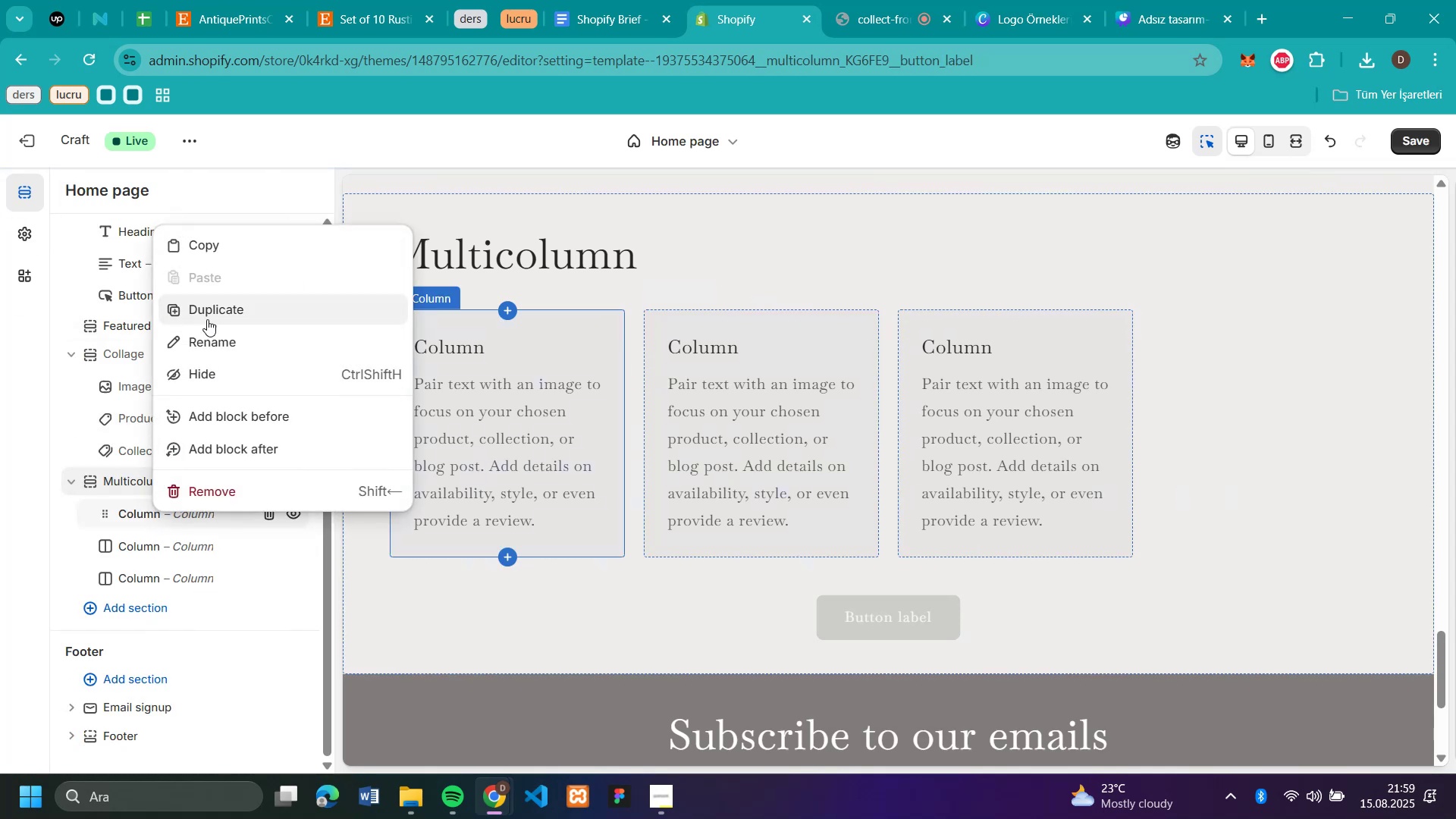 
left_click([207, 318])
 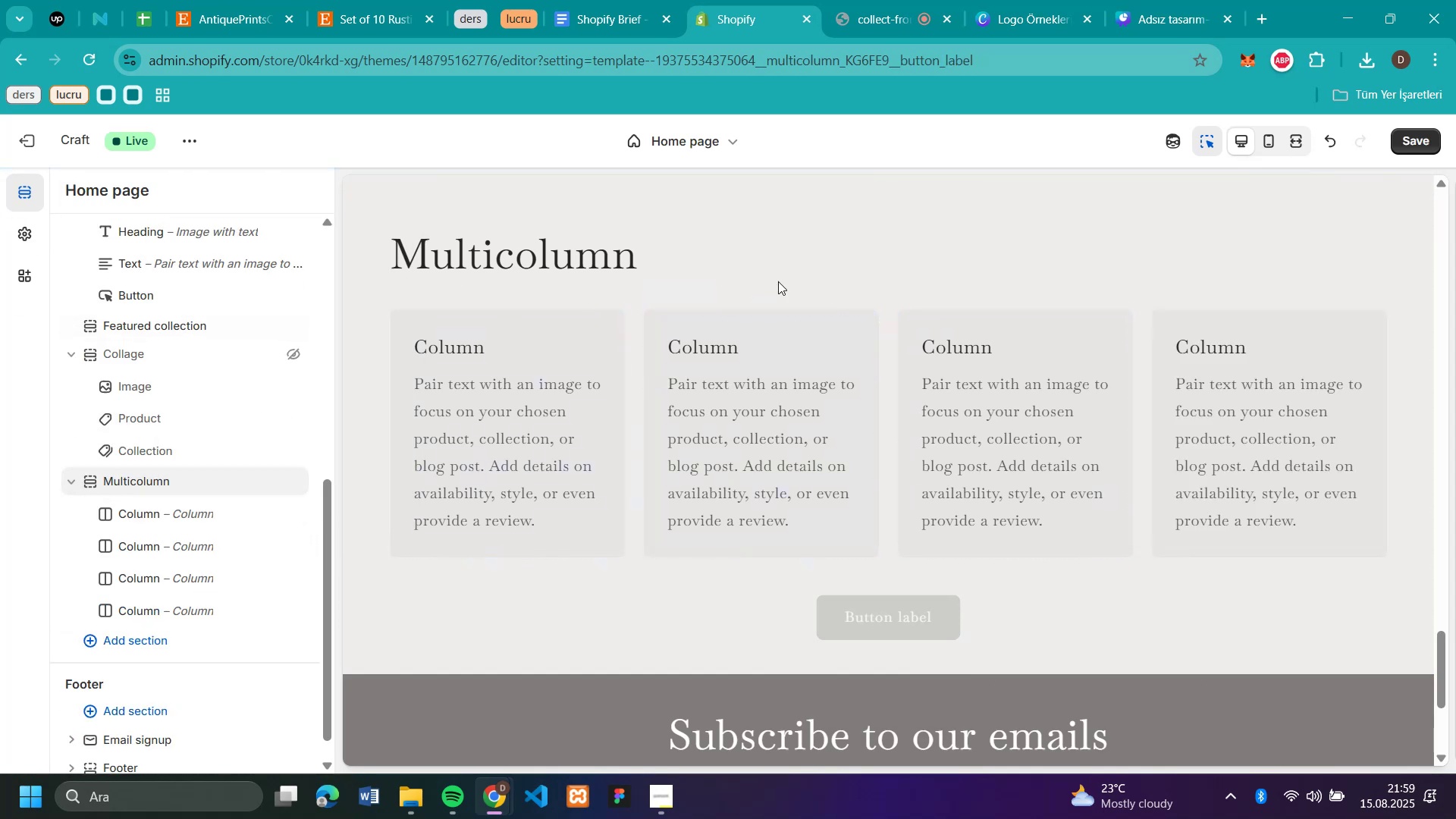 
scroll: coordinate [951, 297], scroll_direction: up, amount: 1.0
 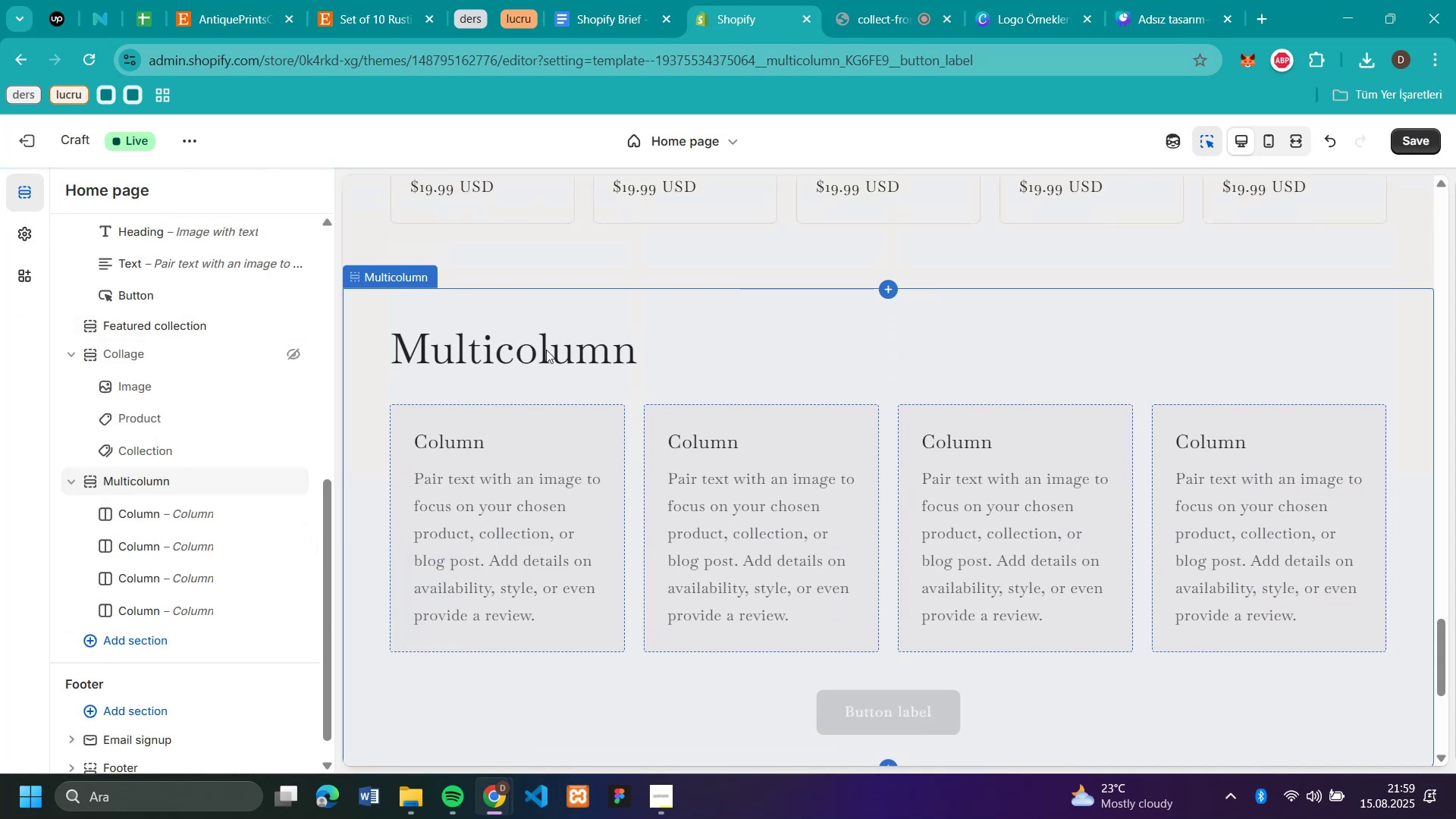 
left_click([545, 351])
 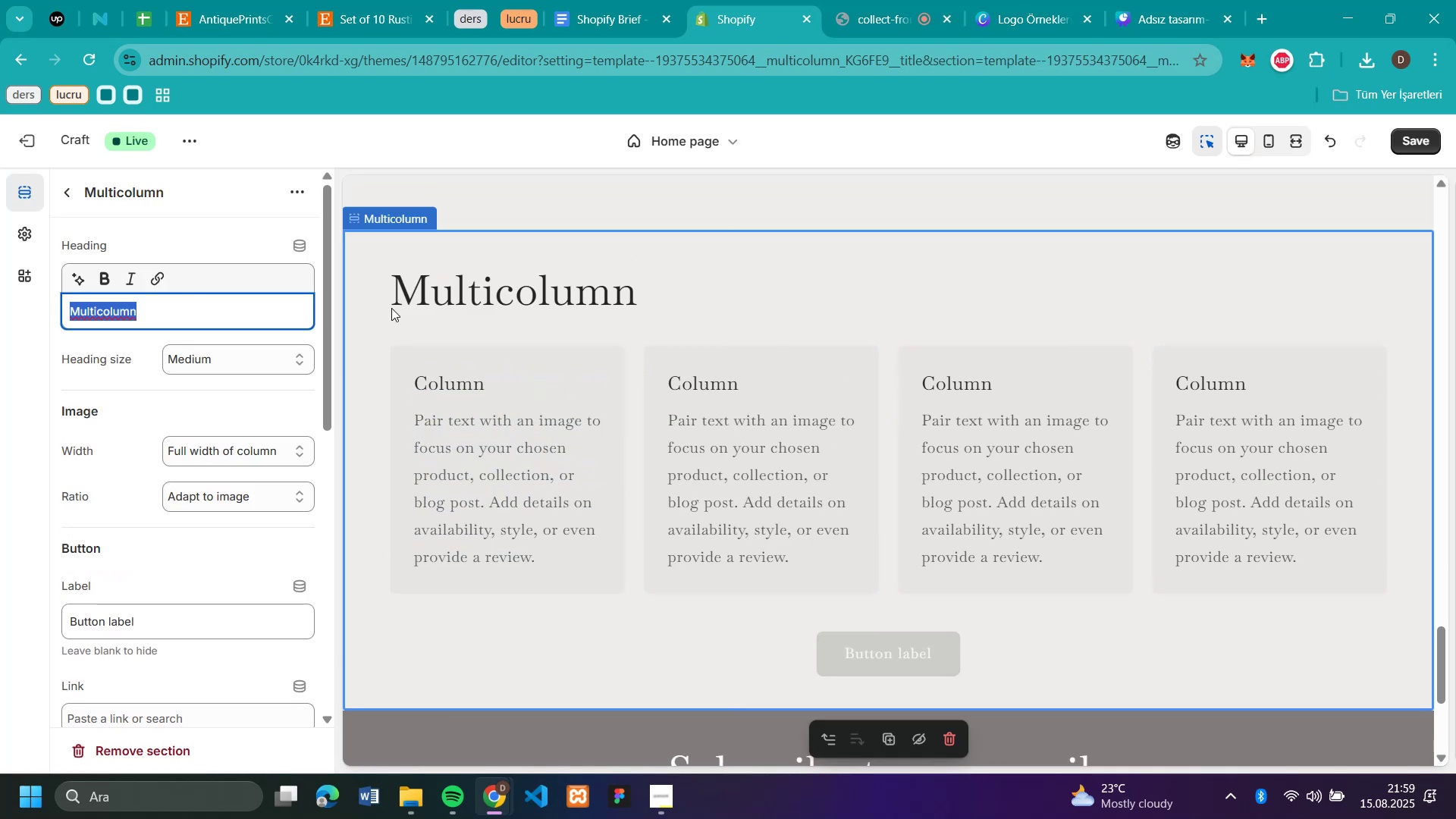 
scroll: coordinate [782, 305], scroll_direction: down, amount: 4.0
 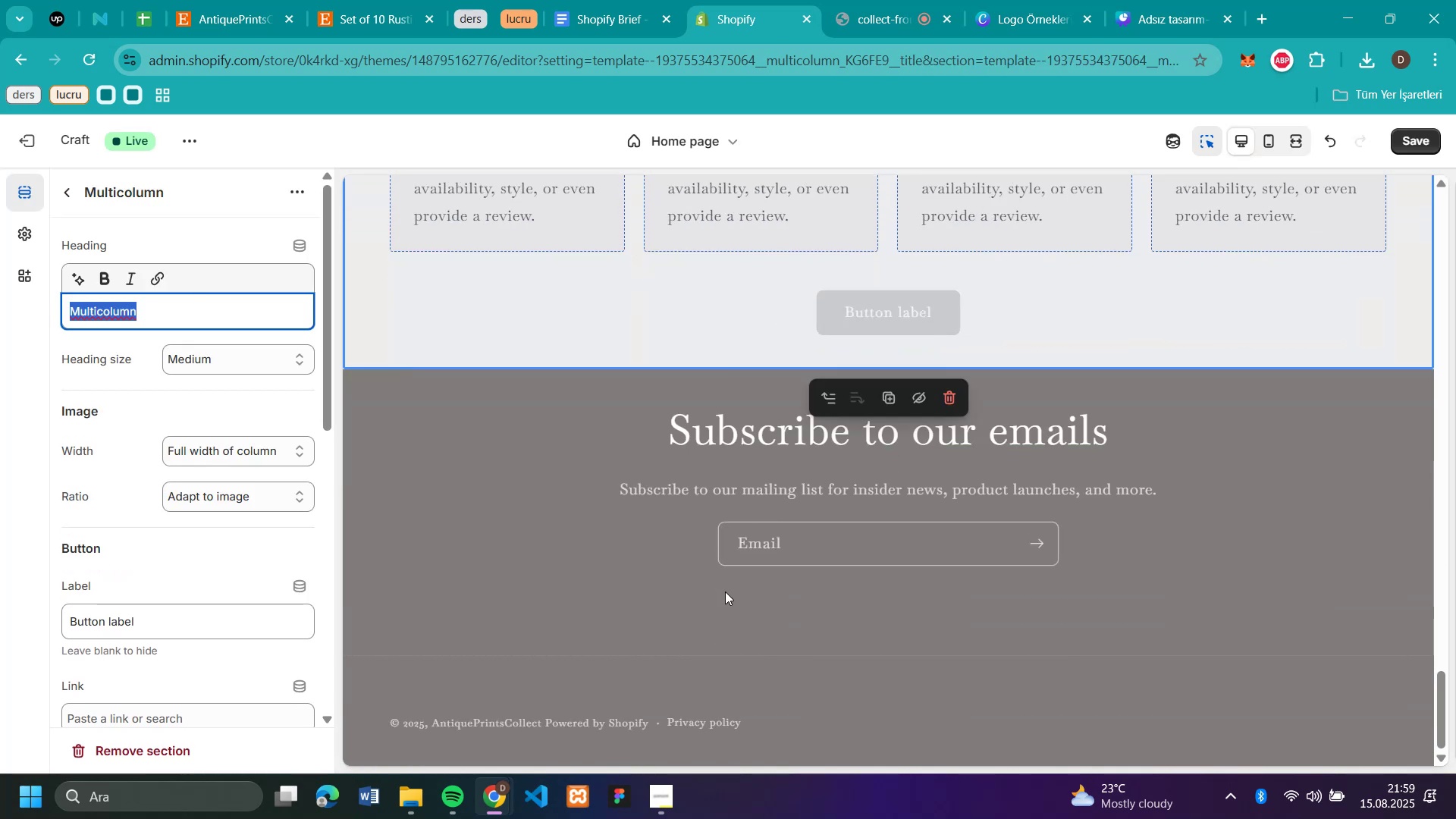 
scroll: coordinate [748, 451], scroll_direction: up, amount: 42.0
 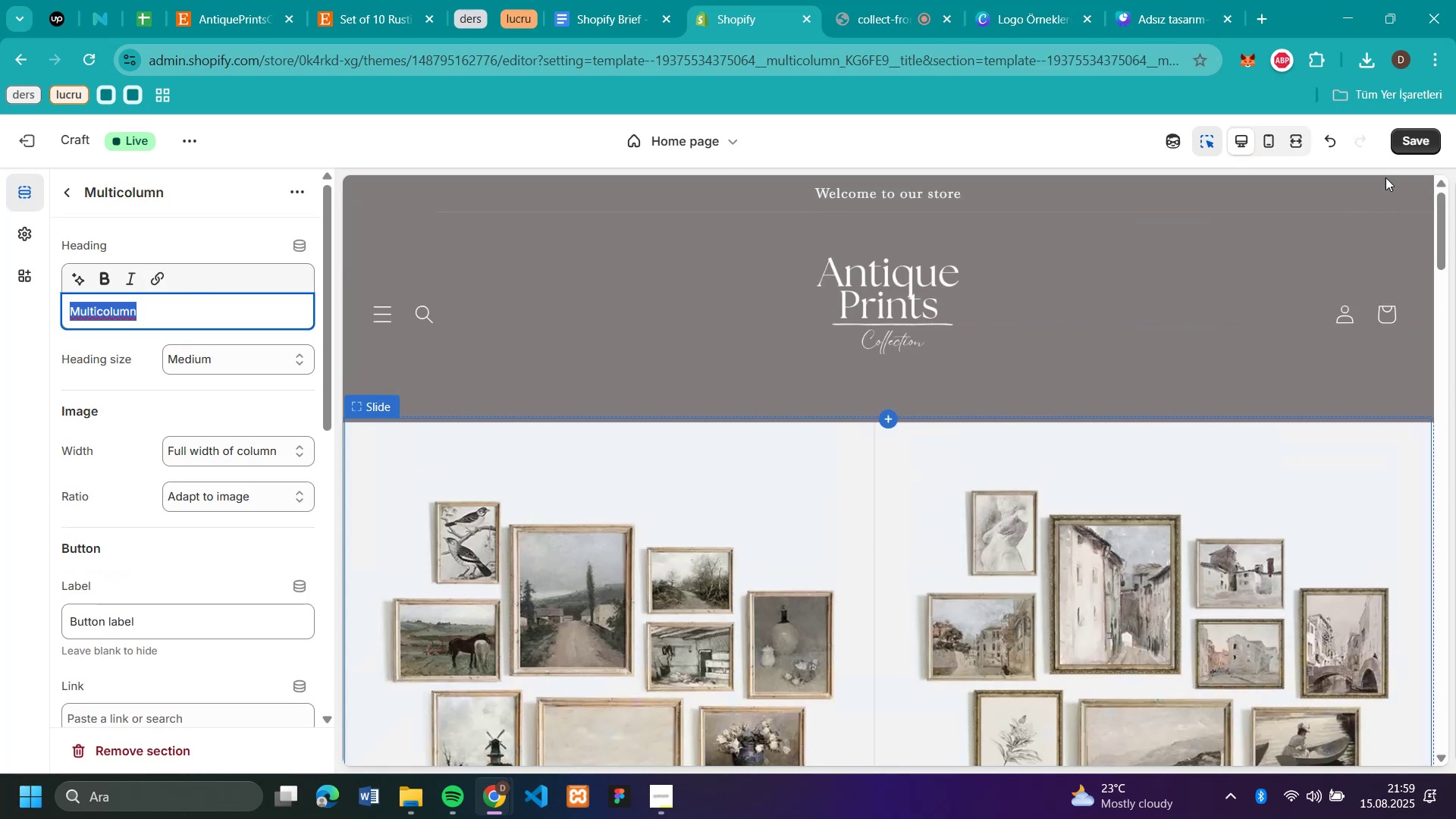 
left_click([1414, 136])
 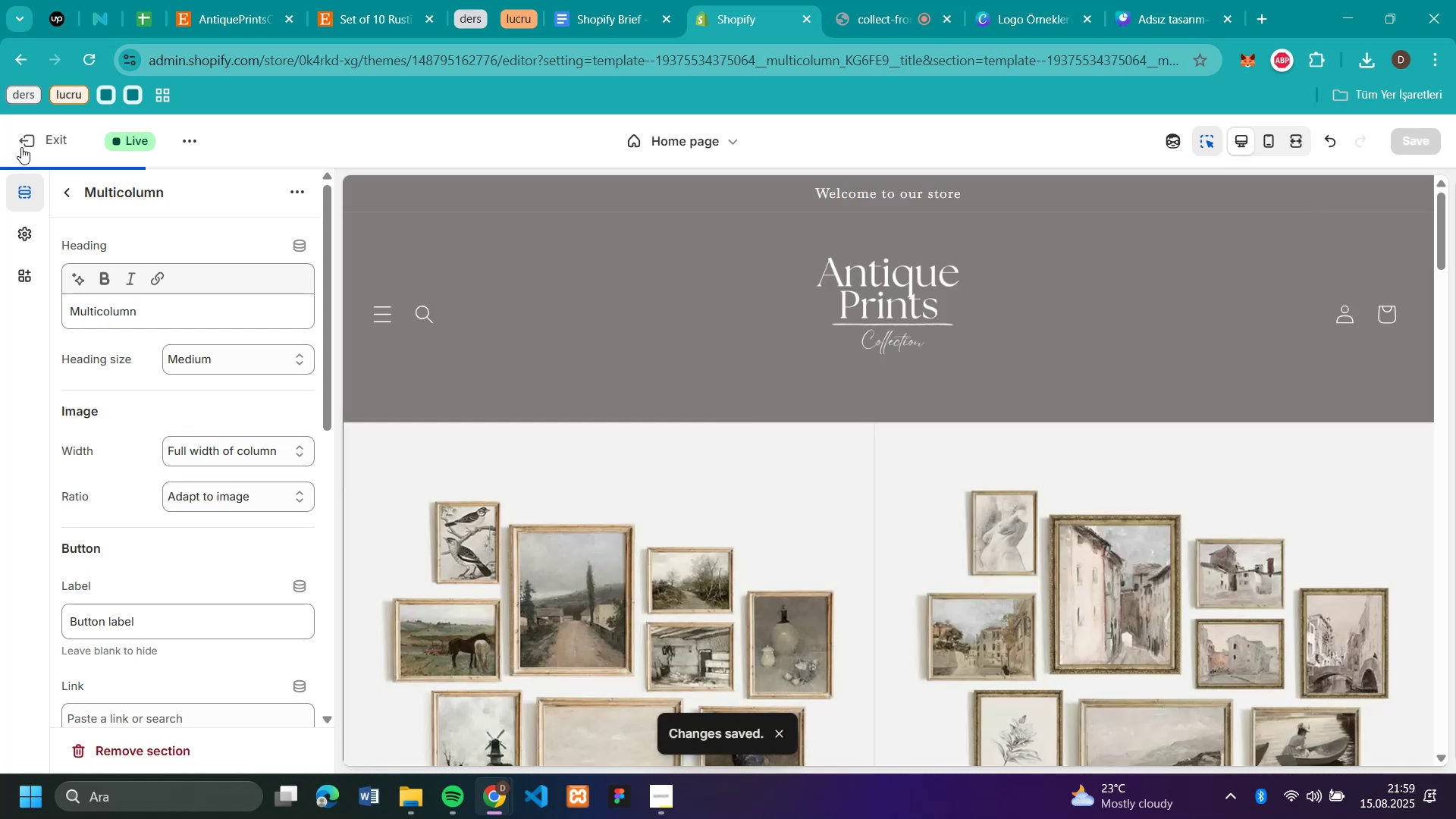 
left_click([17, 145])
 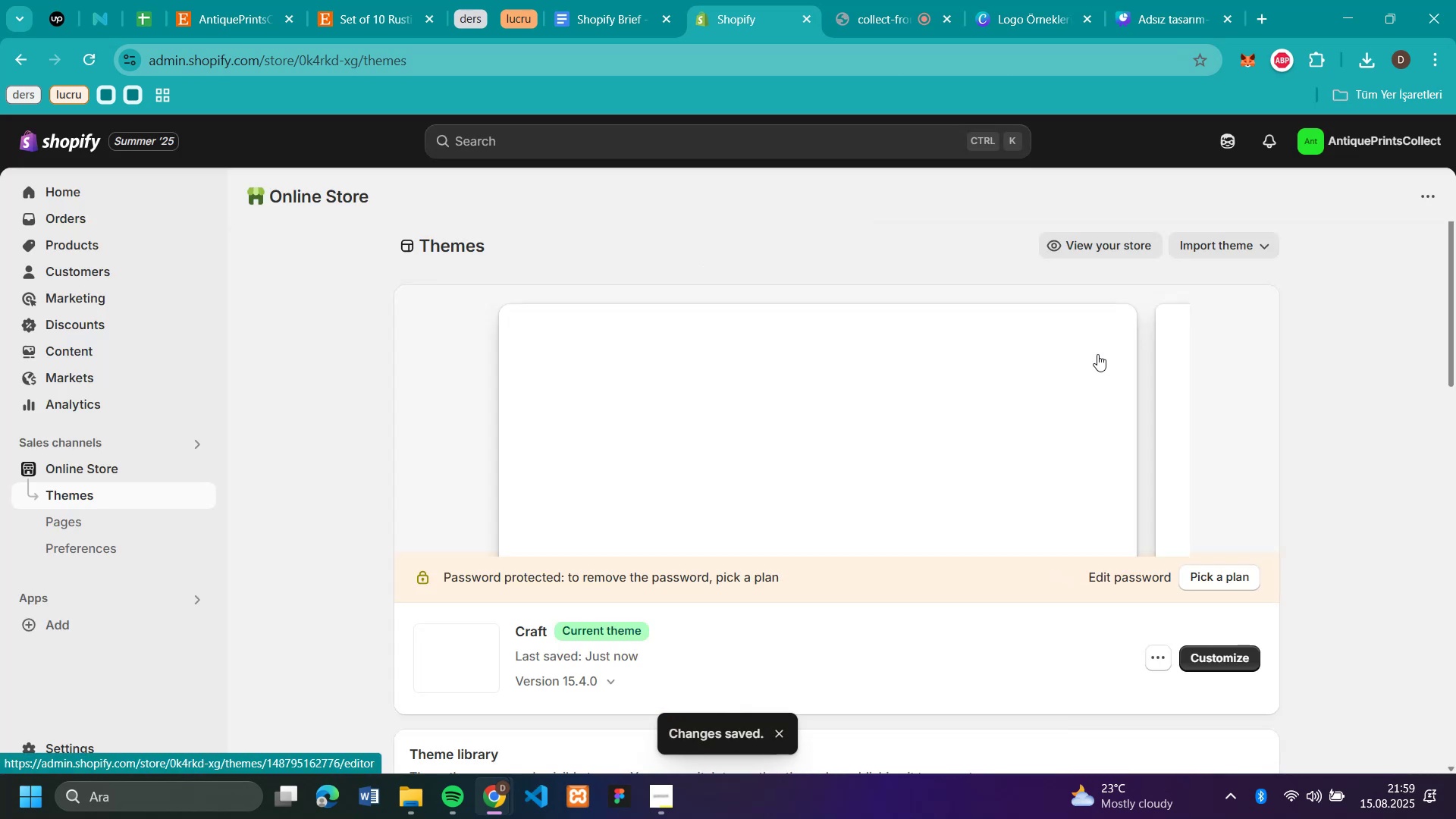 
left_click([1097, 240])
 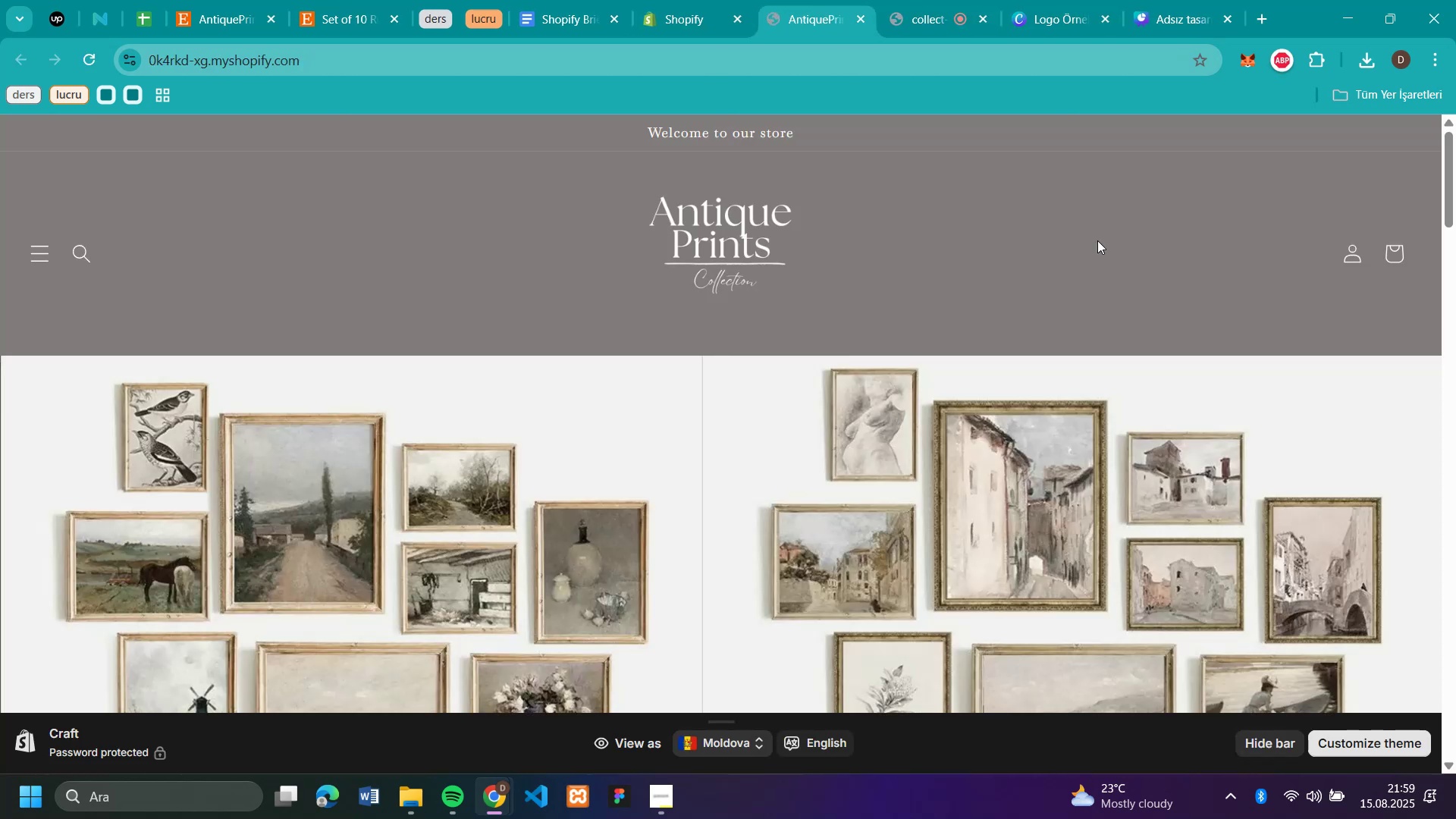 
wait(5.49)
 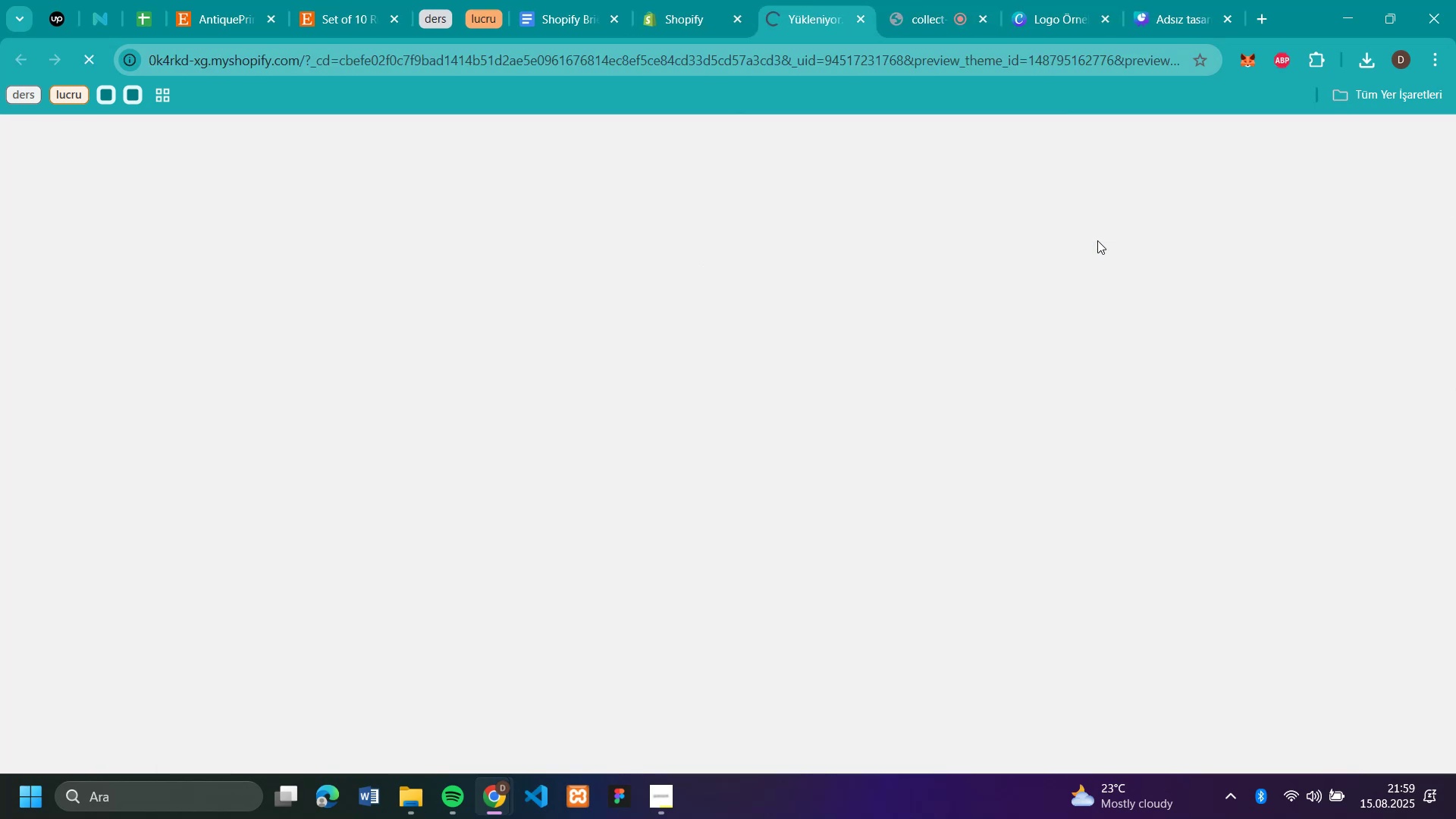 
left_click([1250, 745])
 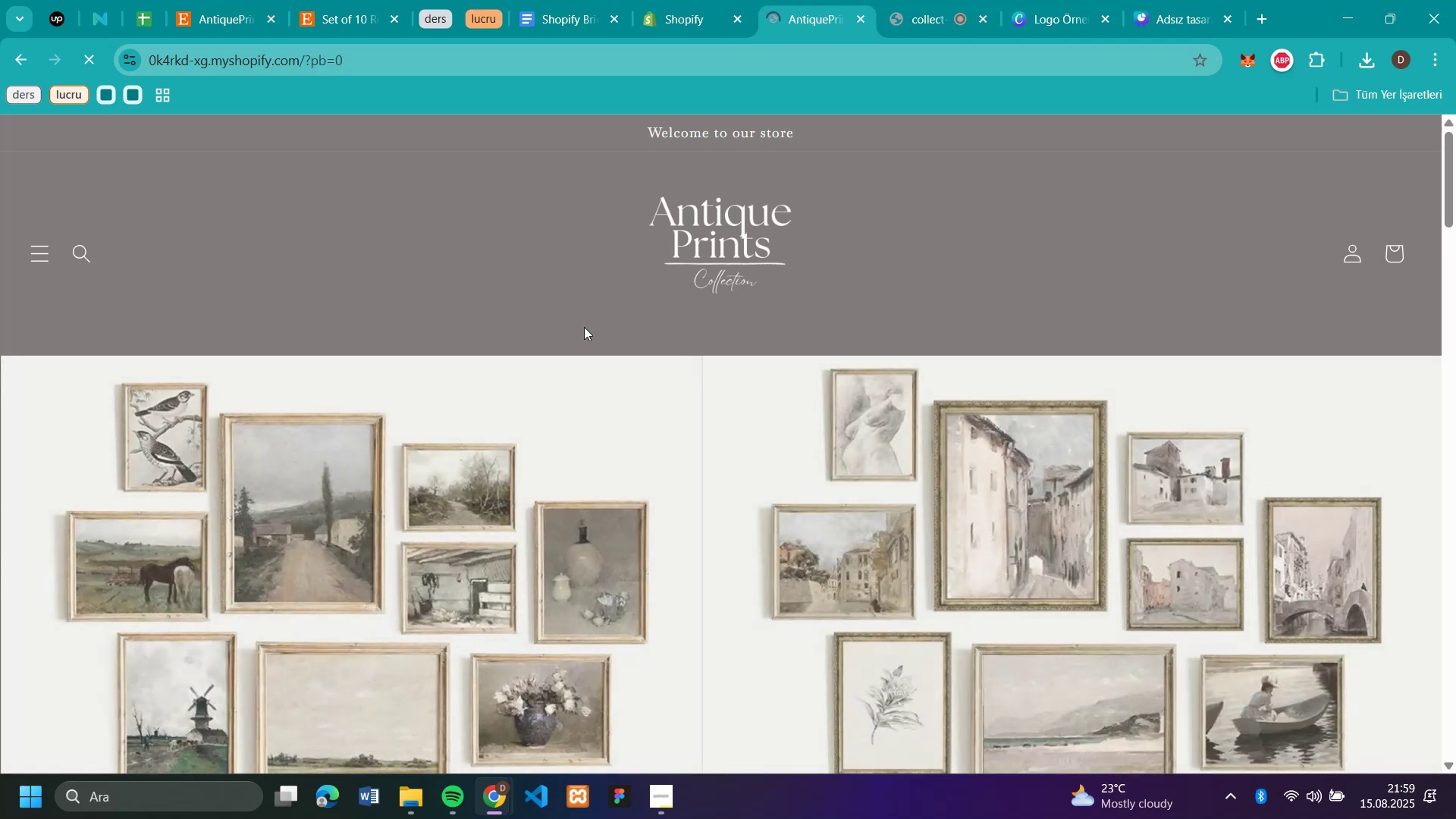 
scroll: coordinate [986, 347], scroll_direction: down, amount: 7.0
 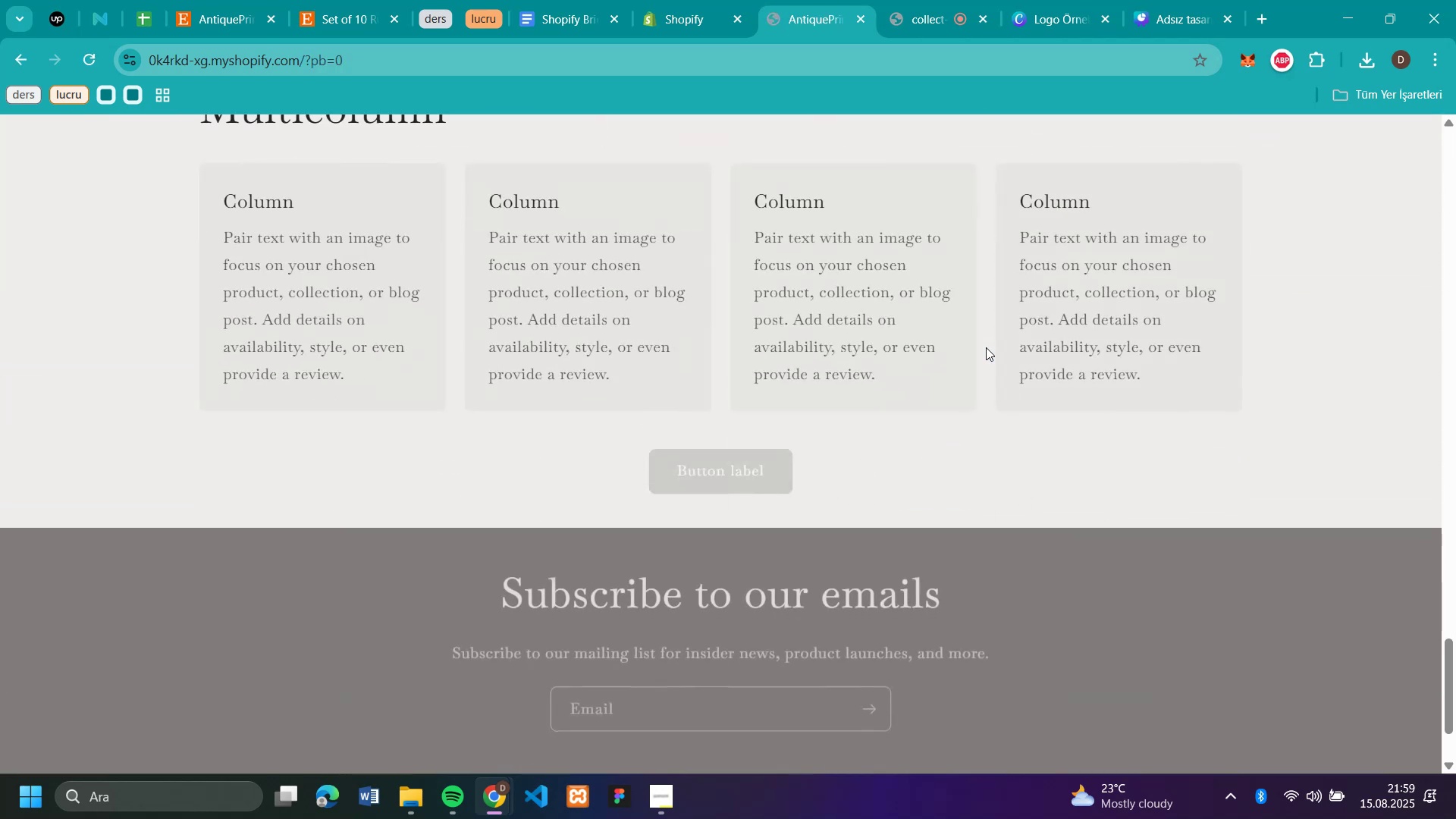 
scroll: coordinate [923, 267], scroll_direction: up, amount: 41.0
 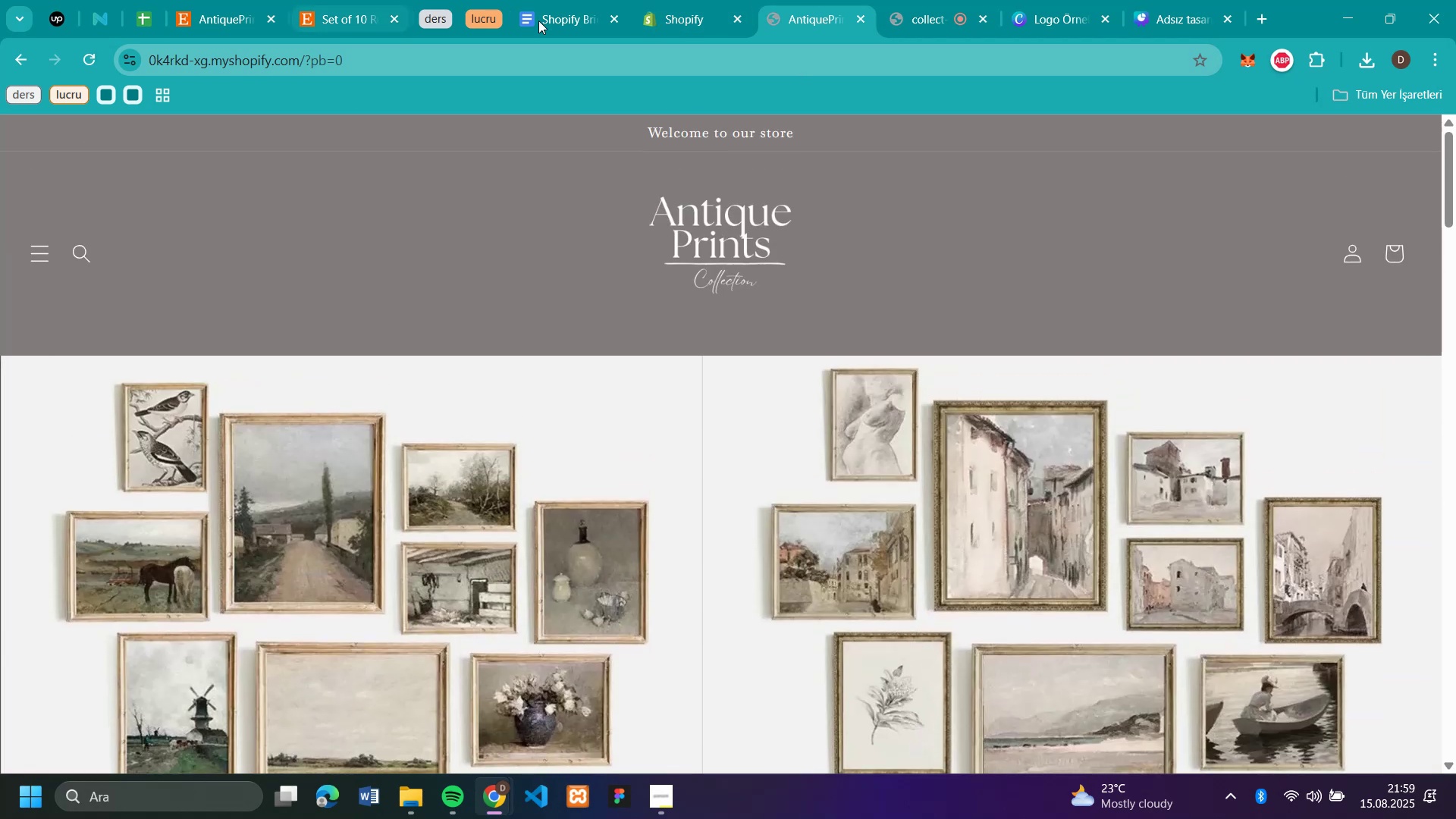 
left_click([543, 20])
 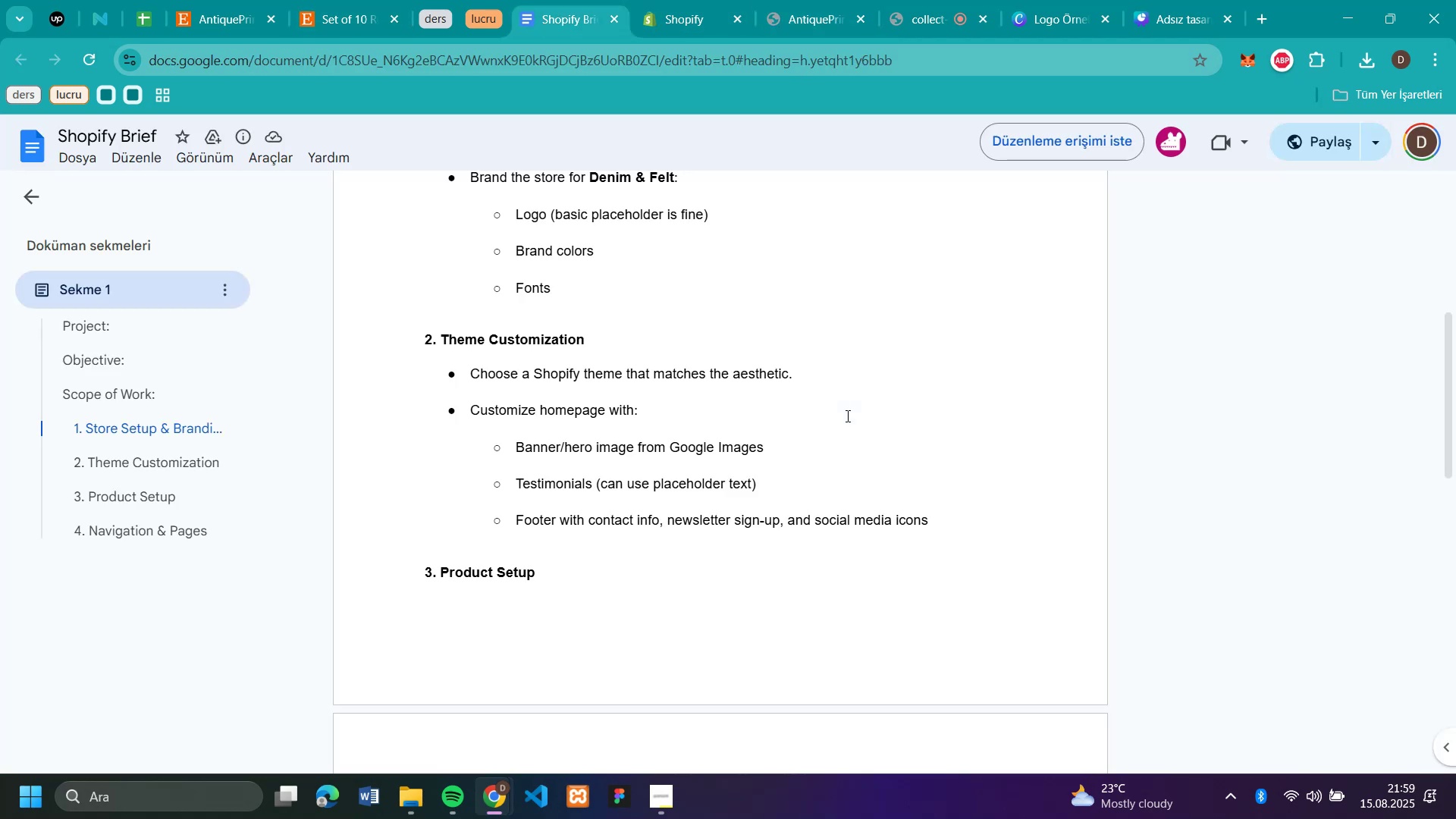 
scroll: coordinate [846, 416], scroll_direction: up, amount: 4.0
 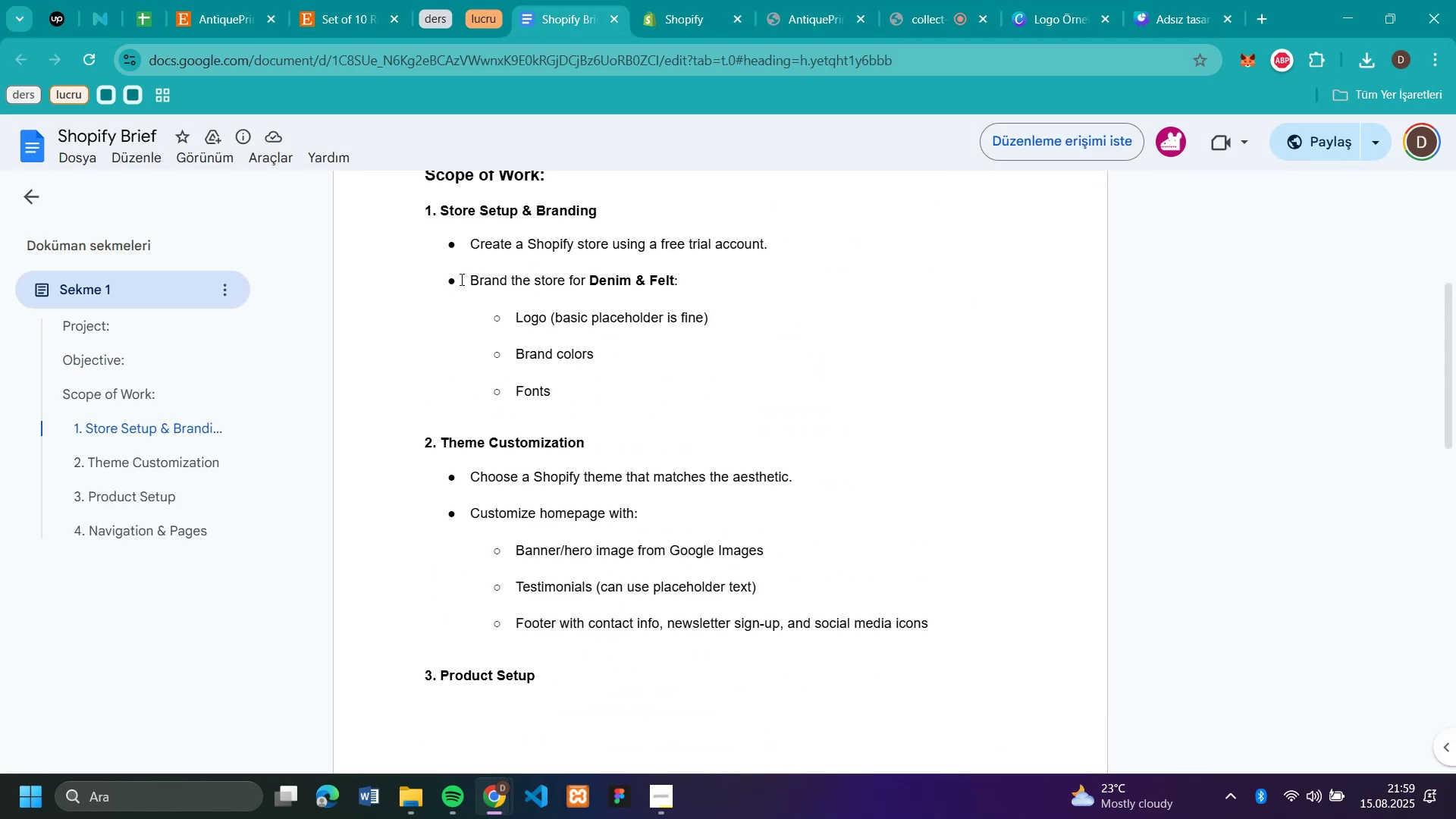 
left_click_drag(start_coordinate=[463, 317], to_coordinate=[730, 324])
 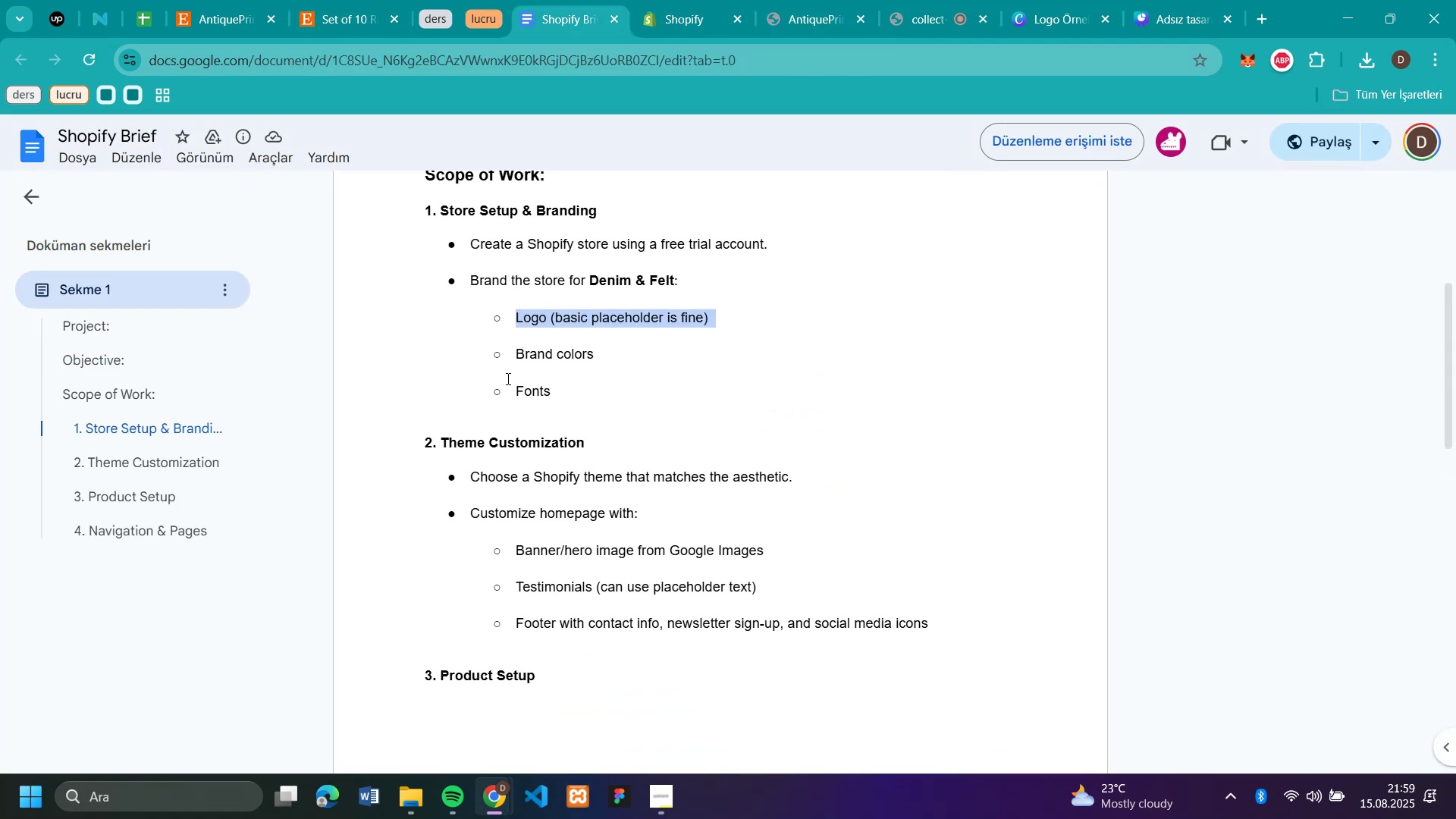 
left_click_drag(start_coordinate=[507, 350], to_coordinate=[632, 359])
 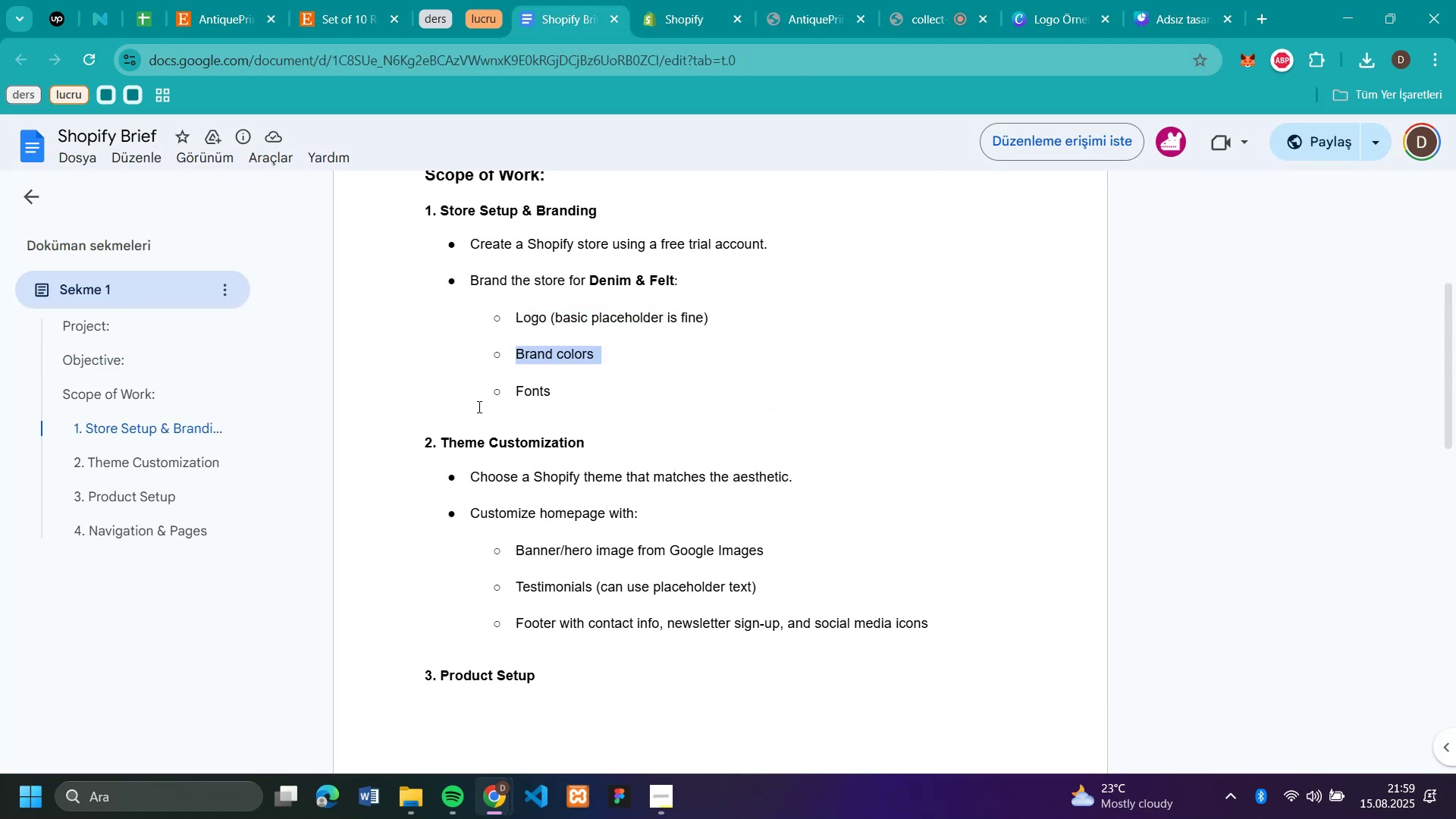 
left_click_drag(start_coordinate=[476, 405], to_coordinate=[679, 412])
 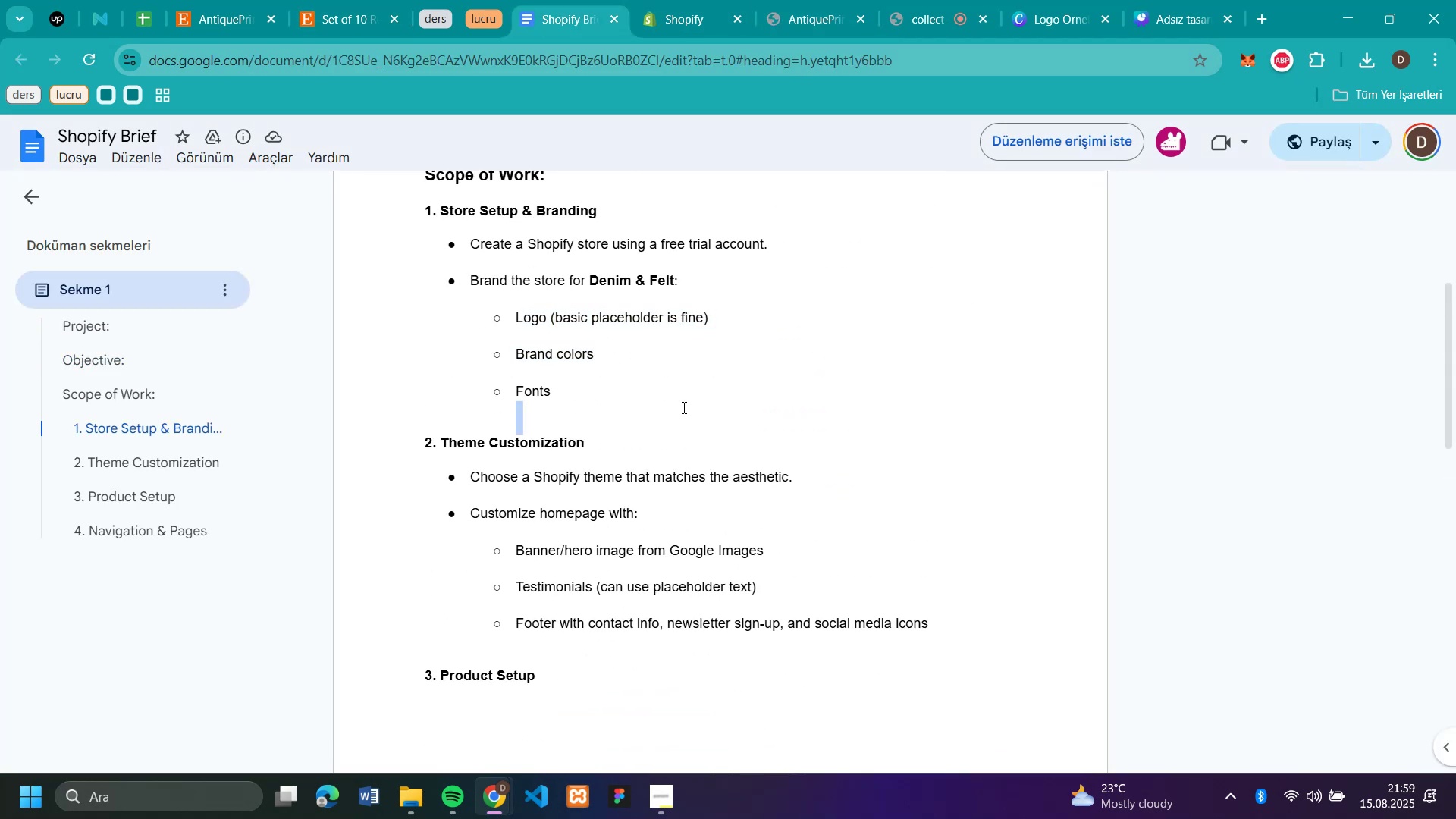 
left_click([616, 404])
 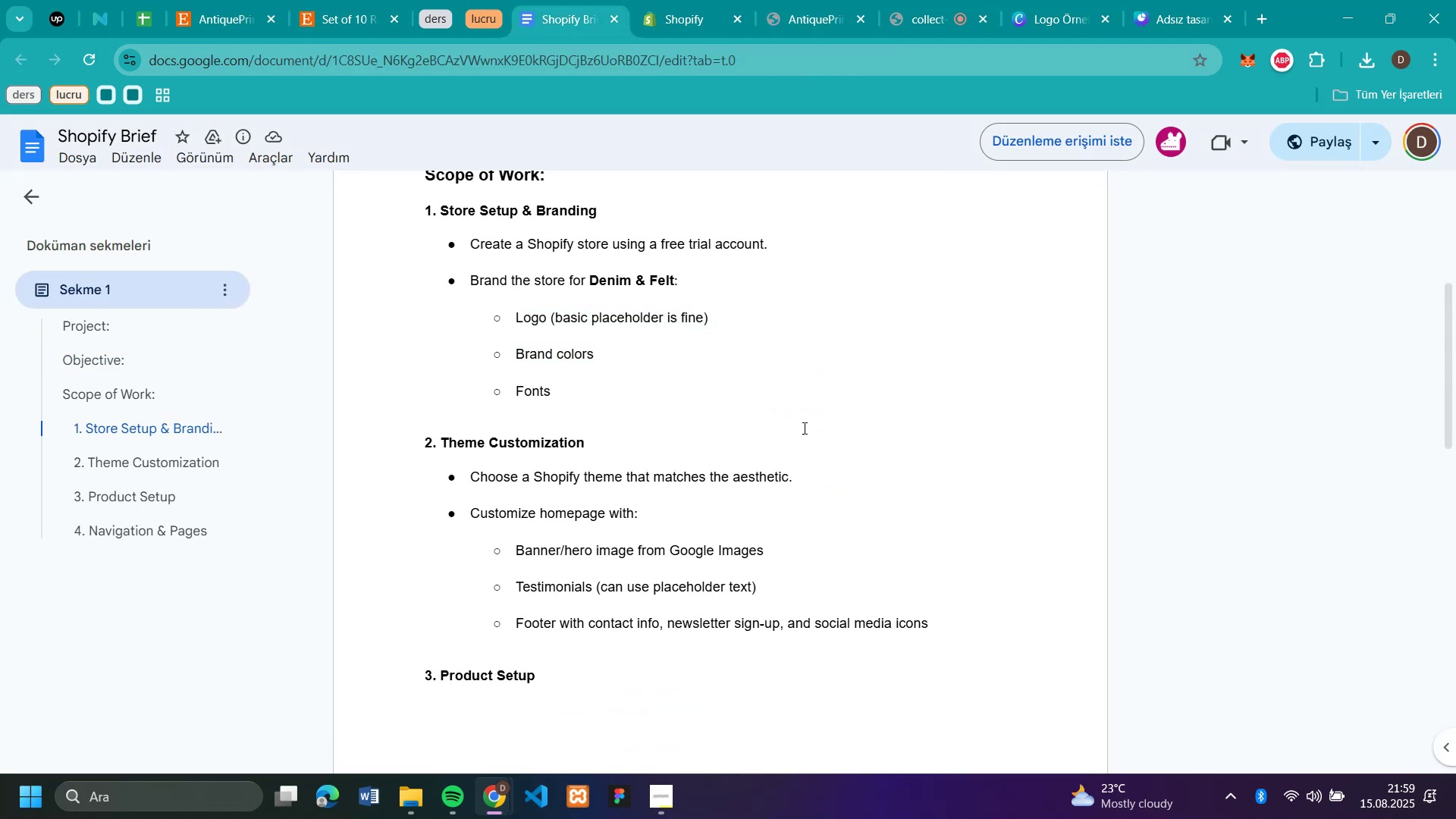 
scroll: coordinate [883, 424], scroll_direction: down, amount: 2.0
 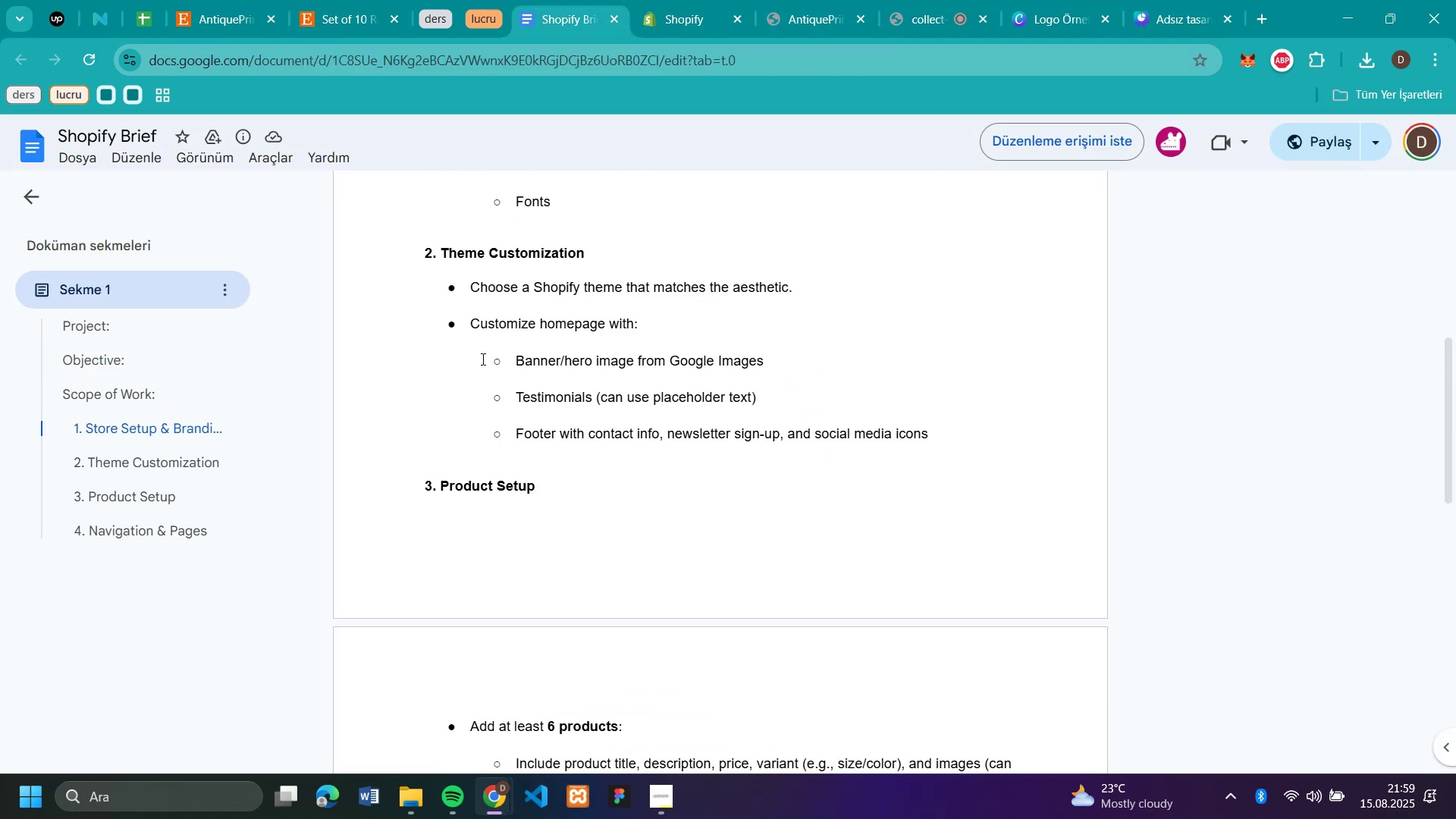 
left_click_drag(start_coordinate=[482, 359], to_coordinate=[798, 361])
 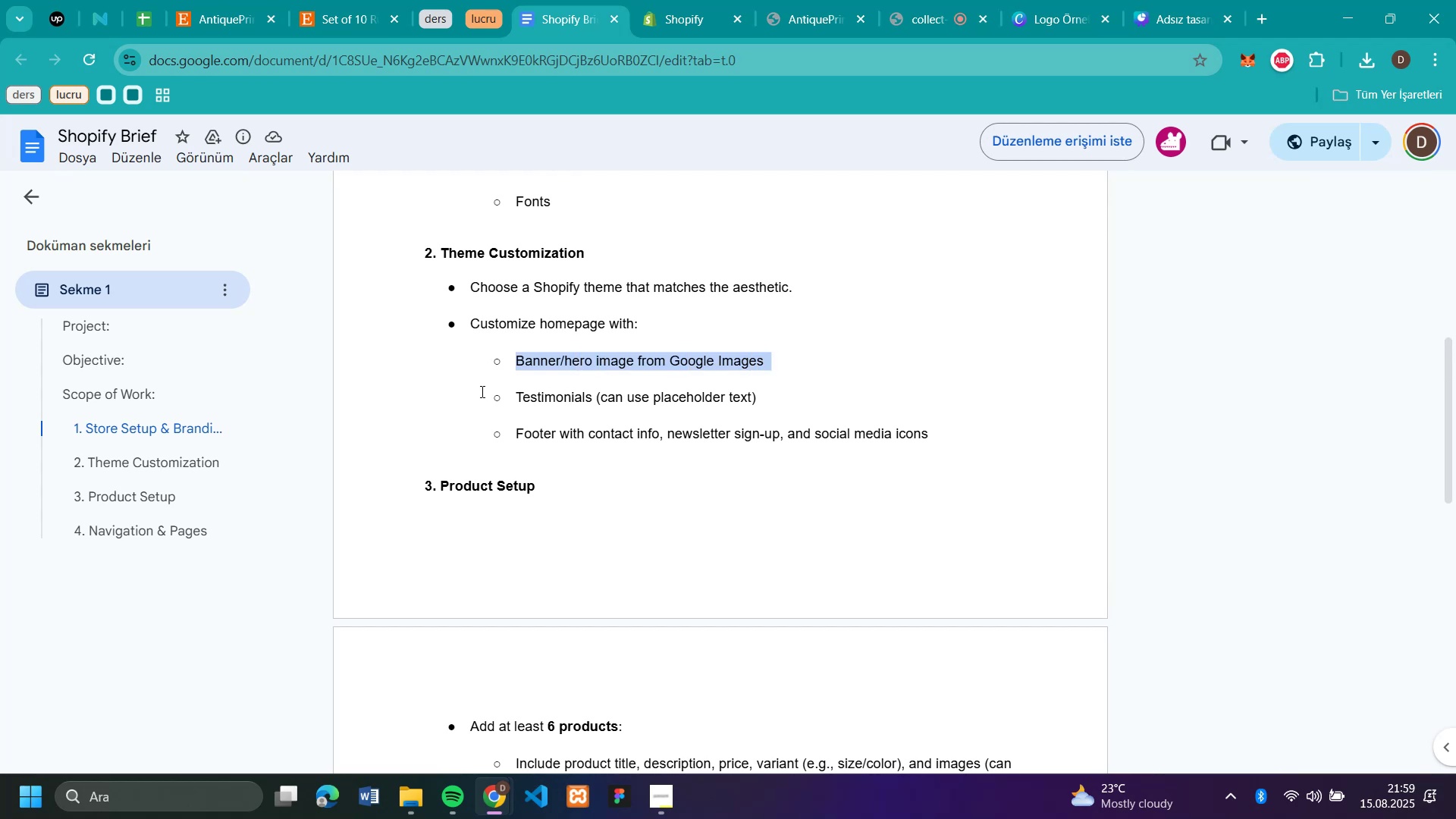 
left_click_drag(start_coordinate=[481, 391], to_coordinate=[805, 413])
 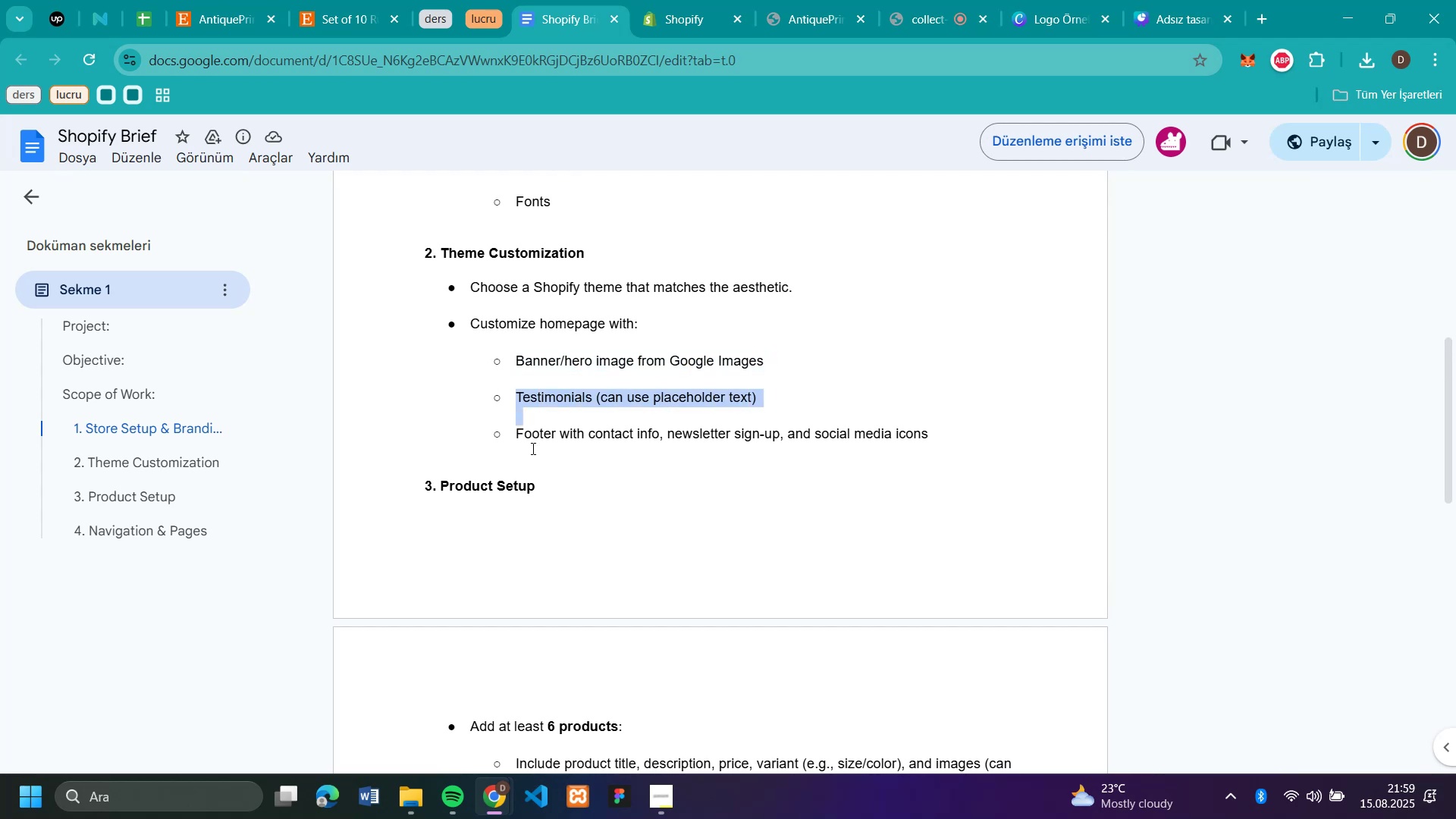 
left_click_drag(start_coordinate=[500, 430], to_coordinate=[978, 455])
 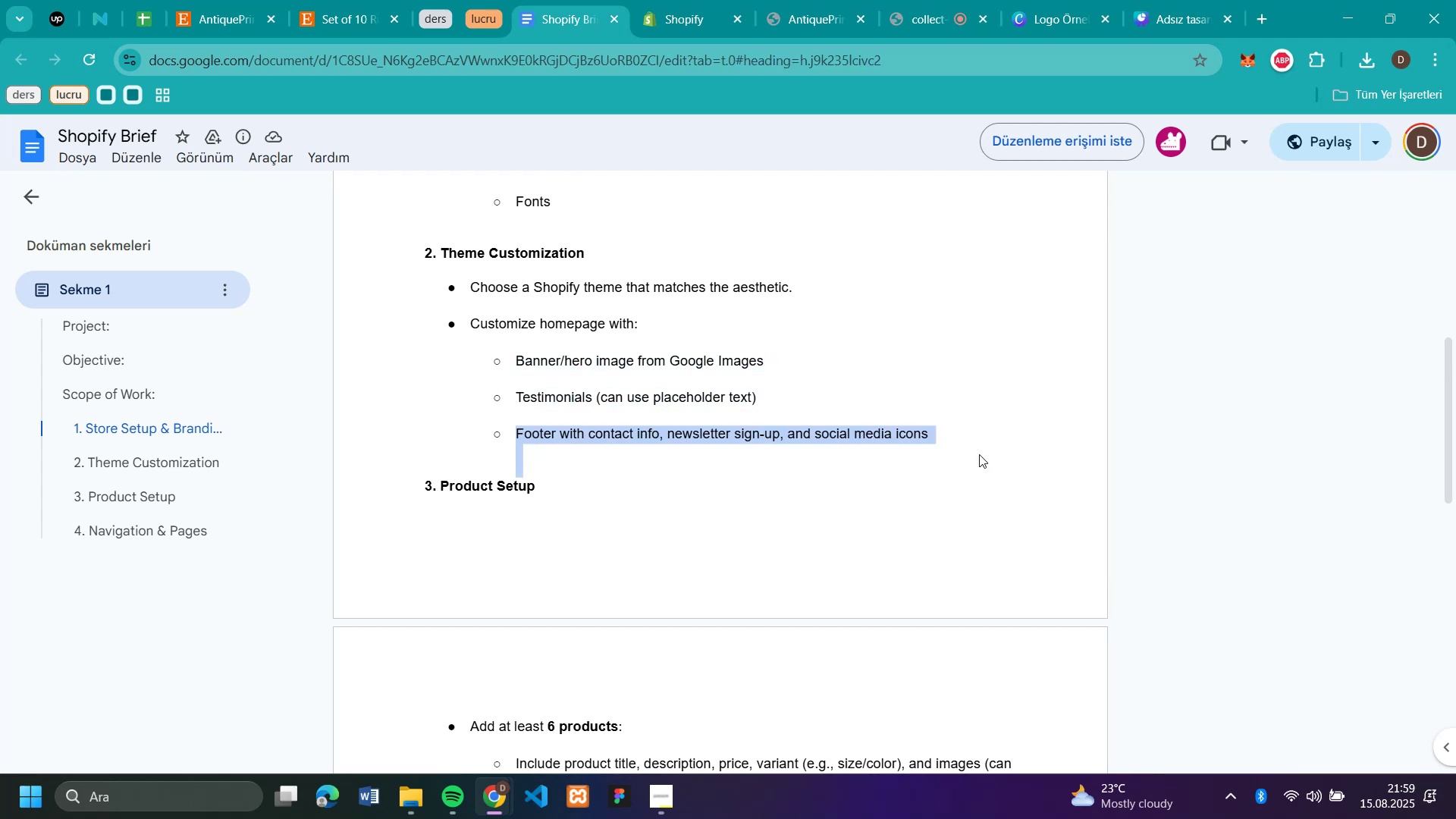 
left_click([979, 454])
 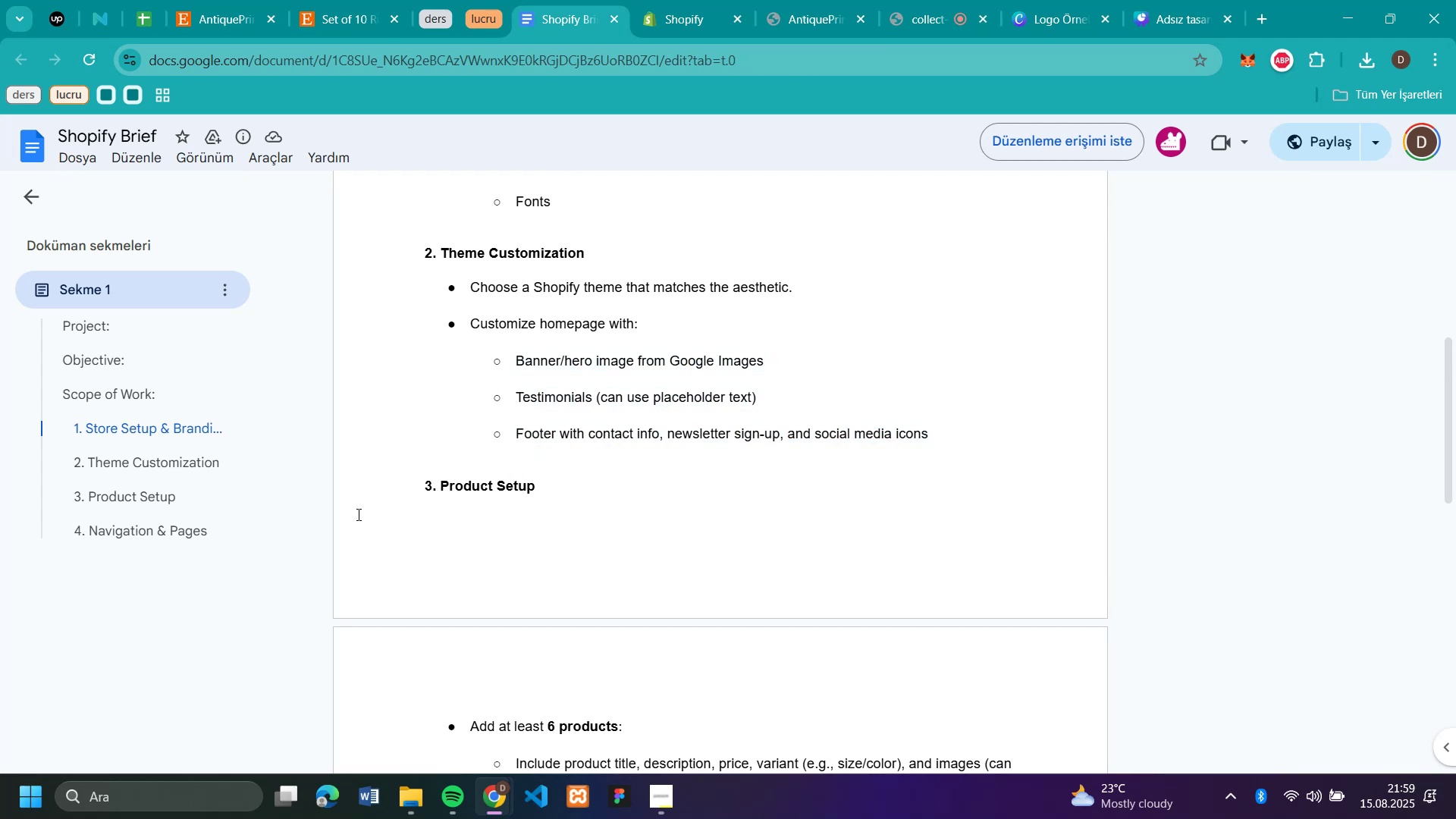 
scroll: coordinate [752, 529], scroll_direction: down, amount: 5.0
 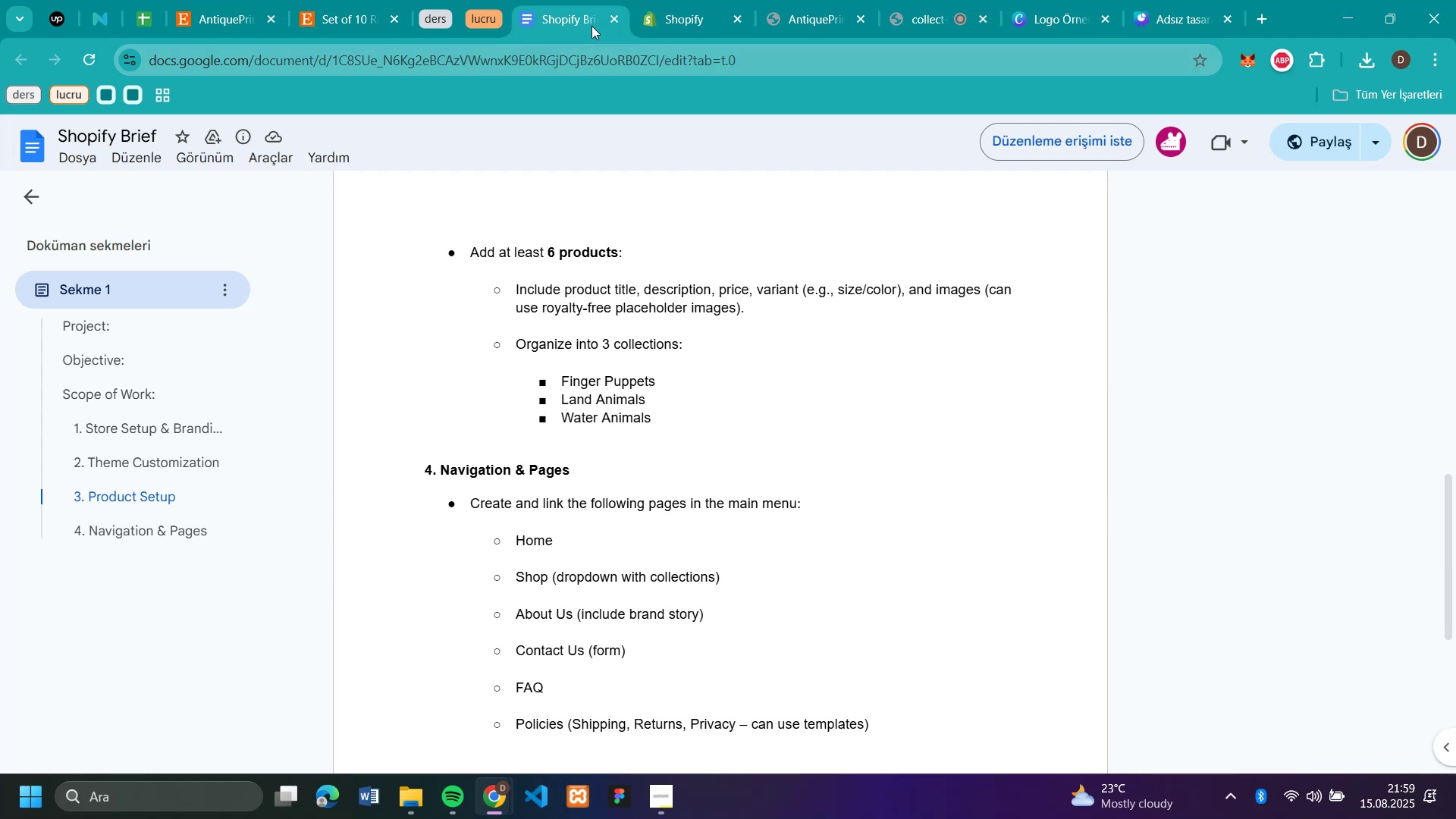 
left_click([657, 29])
 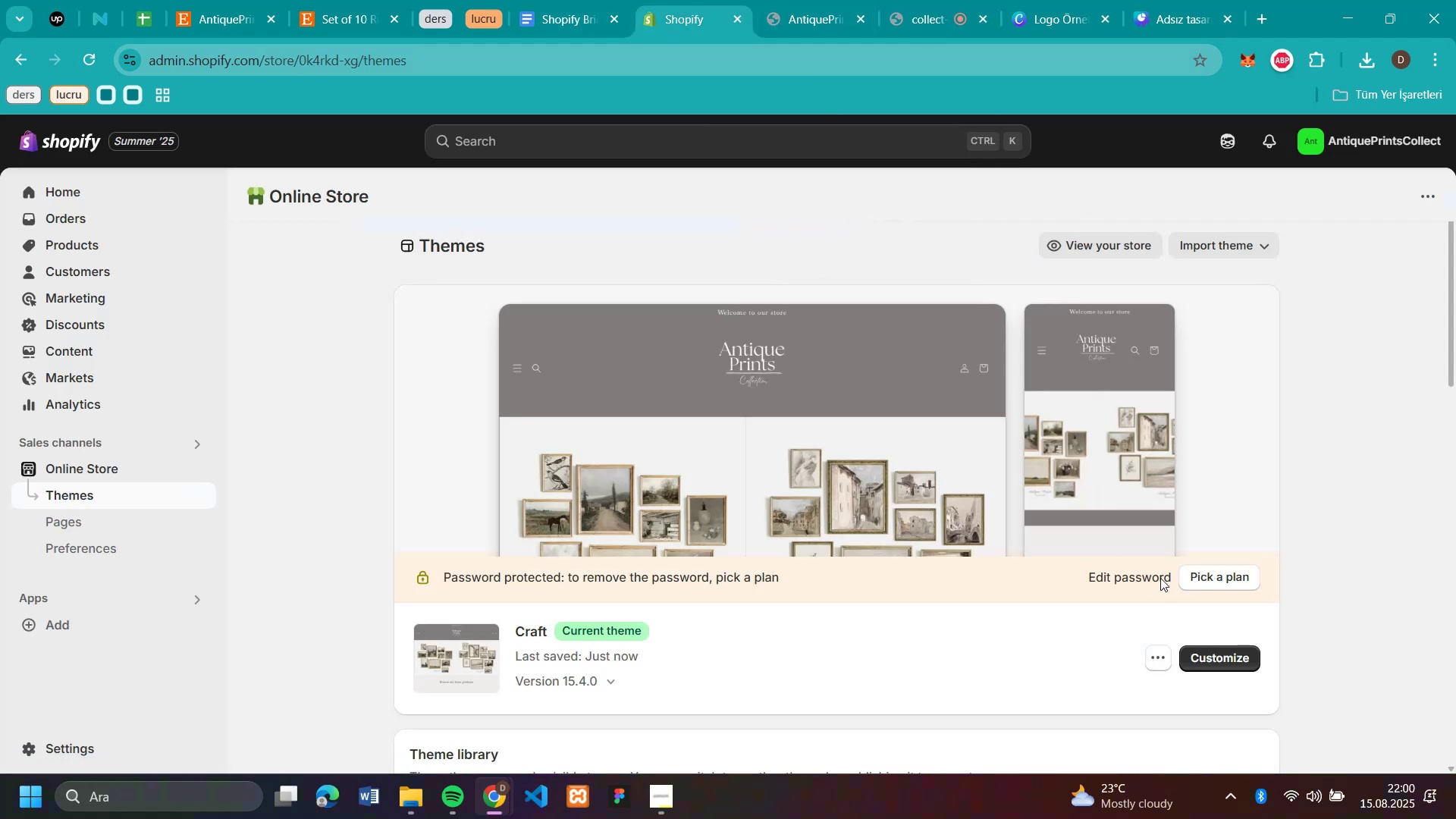 
left_click([1234, 663])
 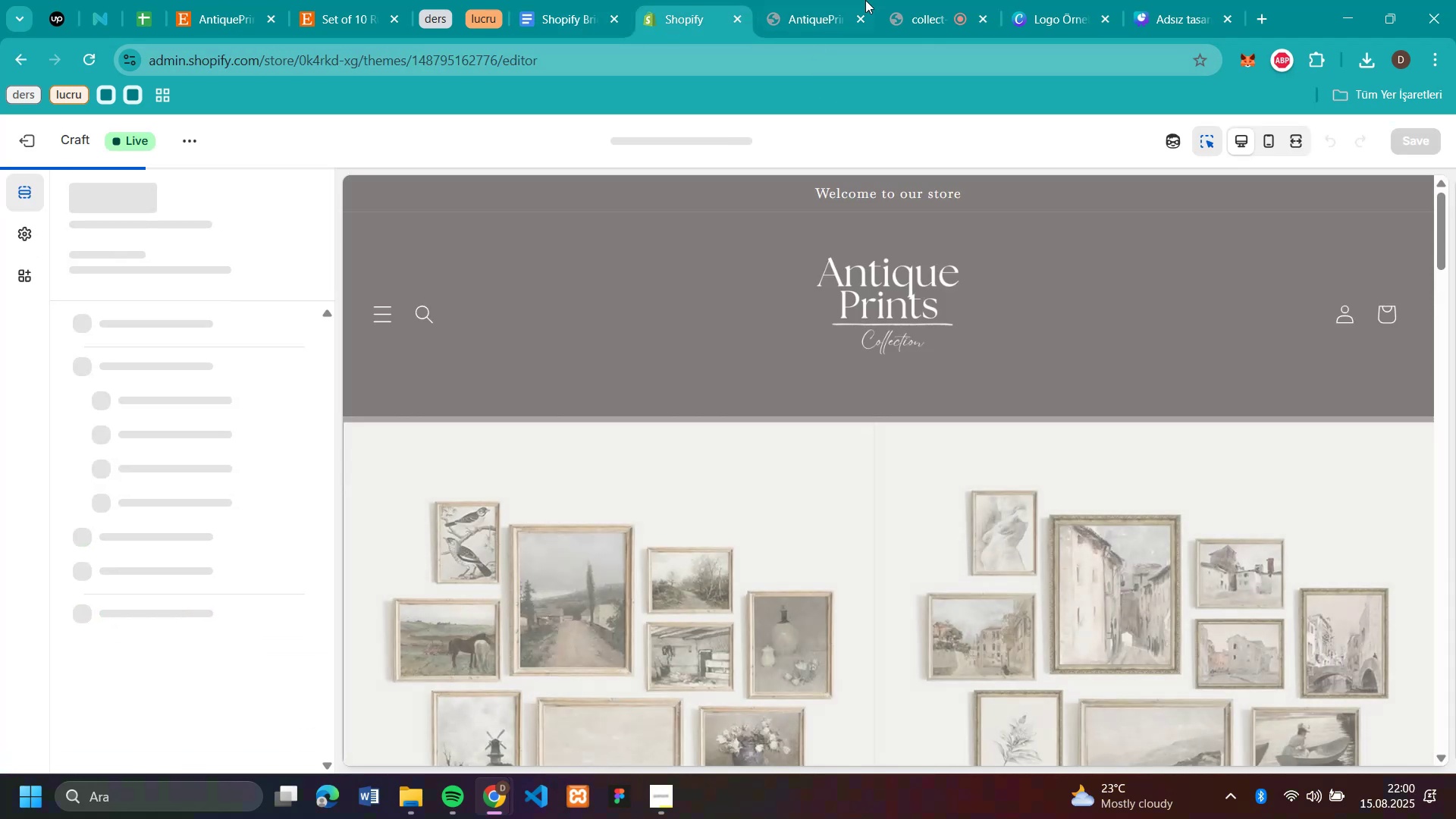 
left_click([833, 22])
 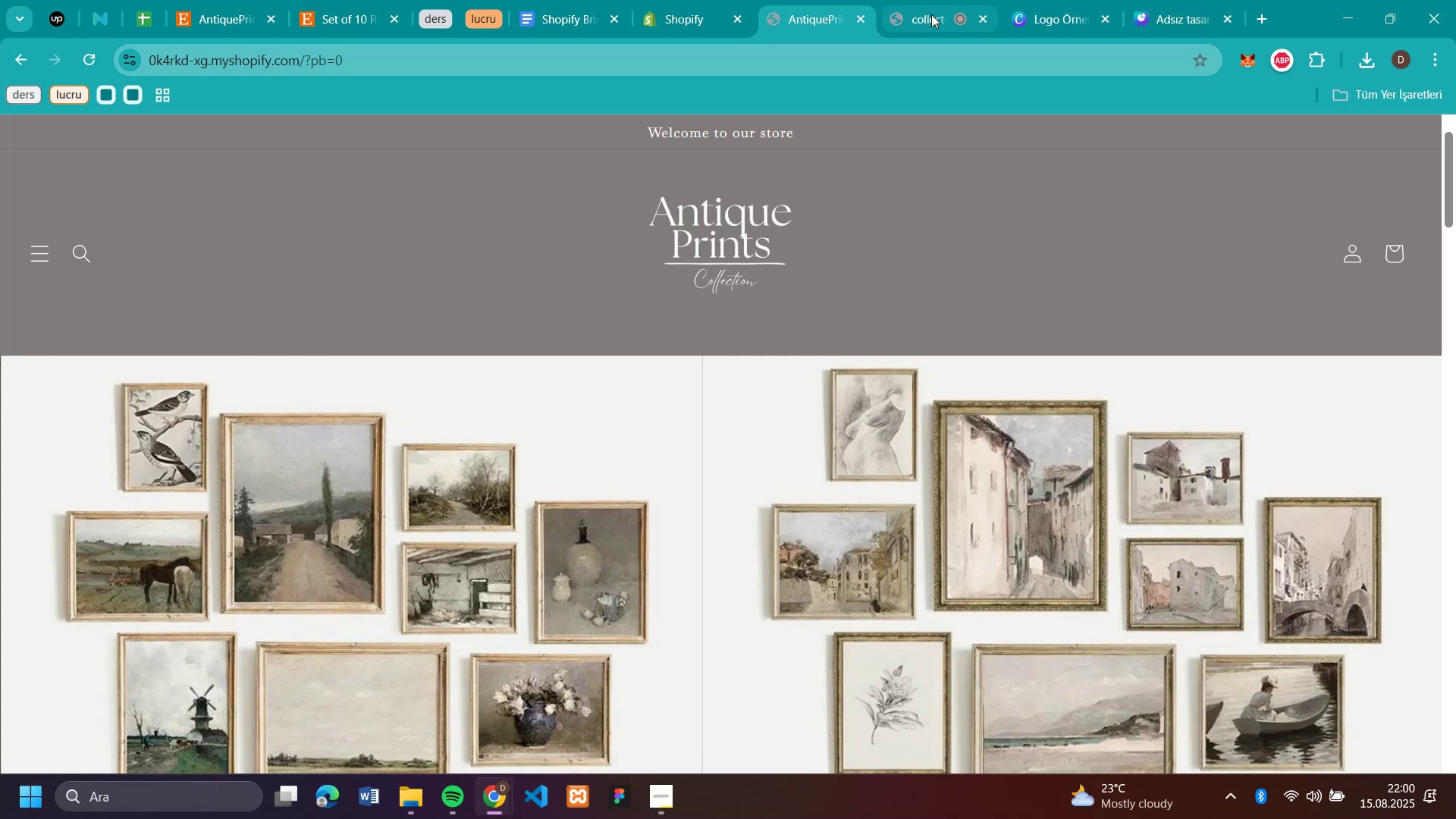 
left_click([1075, 17])
 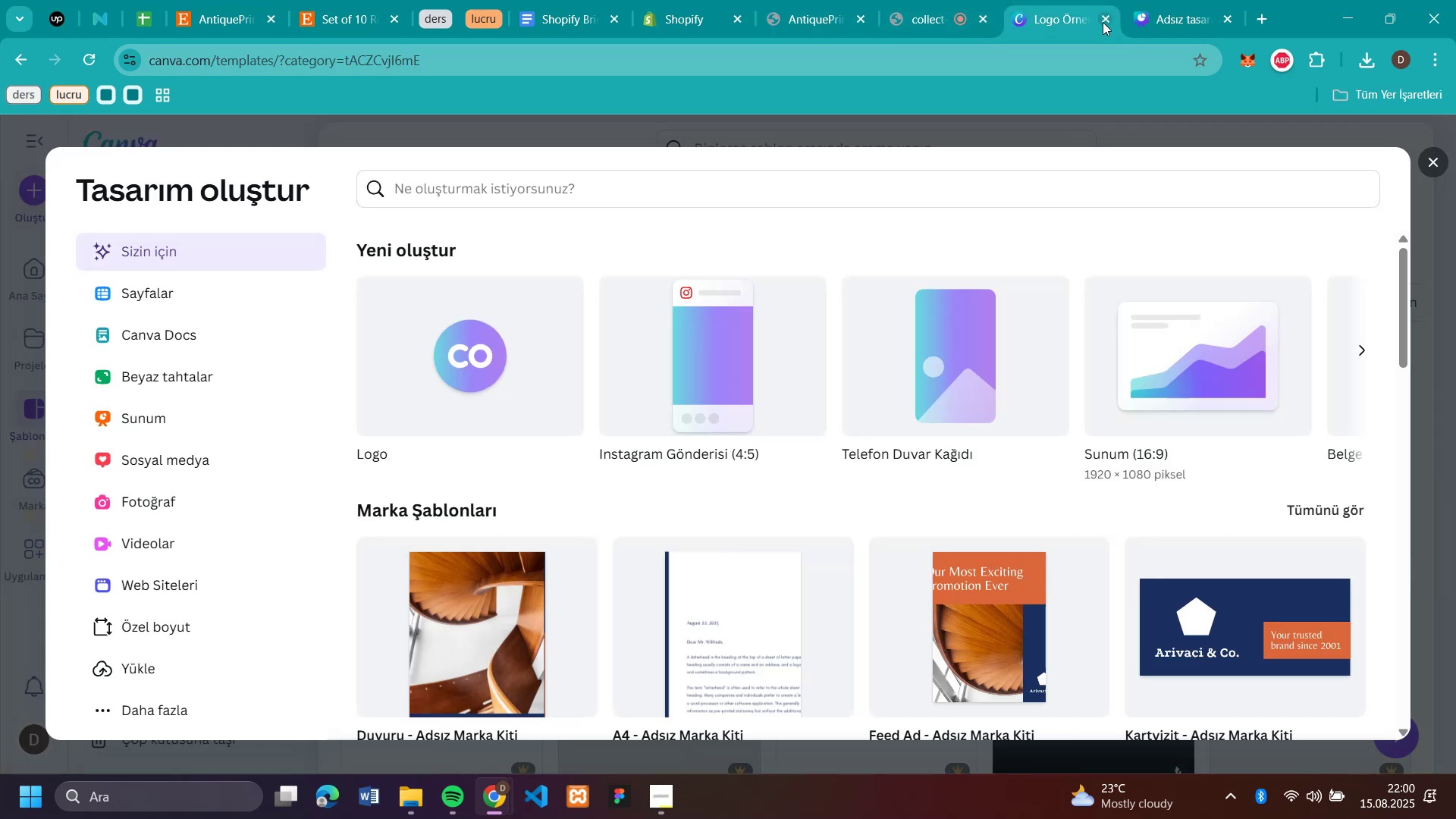 
left_click([1103, 22])
 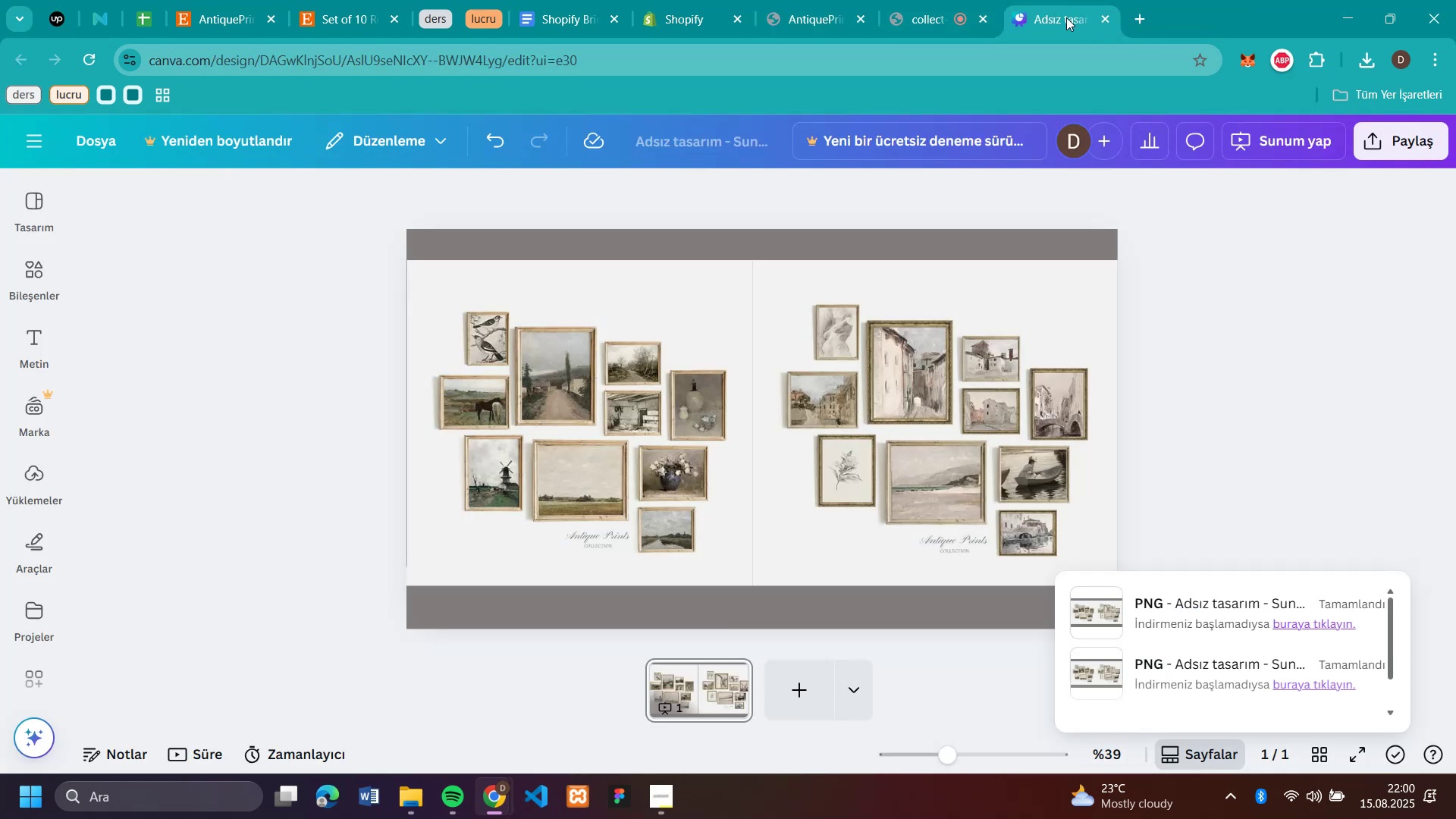 
left_click([1043, 17])
 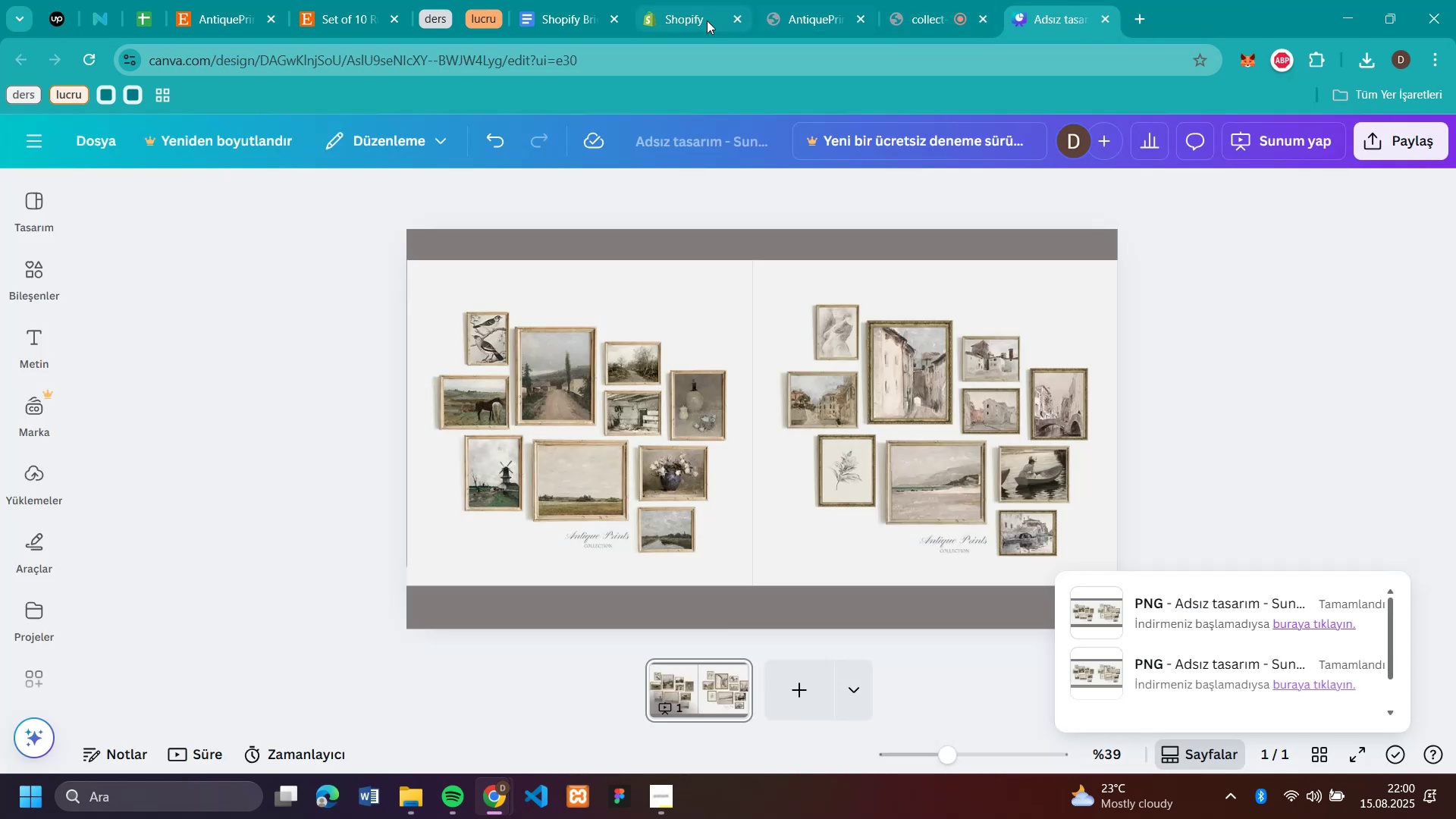 
left_click([679, 25])
 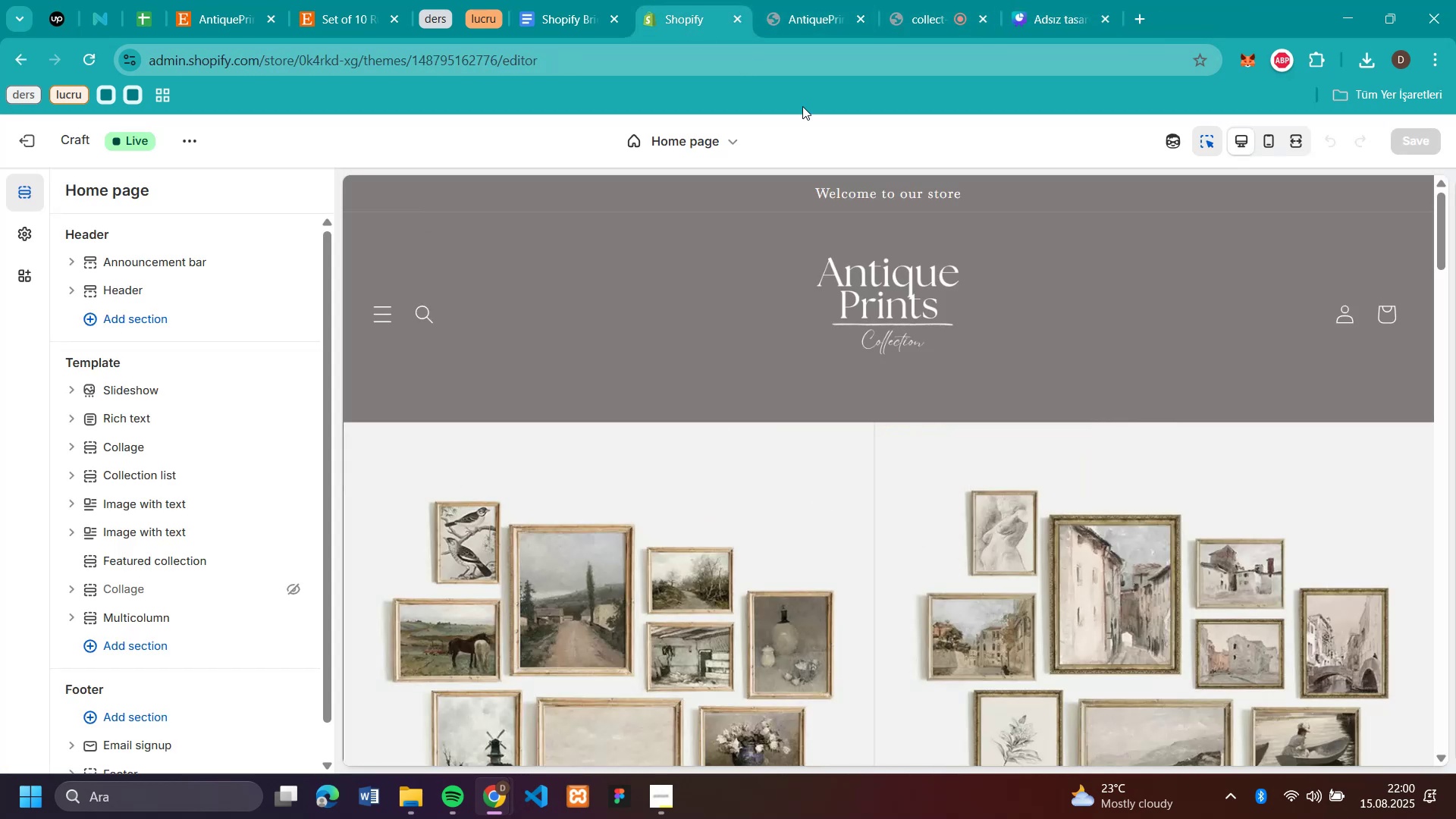 
scroll: coordinate [1040, 453], scroll_direction: down, amount: 40.0
 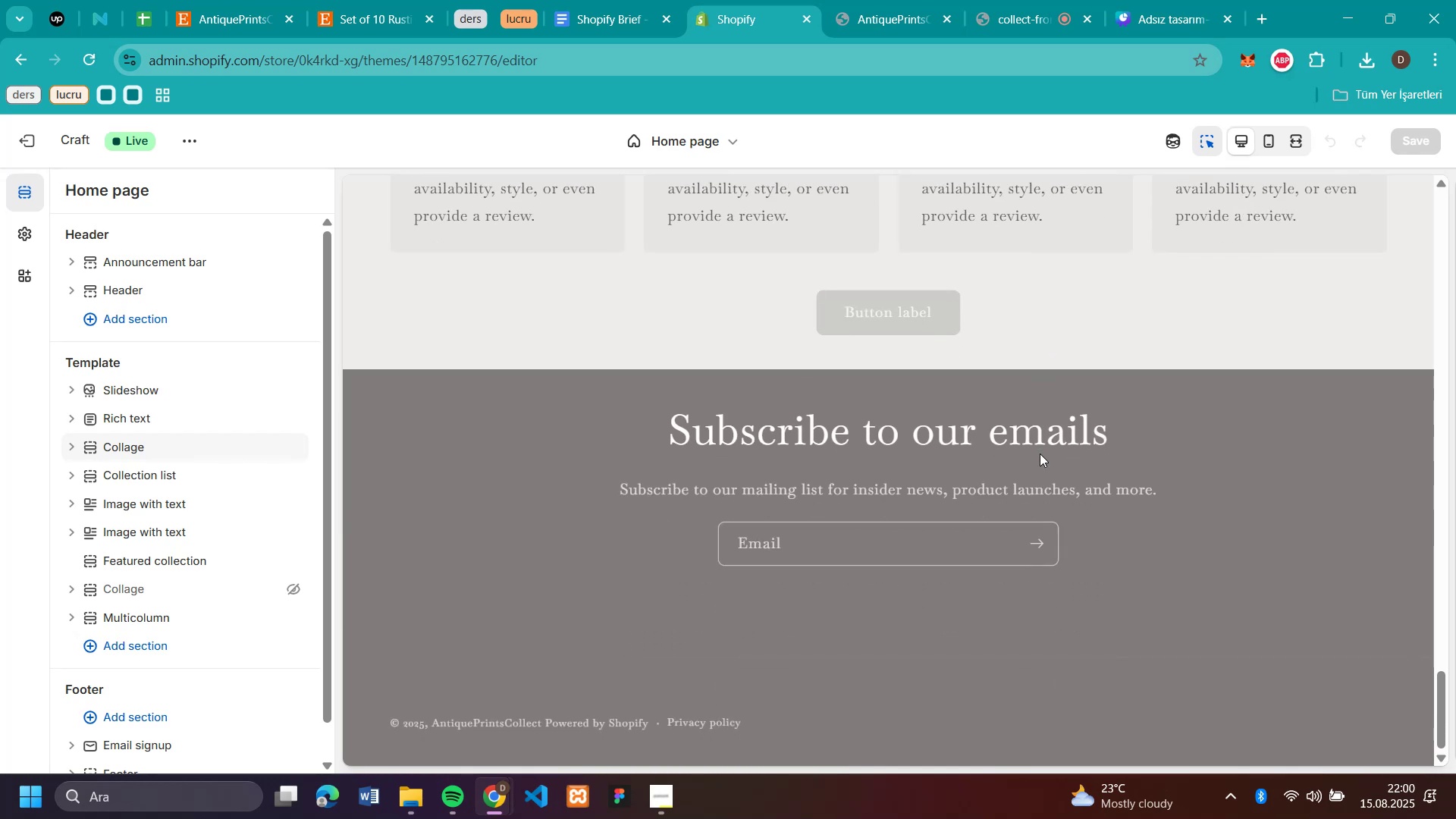 
scroll: coordinate [1040, 453], scroll_direction: up, amount: 39.0
 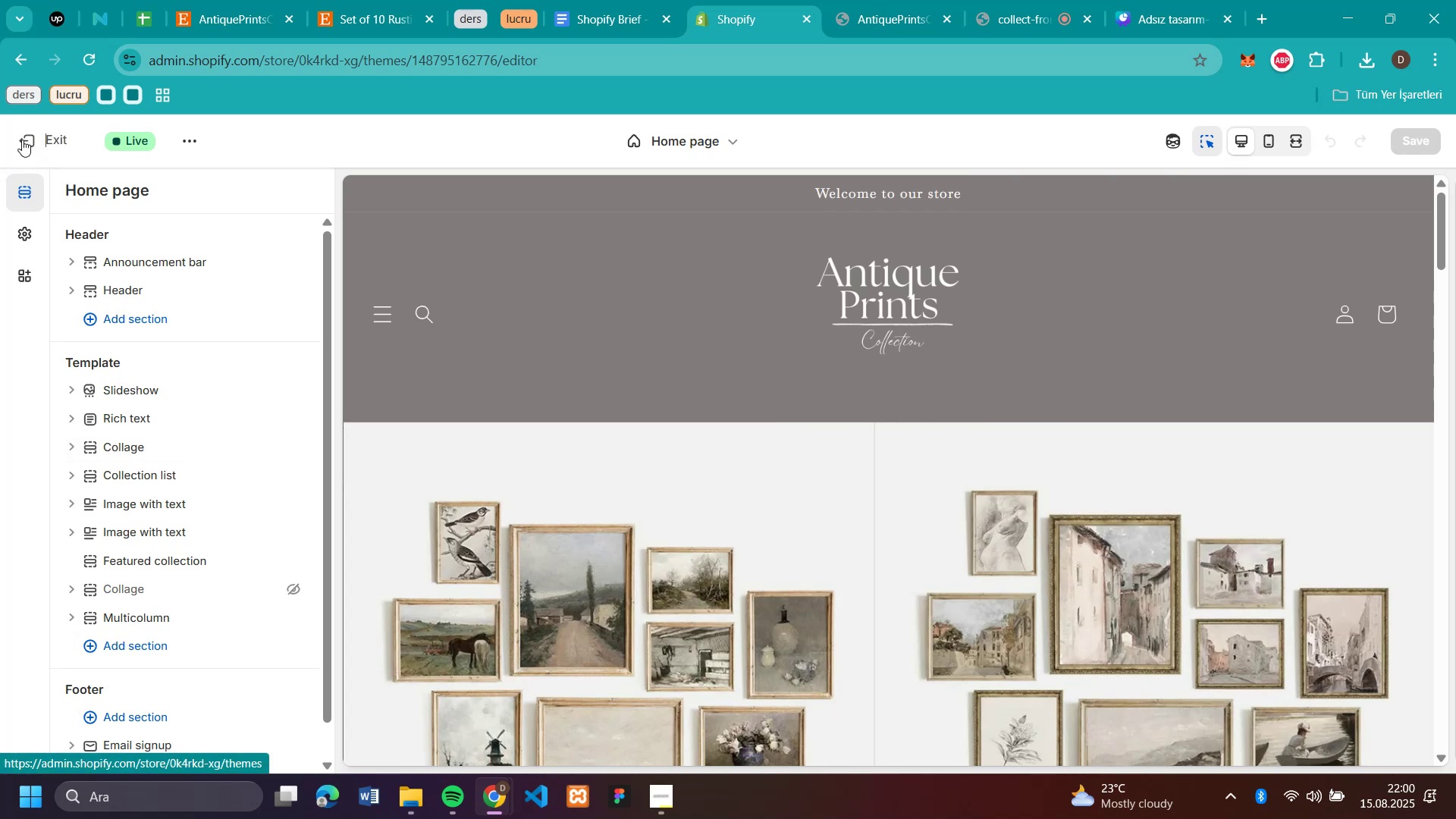 
left_click([22, 140])
 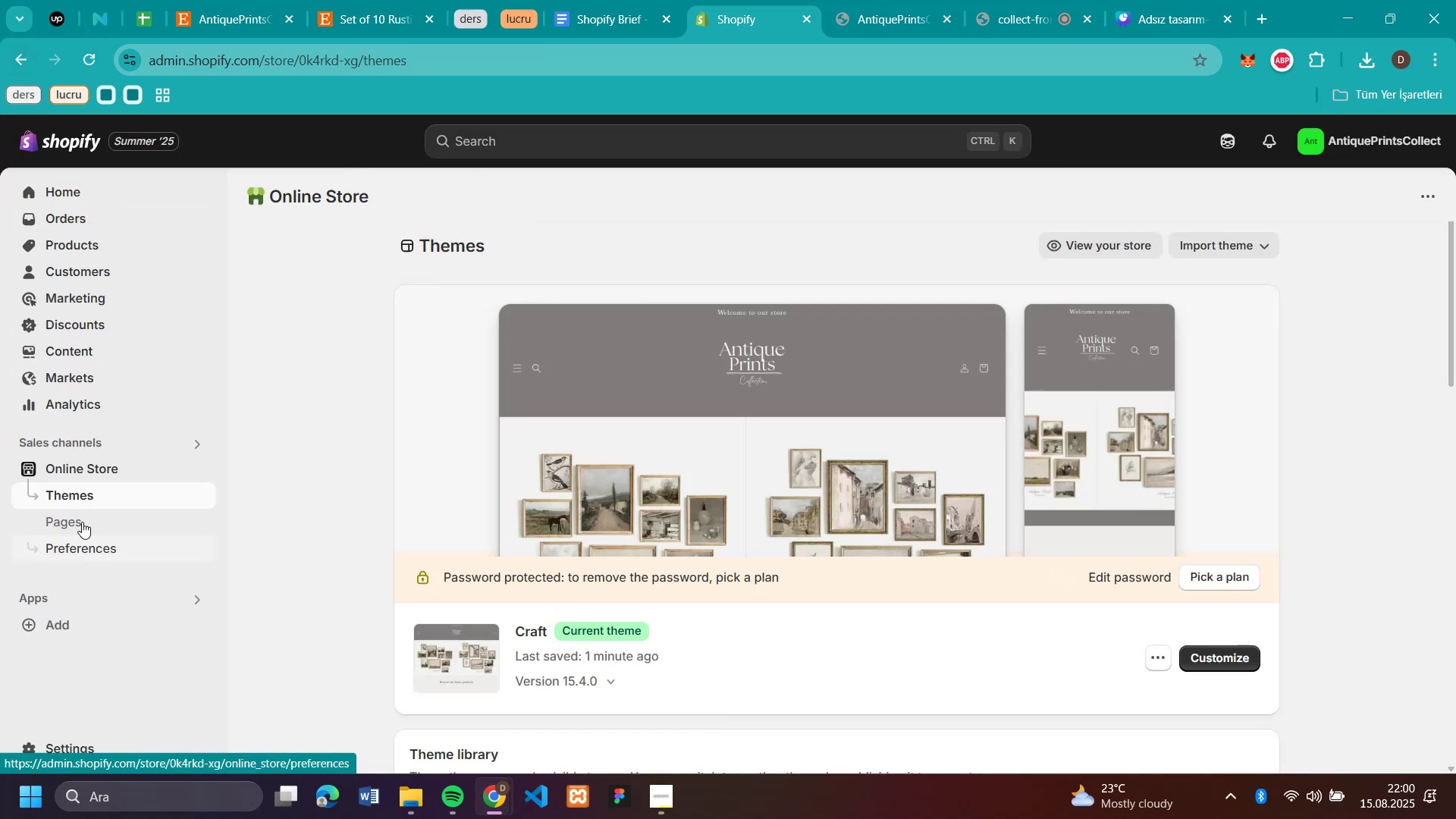 
left_click([375, 8])
 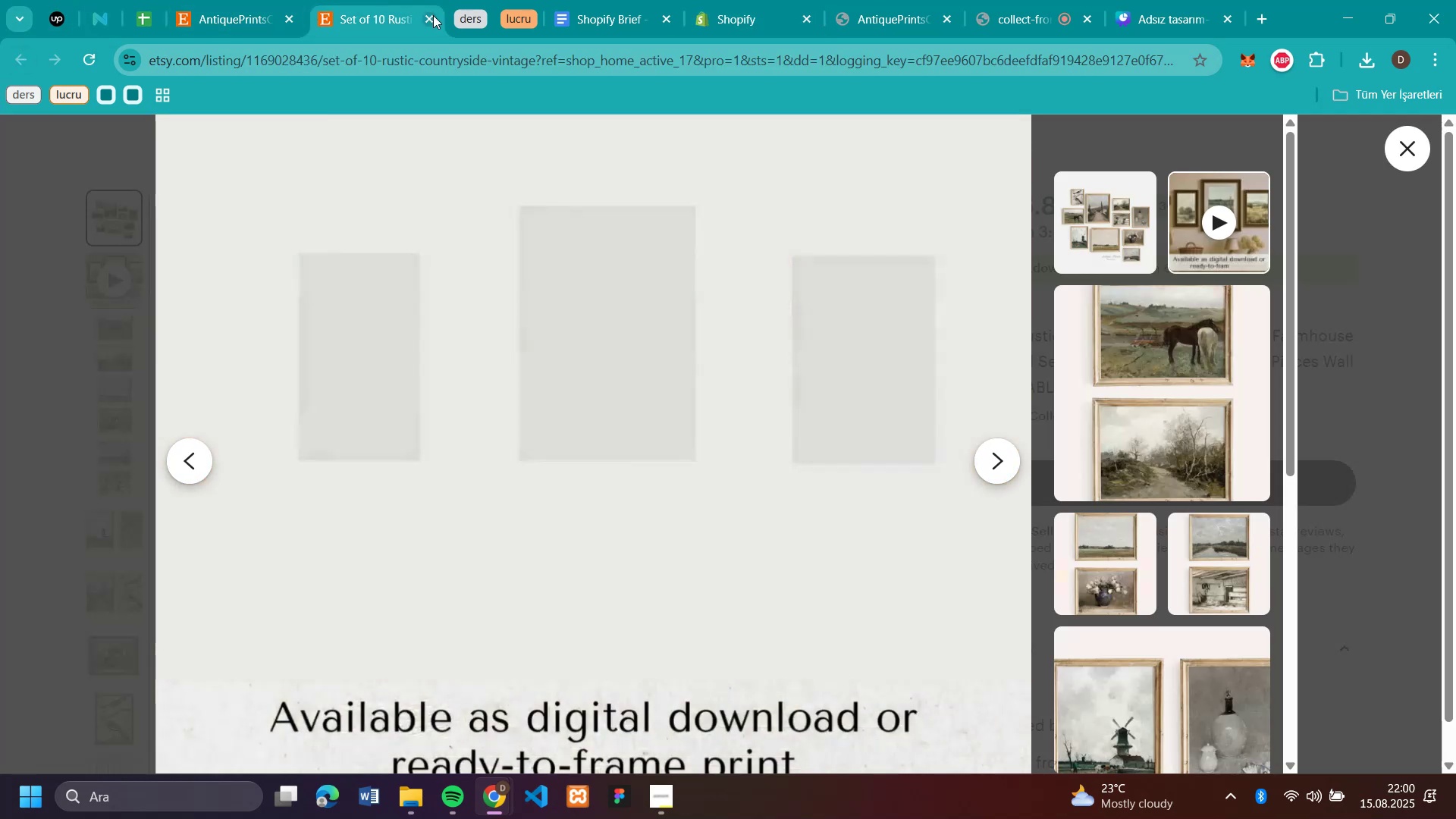 
left_click([433, 15])
 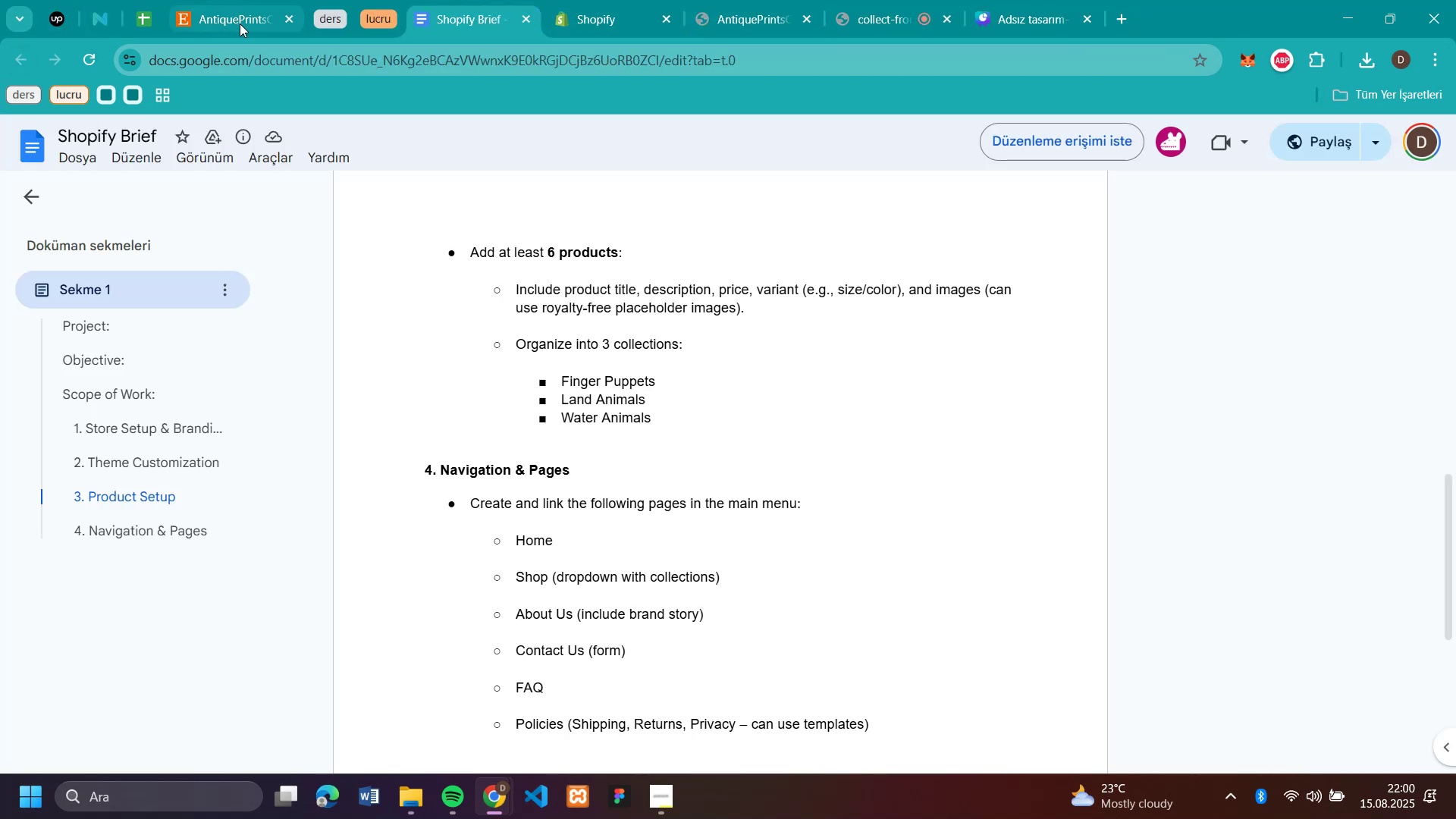 
left_click([240, 24])
 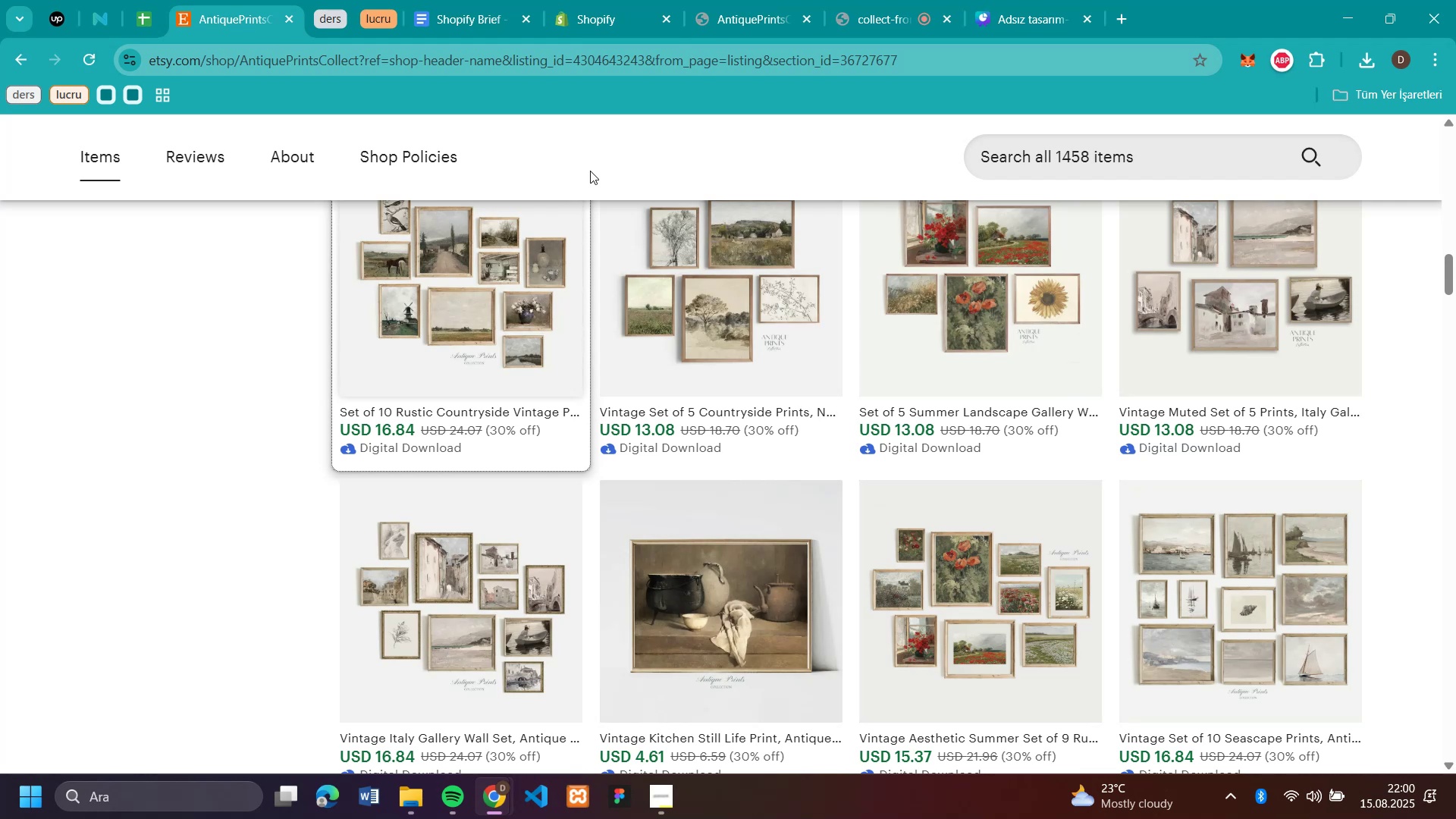 
scroll: coordinate [390, 282], scroll_direction: up, amount: 22.0
 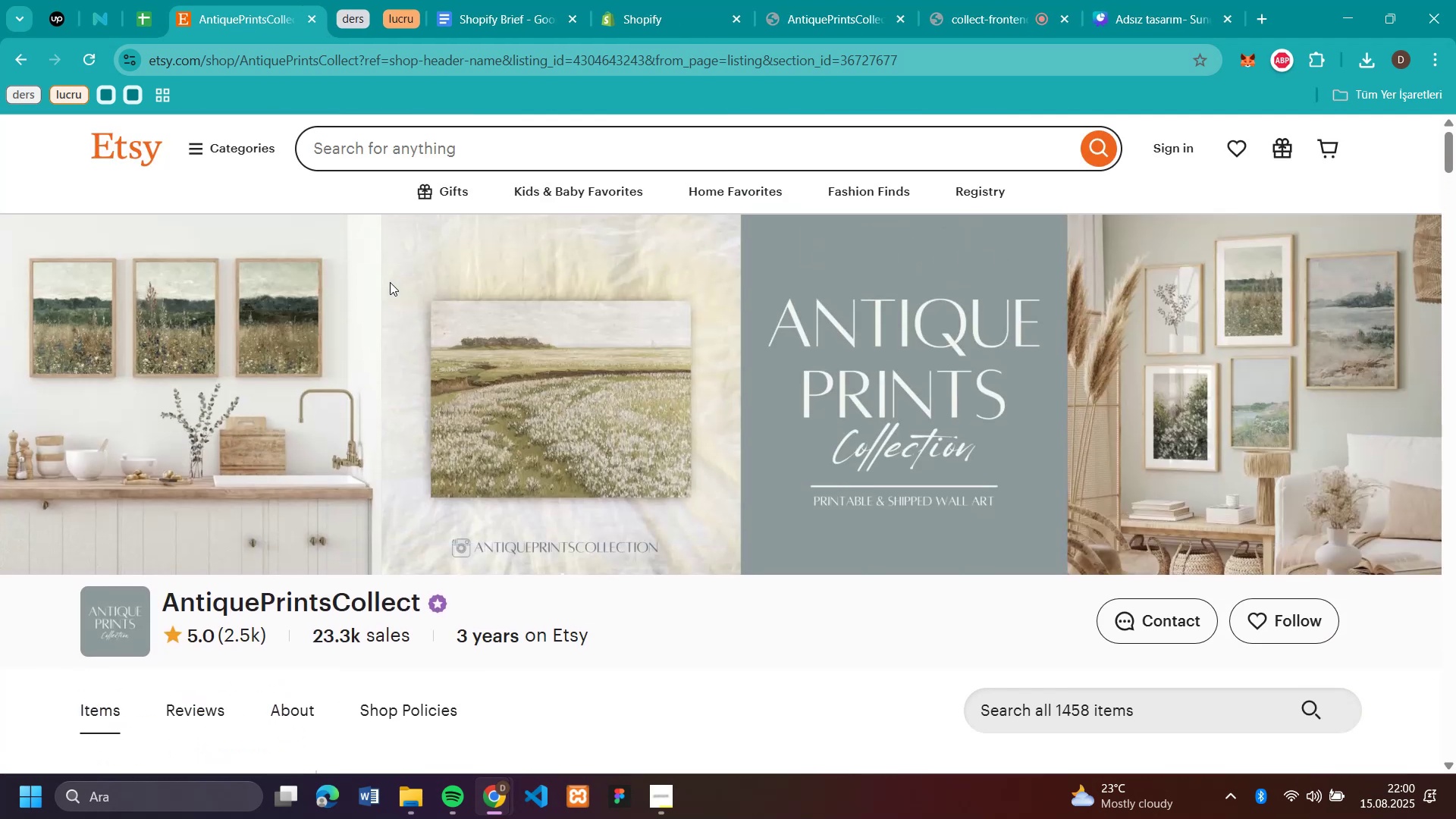 
scroll: coordinate [415, 408], scroll_direction: down, amount: 6.0
 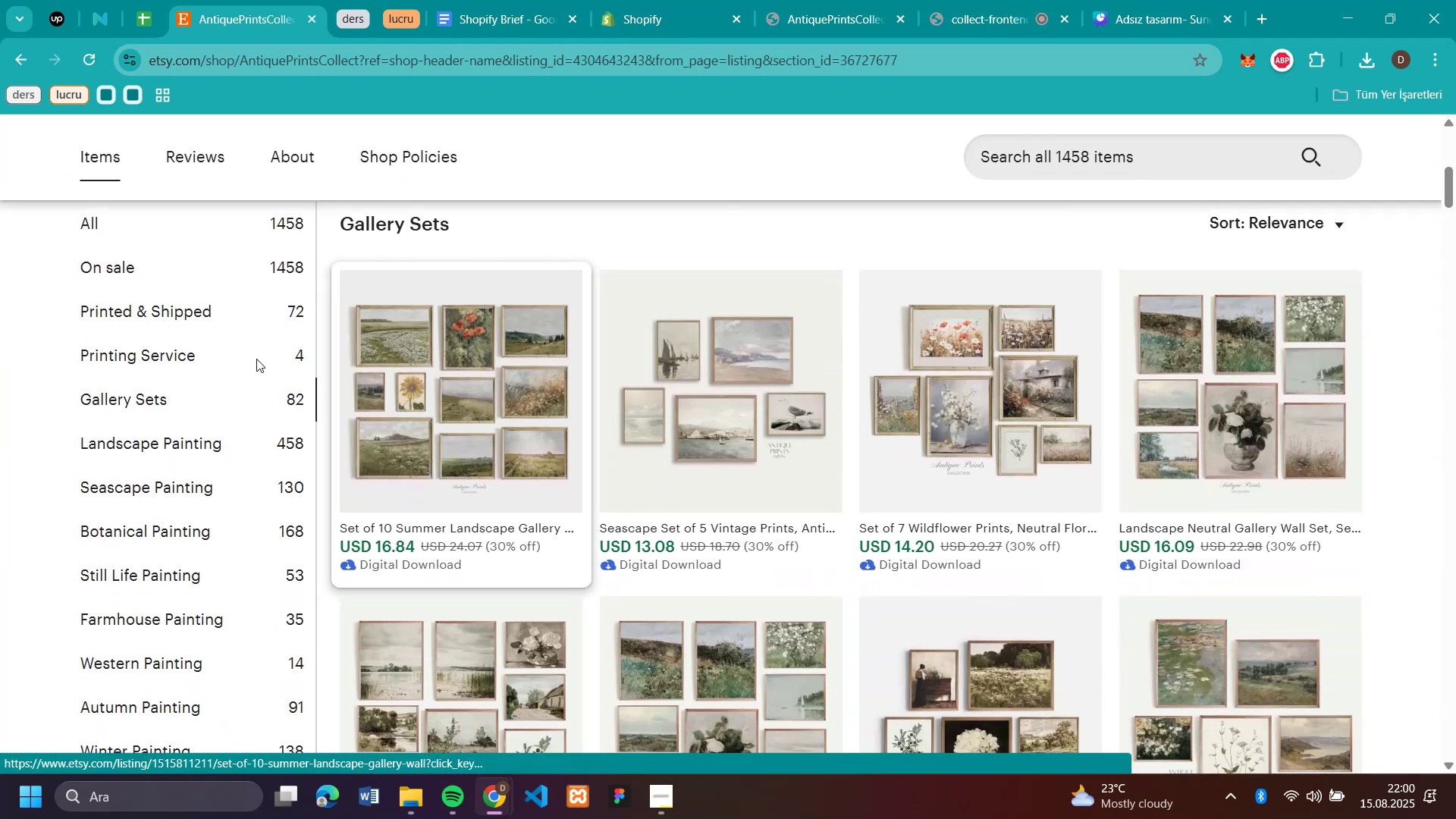 
scroll: coordinate [181, 302], scroll_direction: up, amount: 1.0
 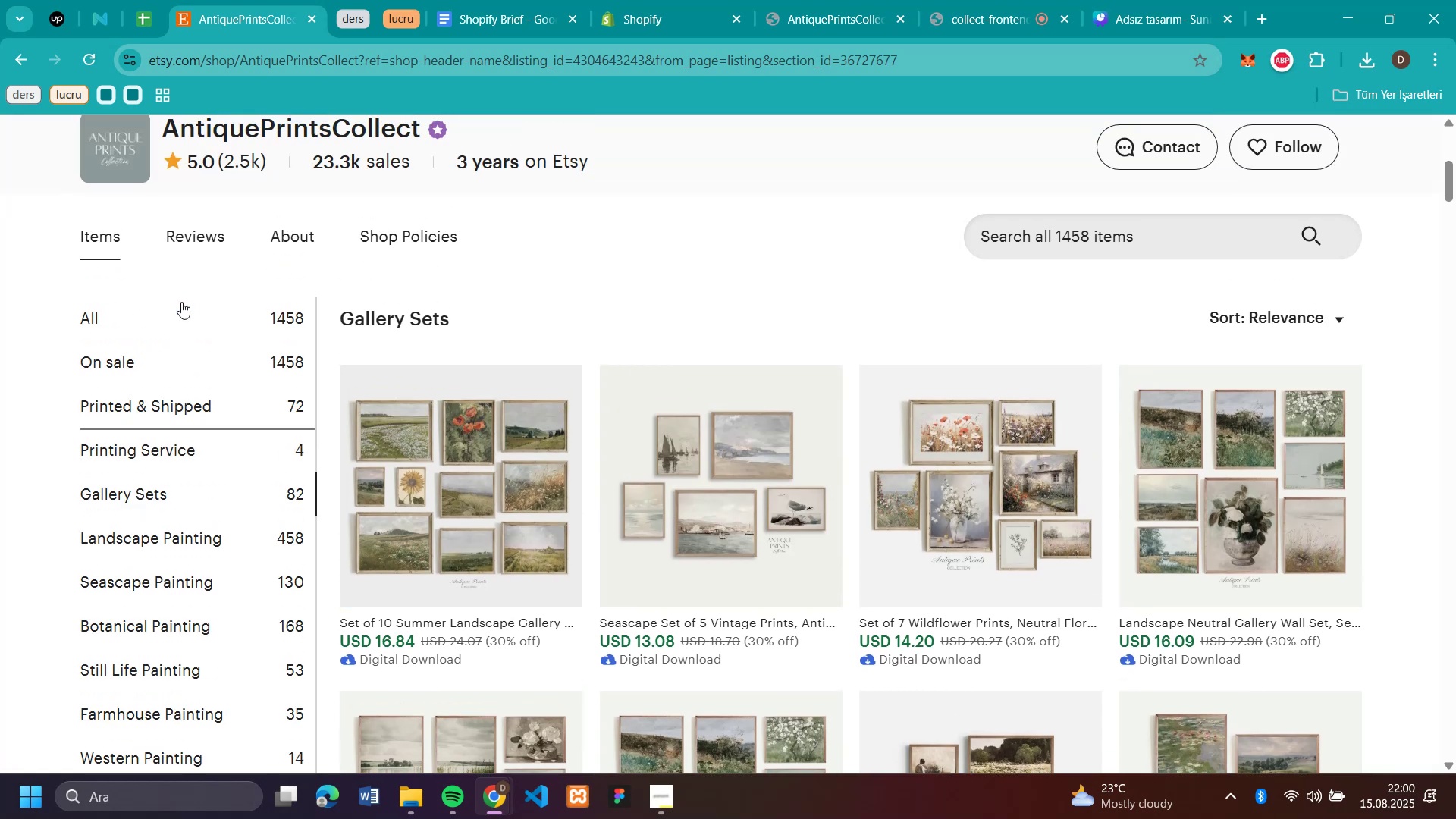 
scroll: coordinate [183, 321], scroll_direction: down, amount: 1.0
 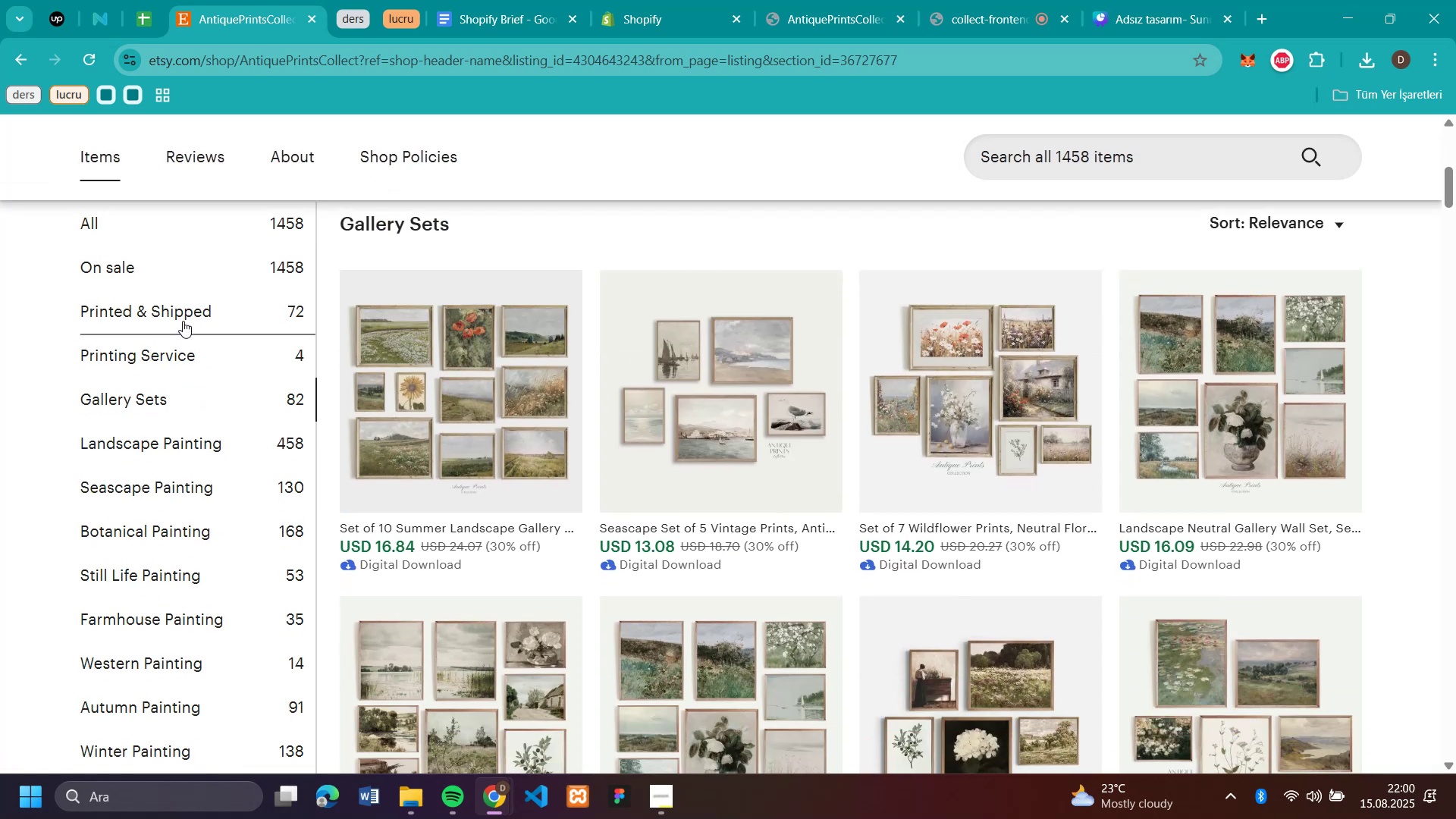 
left_click([183, 321])
 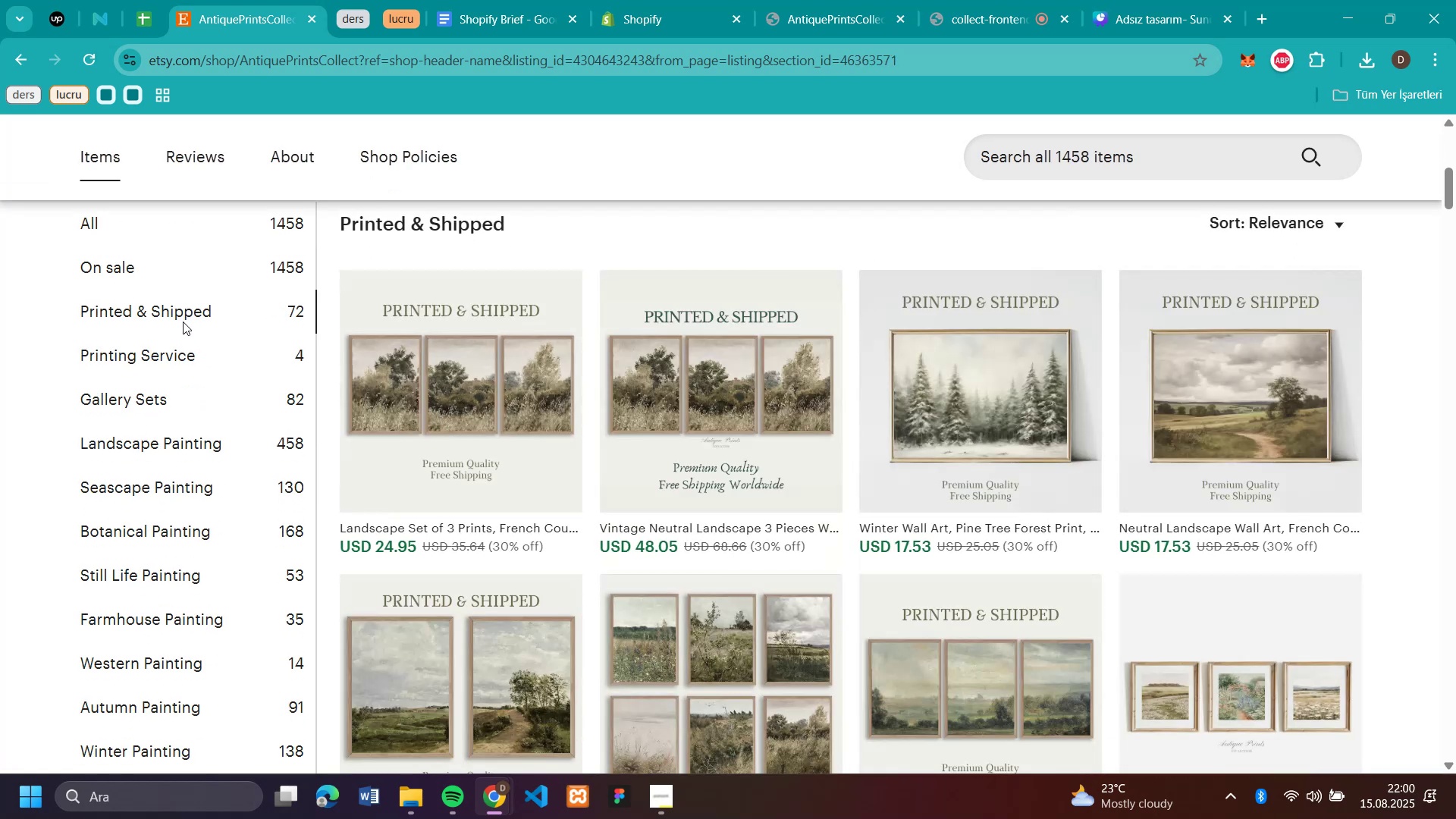 
left_click([190, 351])
 